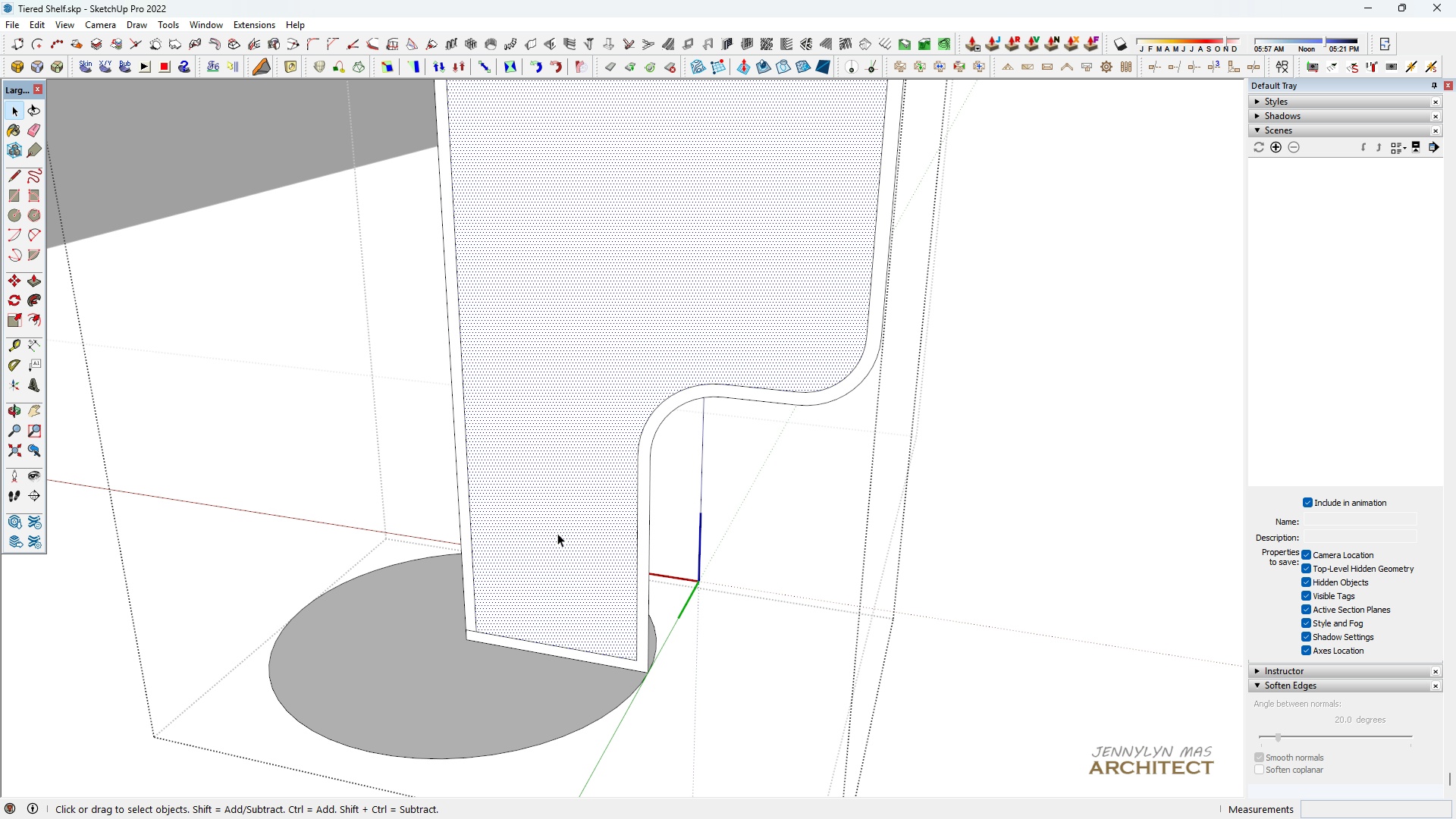 
key(E)
 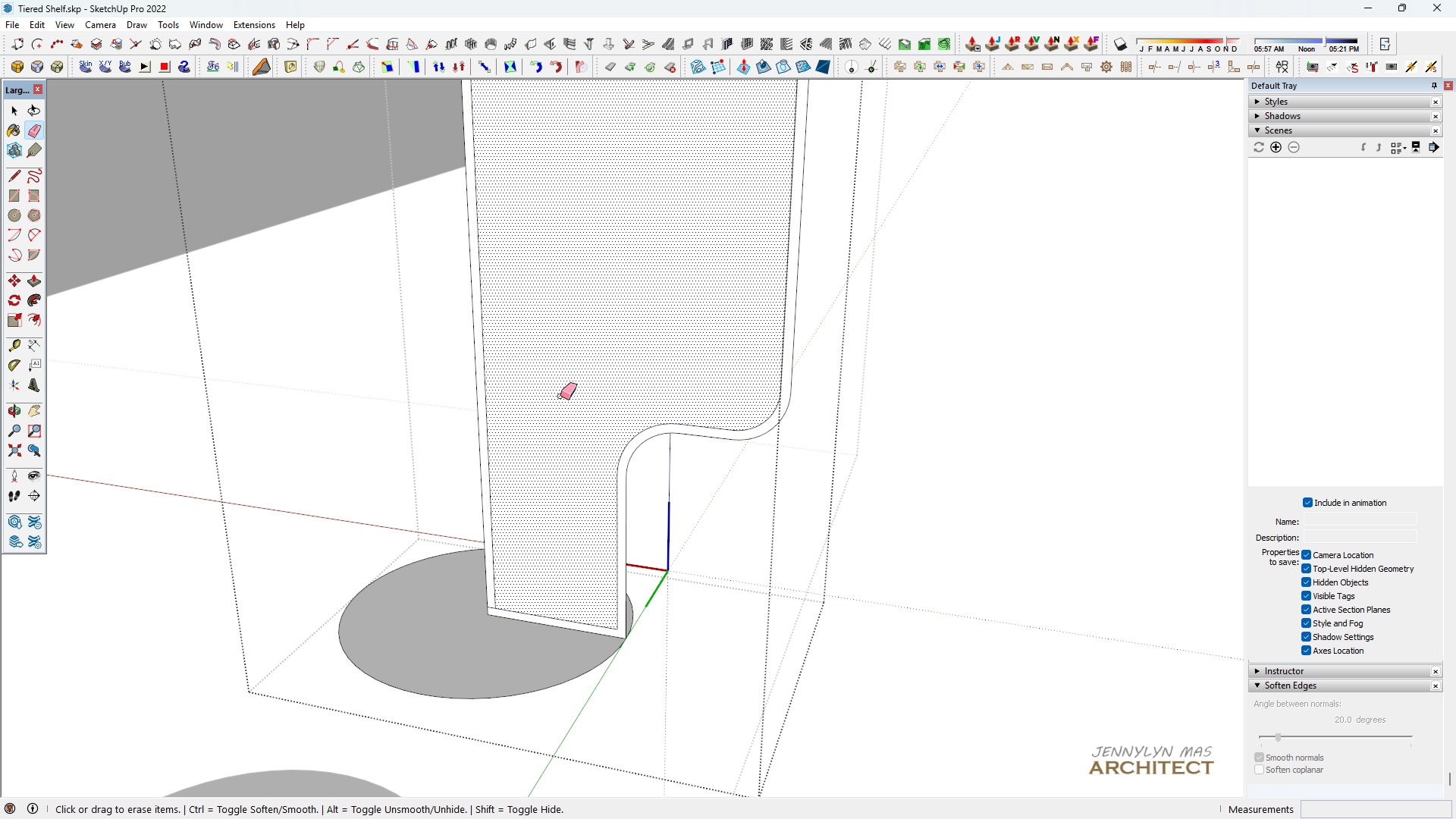 
left_click_drag(start_coordinate=[559, 396], to_coordinate=[463, 384])
 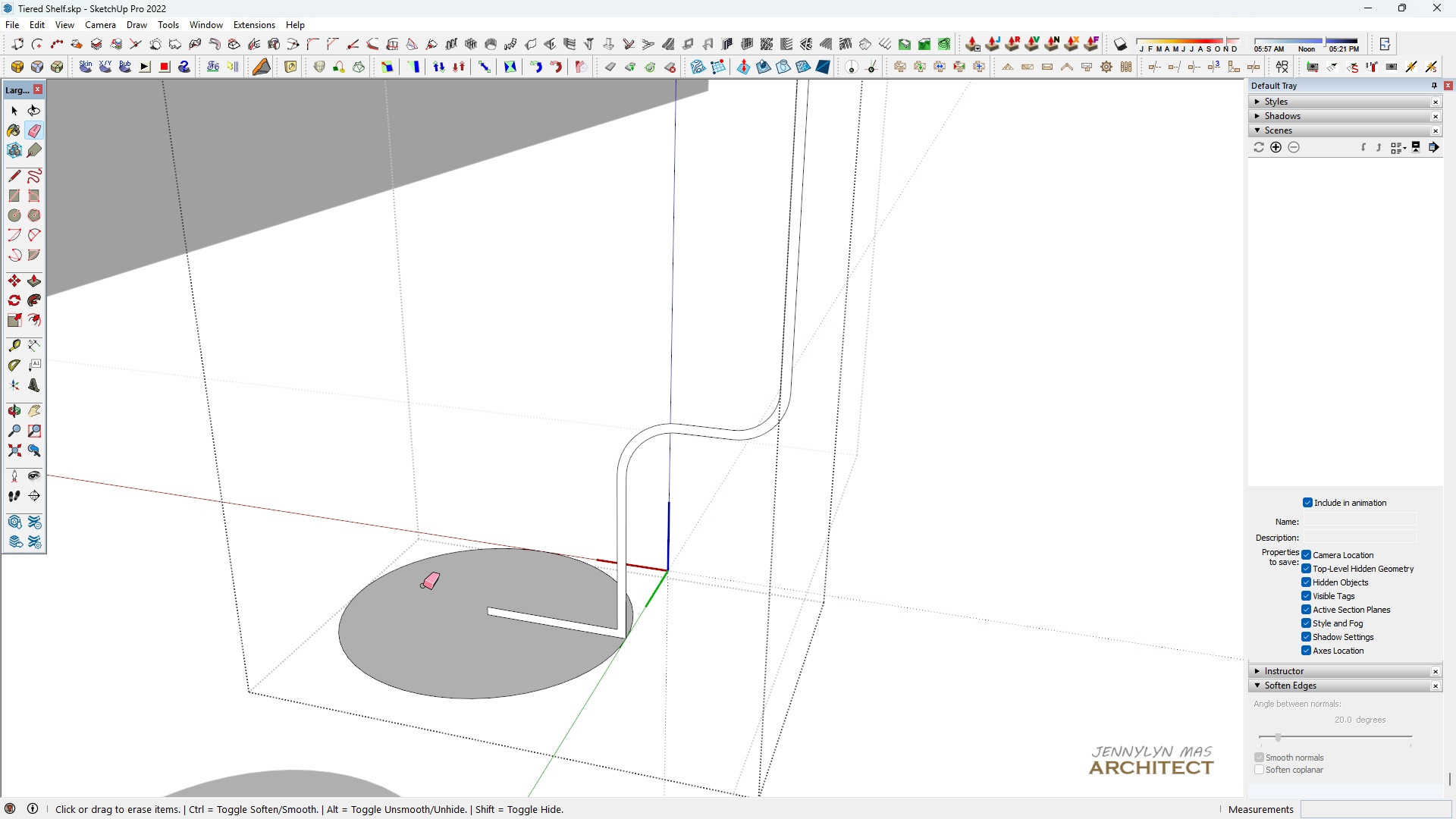 
scroll: coordinate [416, 617], scroll_direction: down, amount: 4.0
 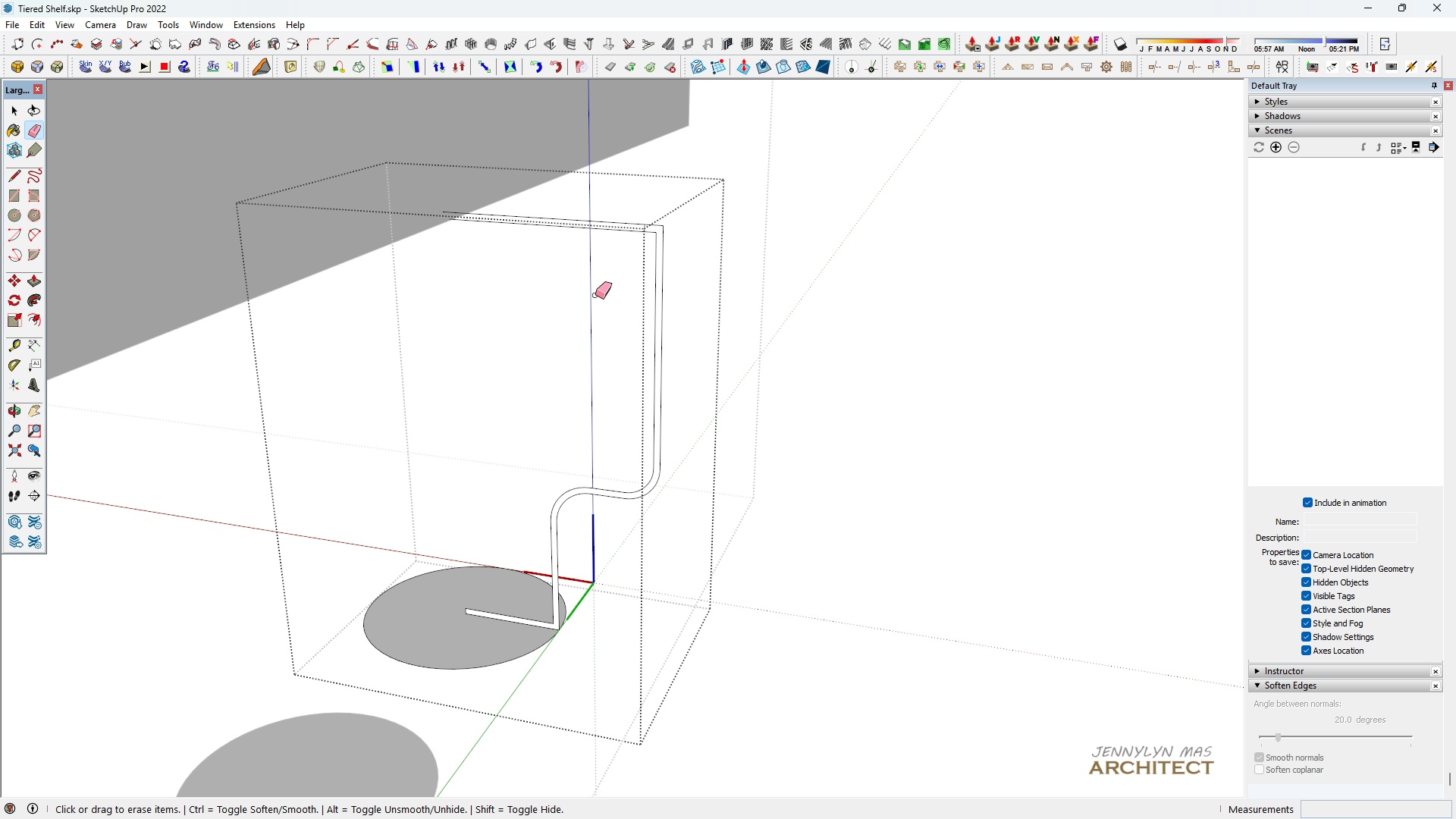 
left_click_drag(start_coordinate=[598, 290], to_coordinate=[594, 184])
 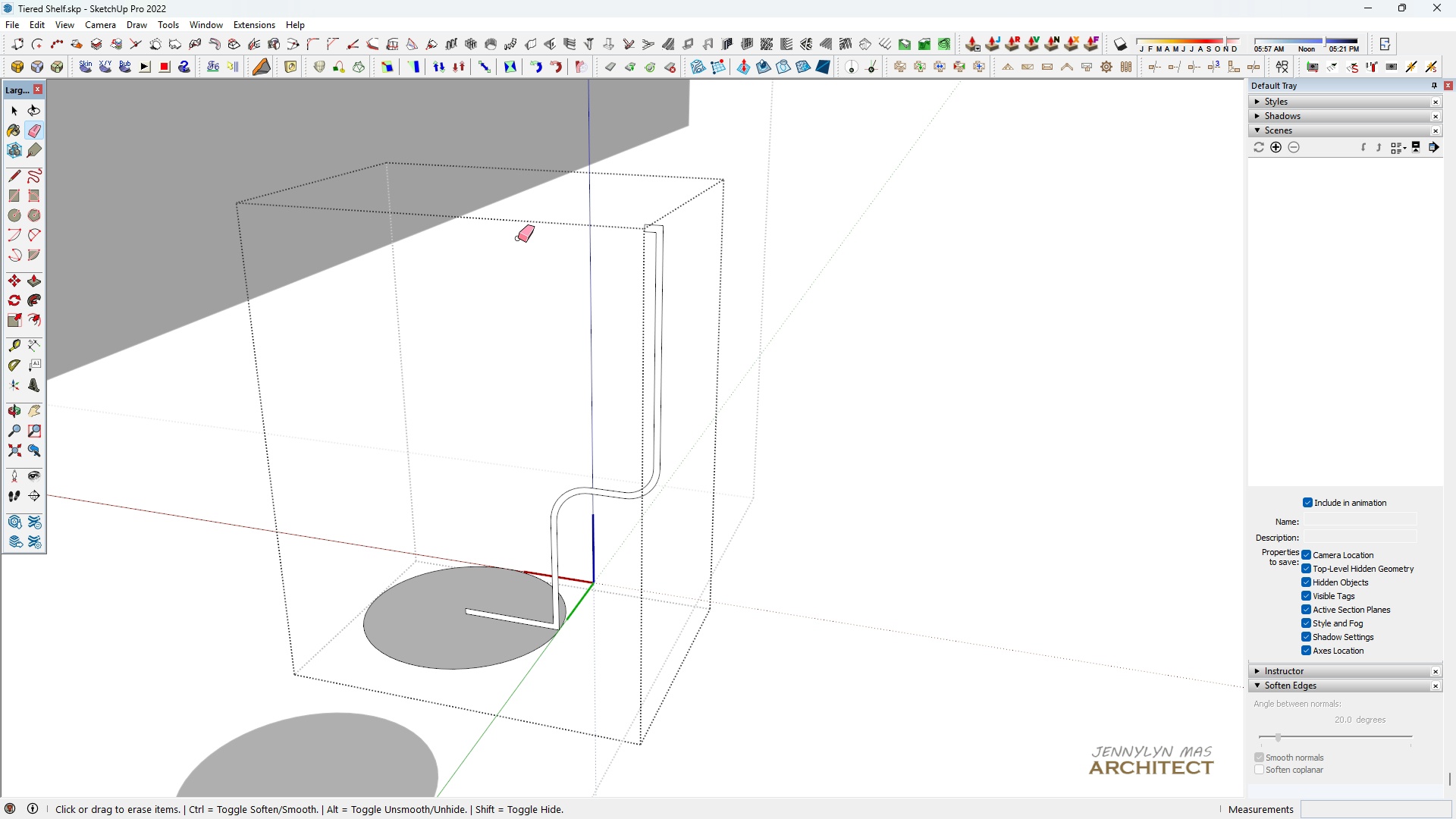 
key(Space)
 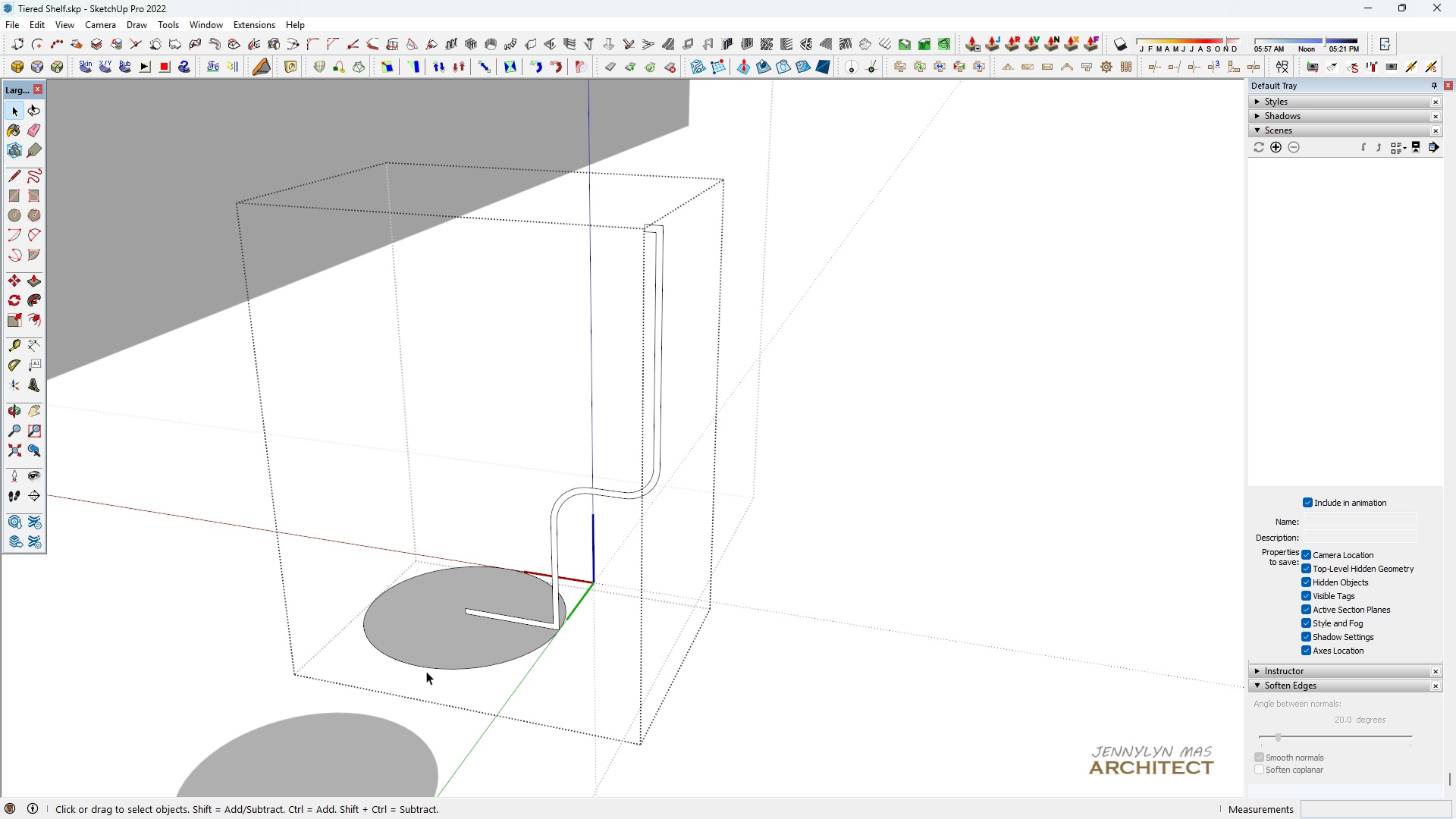 
scroll: coordinate [426, 676], scroll_direction: up, amount: 2.0
 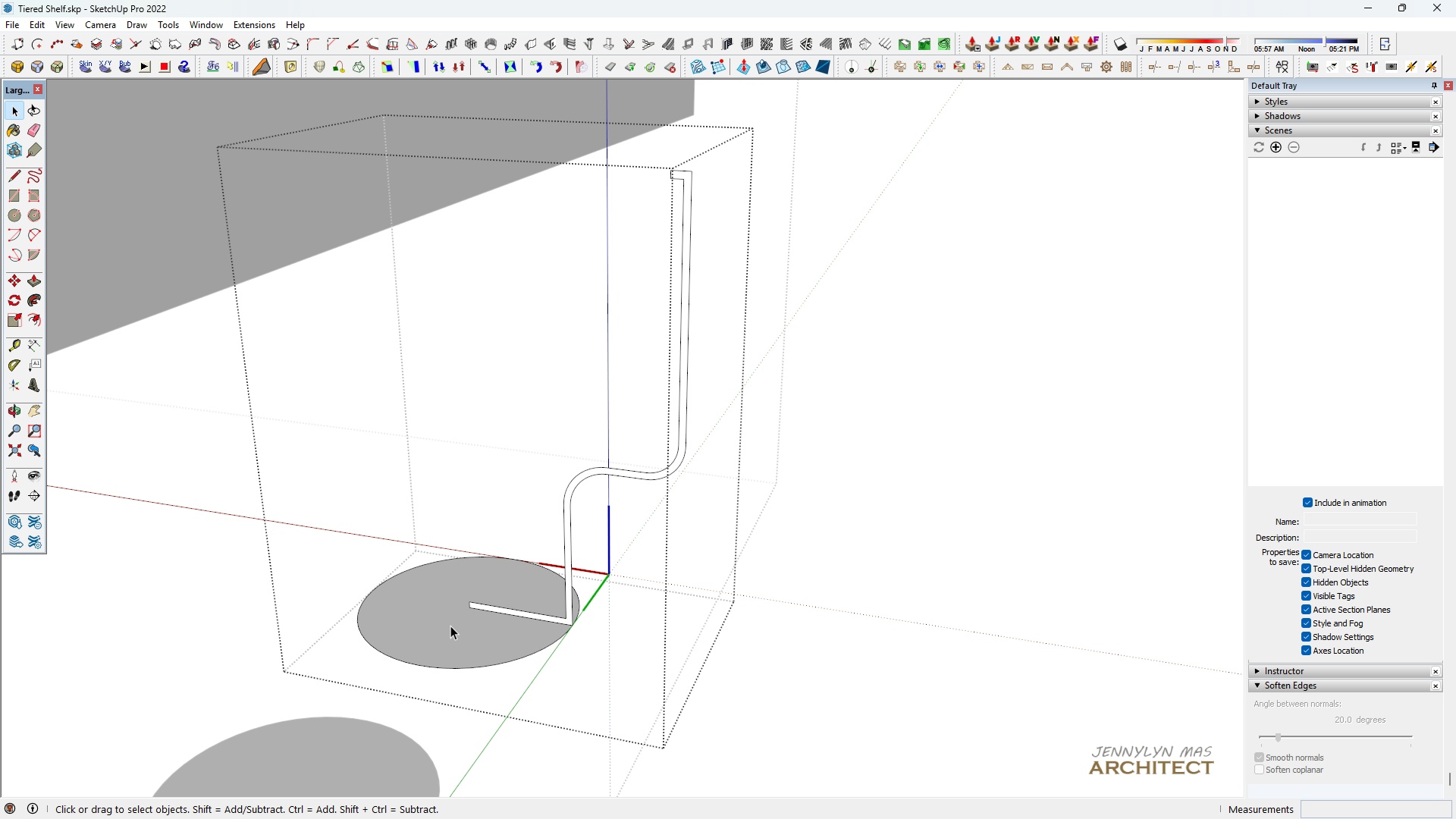 
left_click([450, 626])
 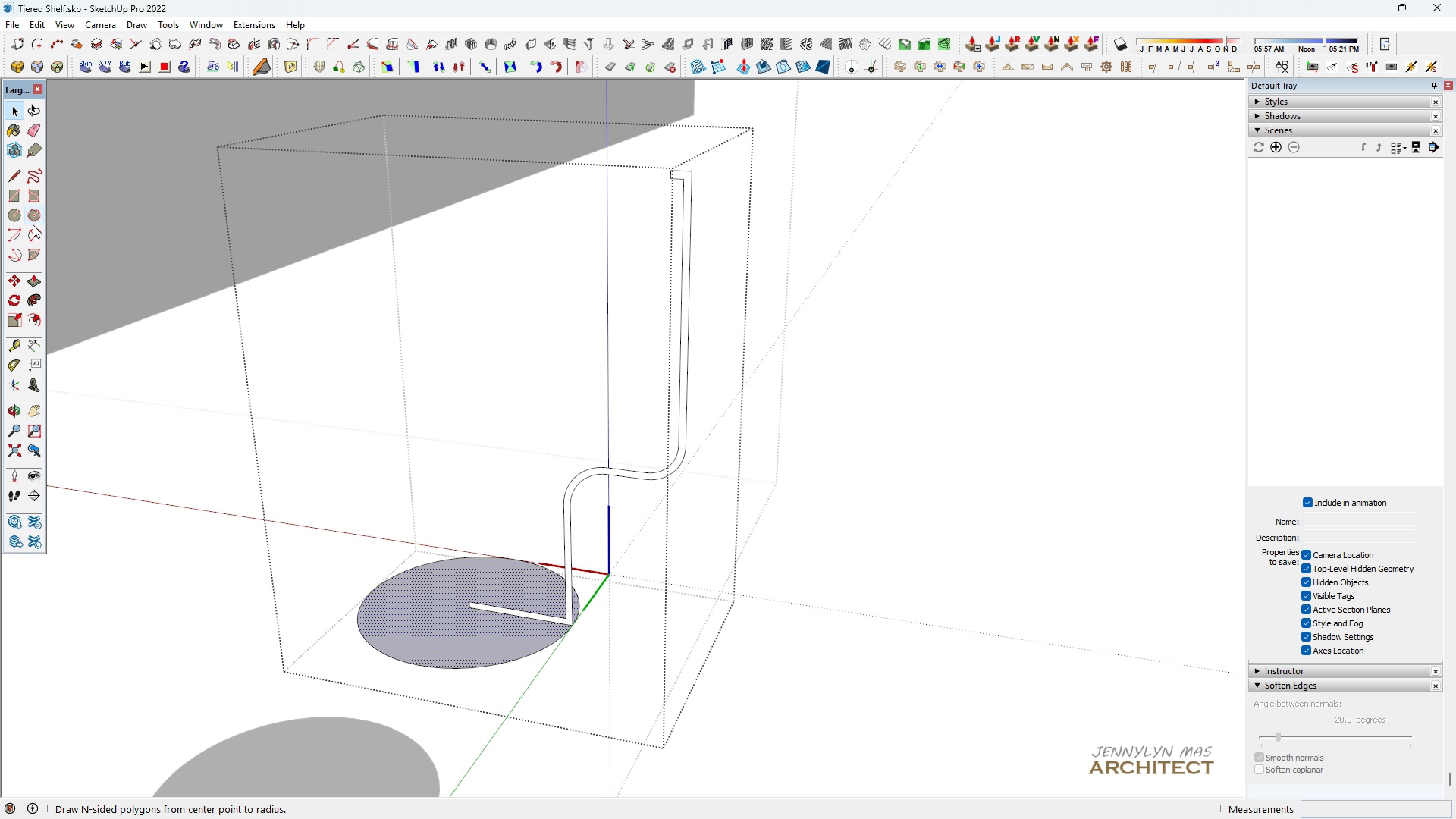 
left_click([30, 298])
 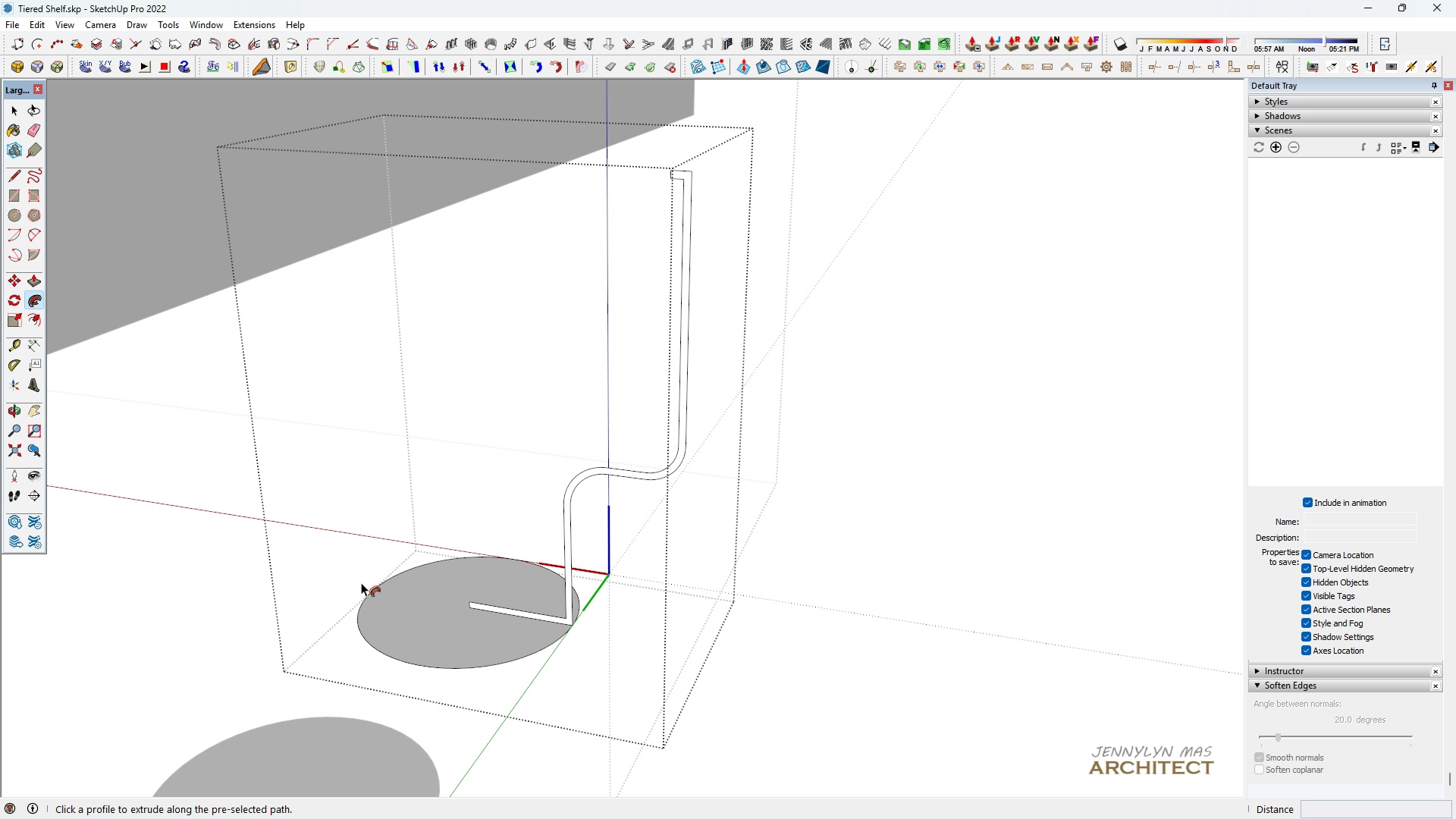 
scroll: coordinate [604, 601], scroll_direction: up, amount: 6.0
 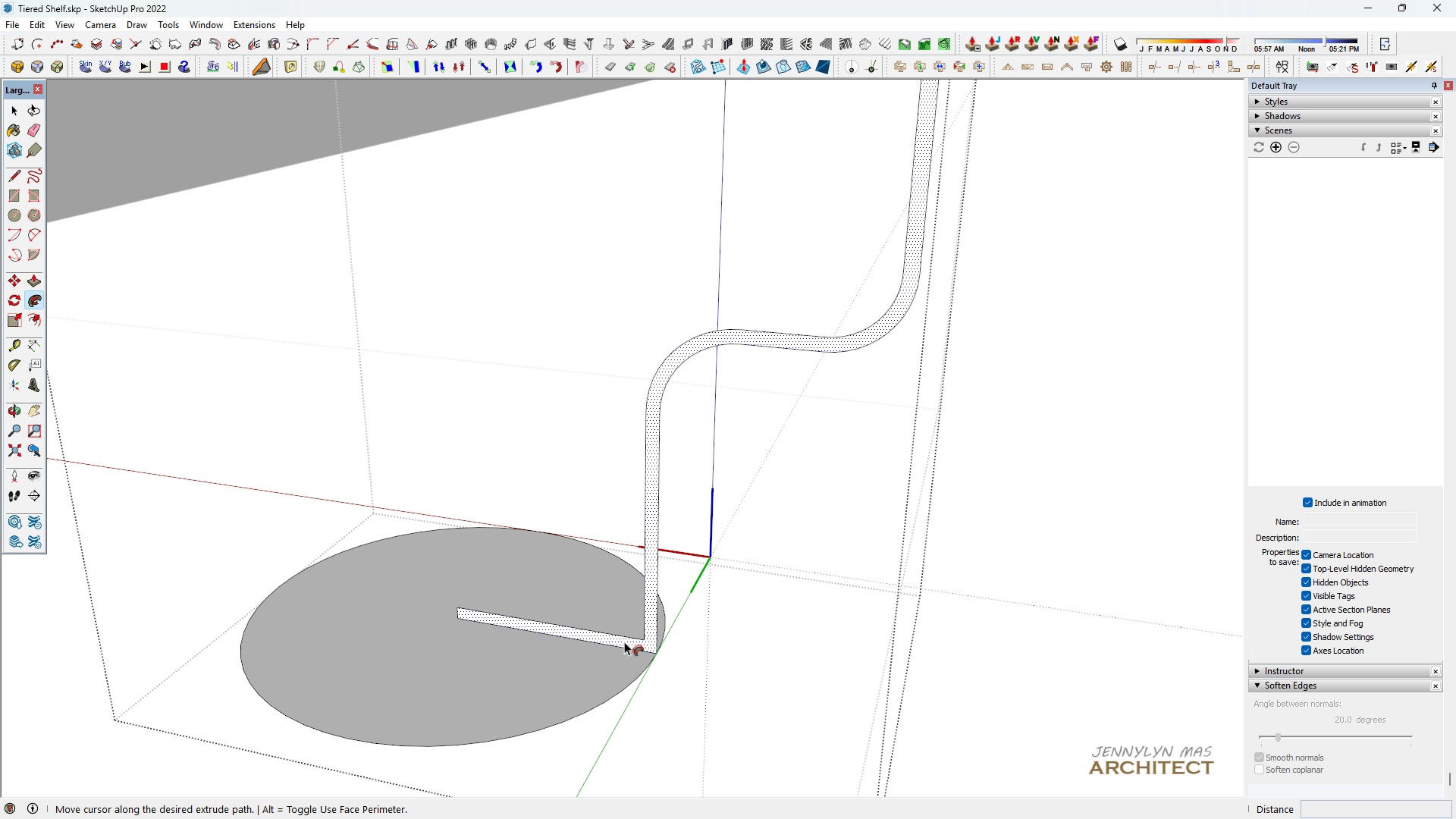 
left_click([624, 642])
 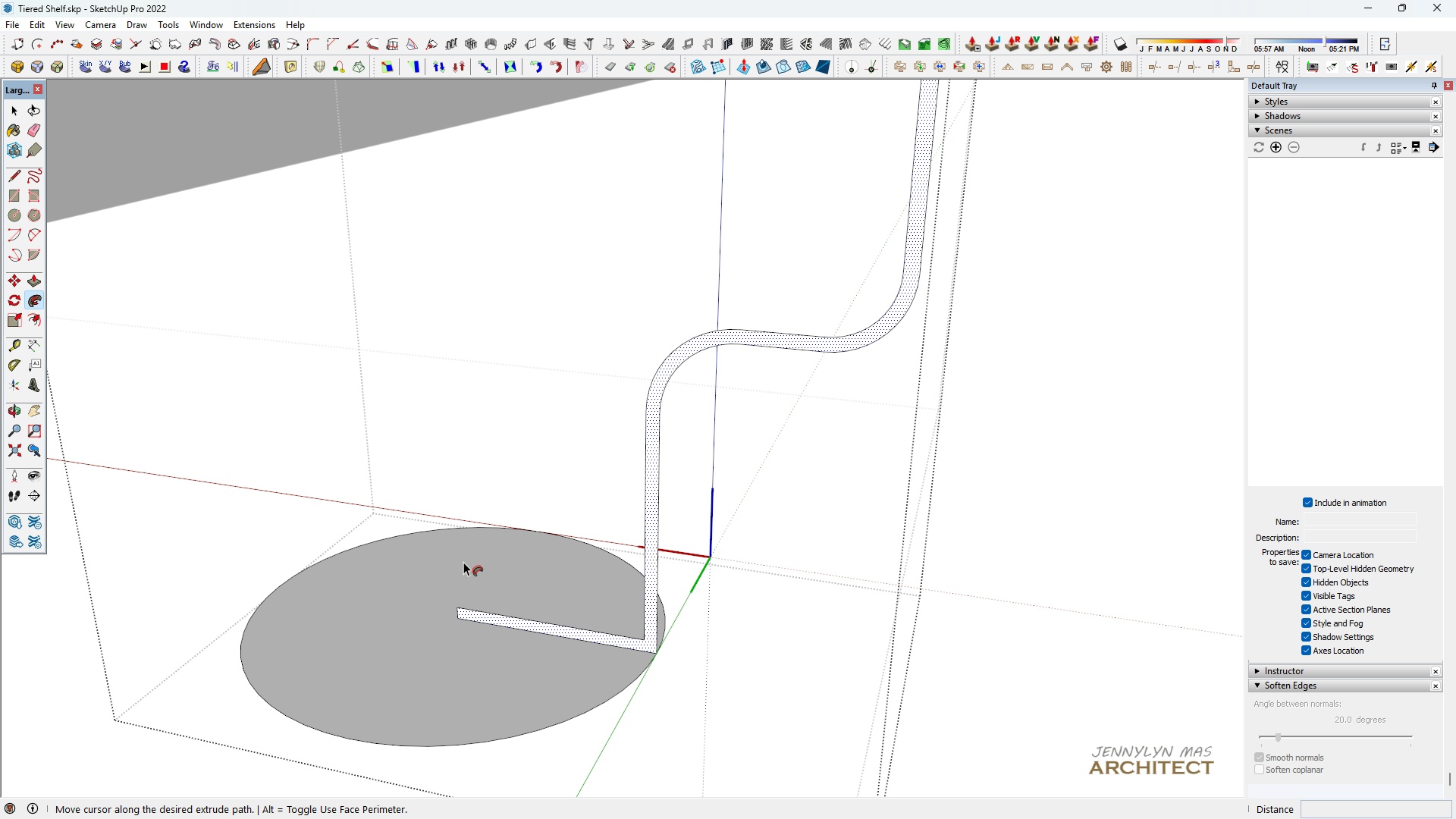 
scroll: coordinate [489, 529], scroll_direction: down, amount: 31.0
 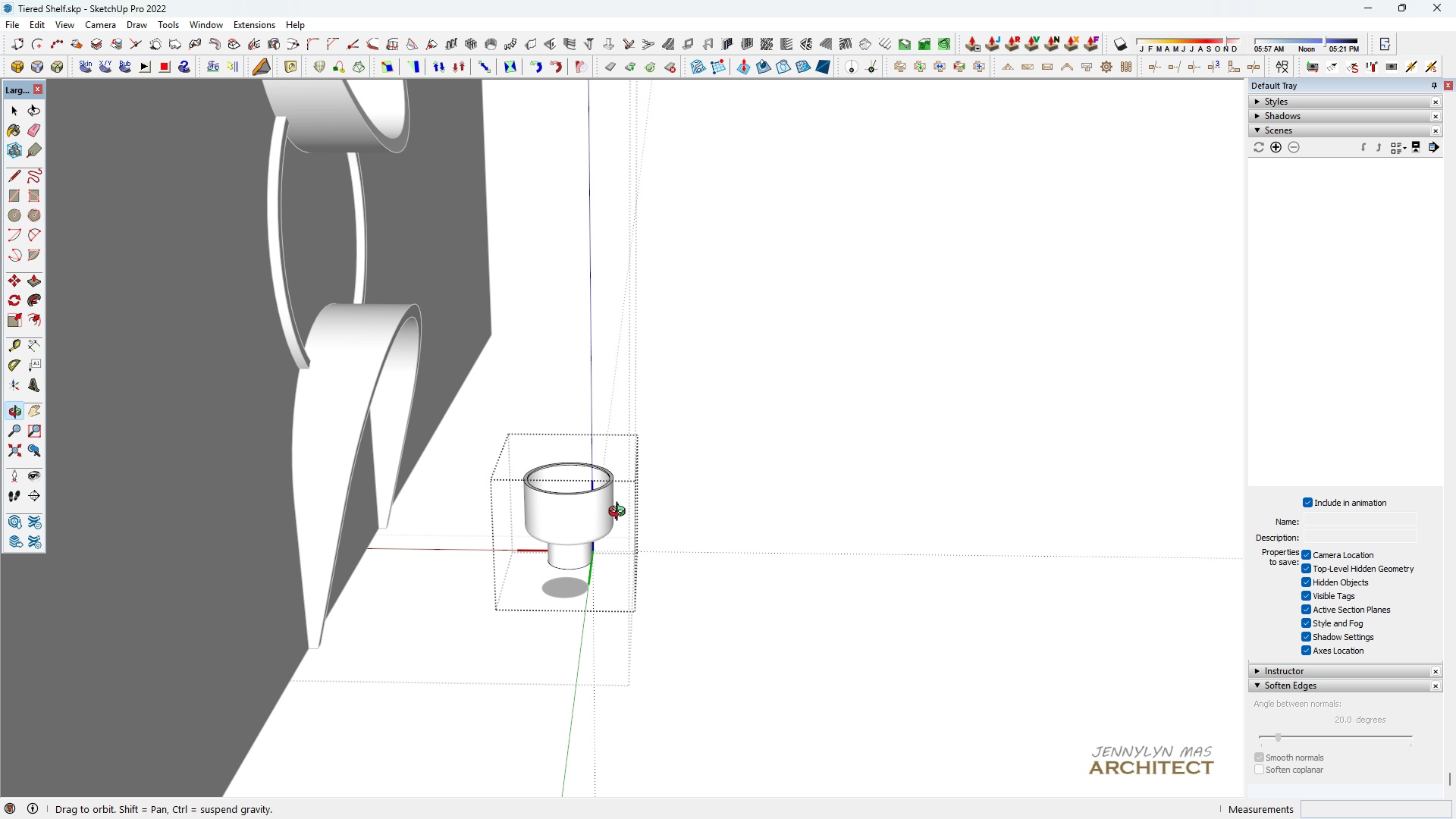 
key(Space)
 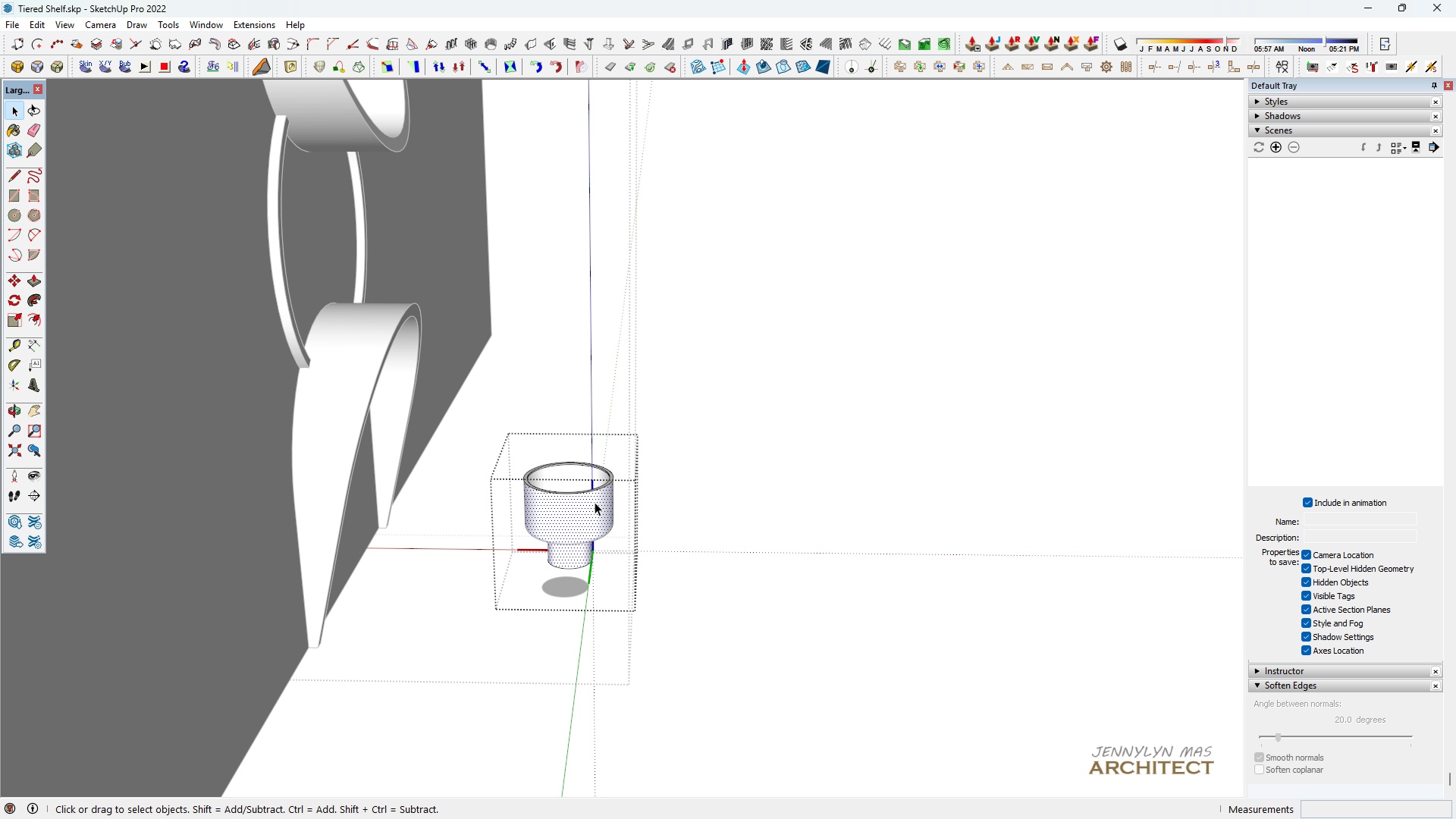 
double_click([595, 502])
 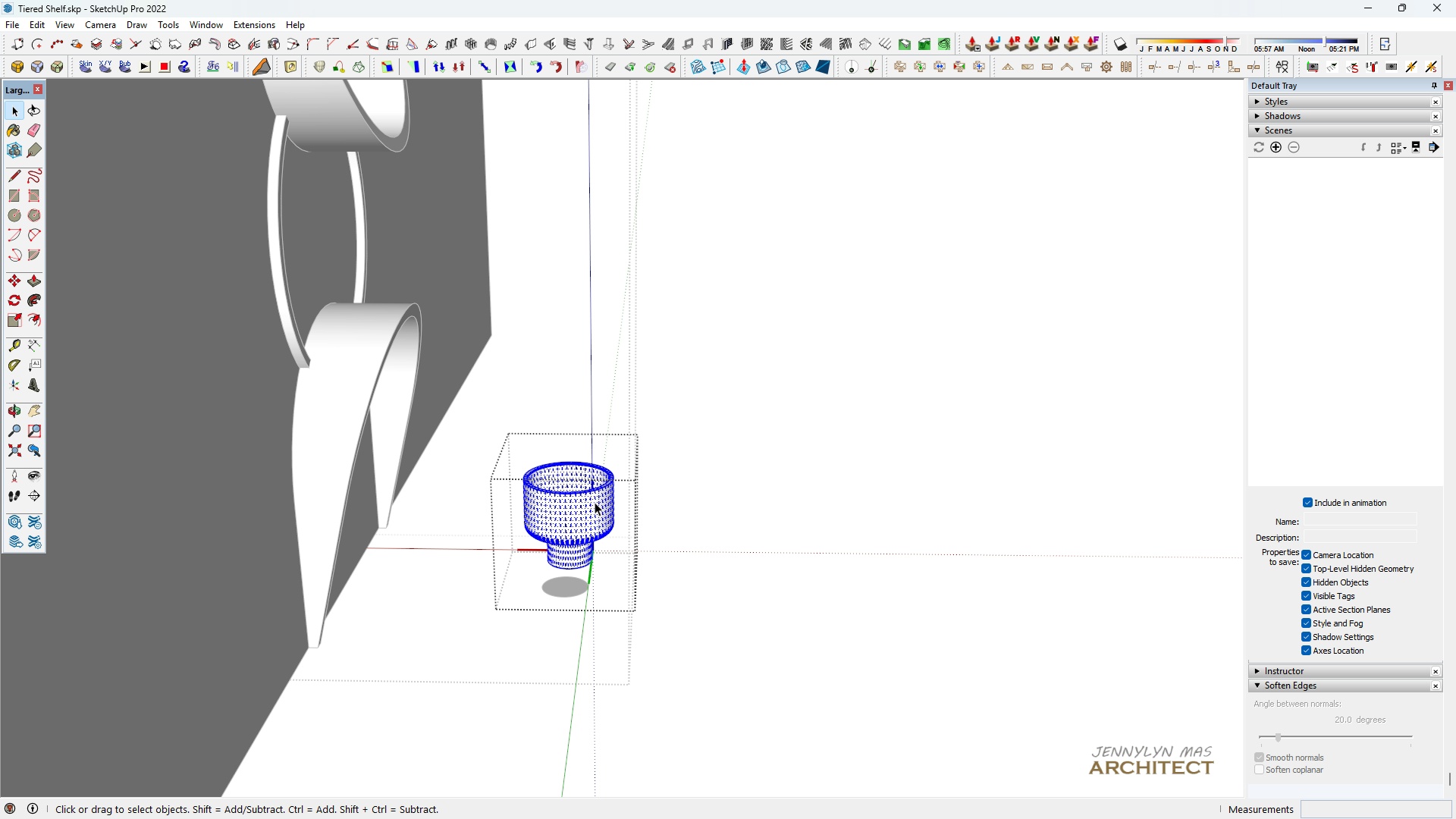 
triple_click([595, 502])
 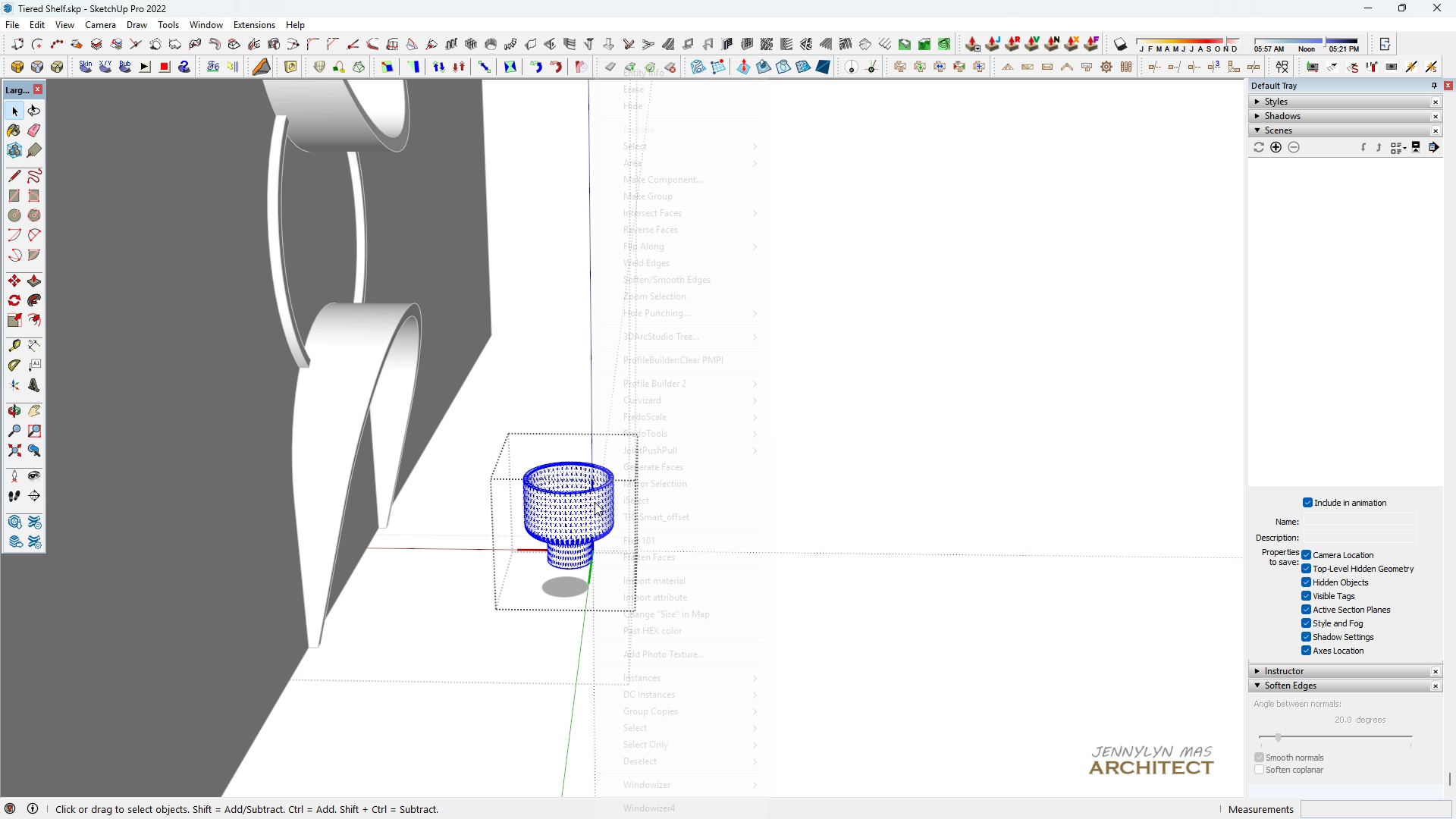 
right_click([595, 502])
 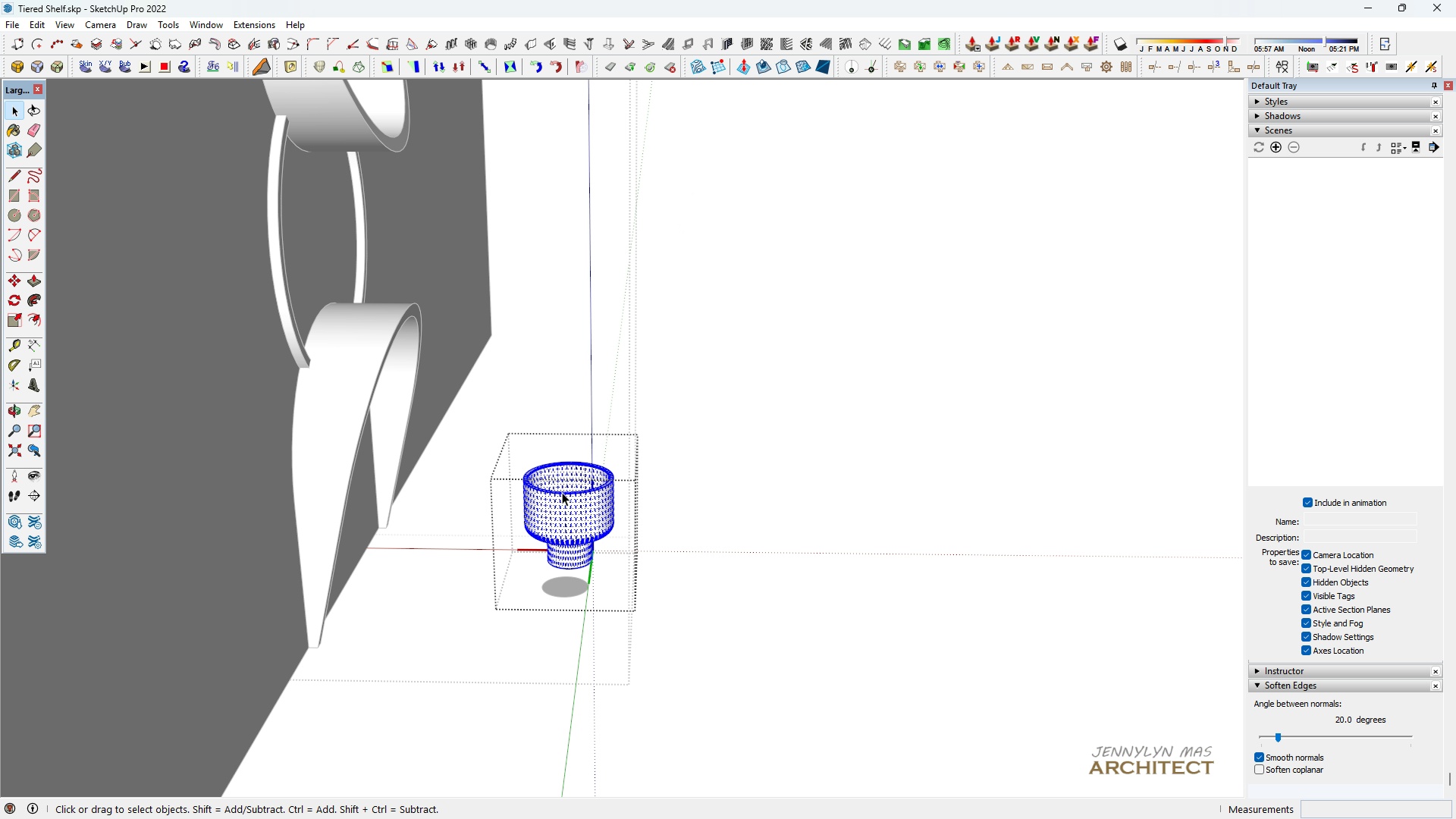 
left_click([562, 492])
 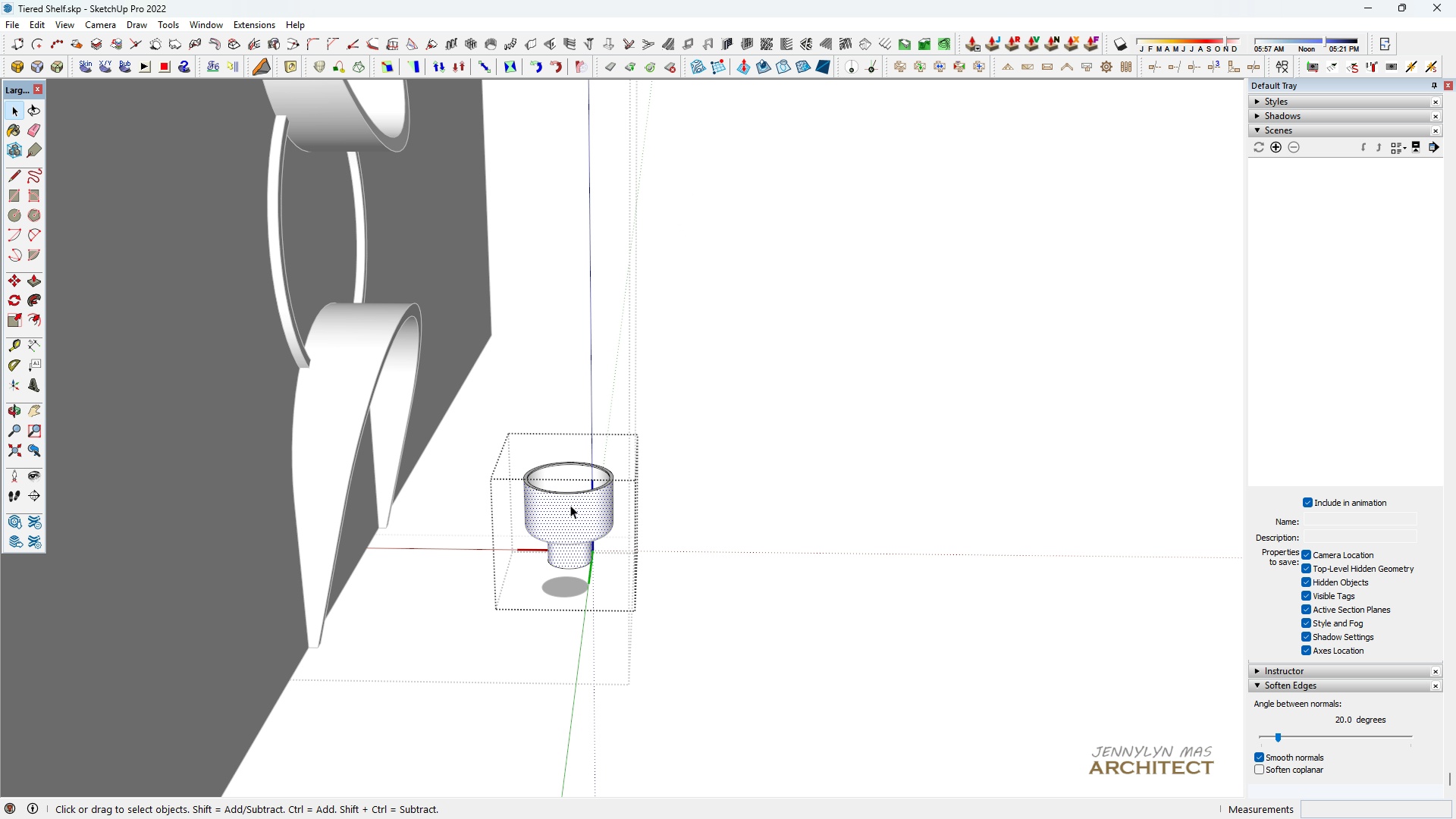 
scroll: coordinate [572, 507], scroll_direction: up, amount: 5.0
 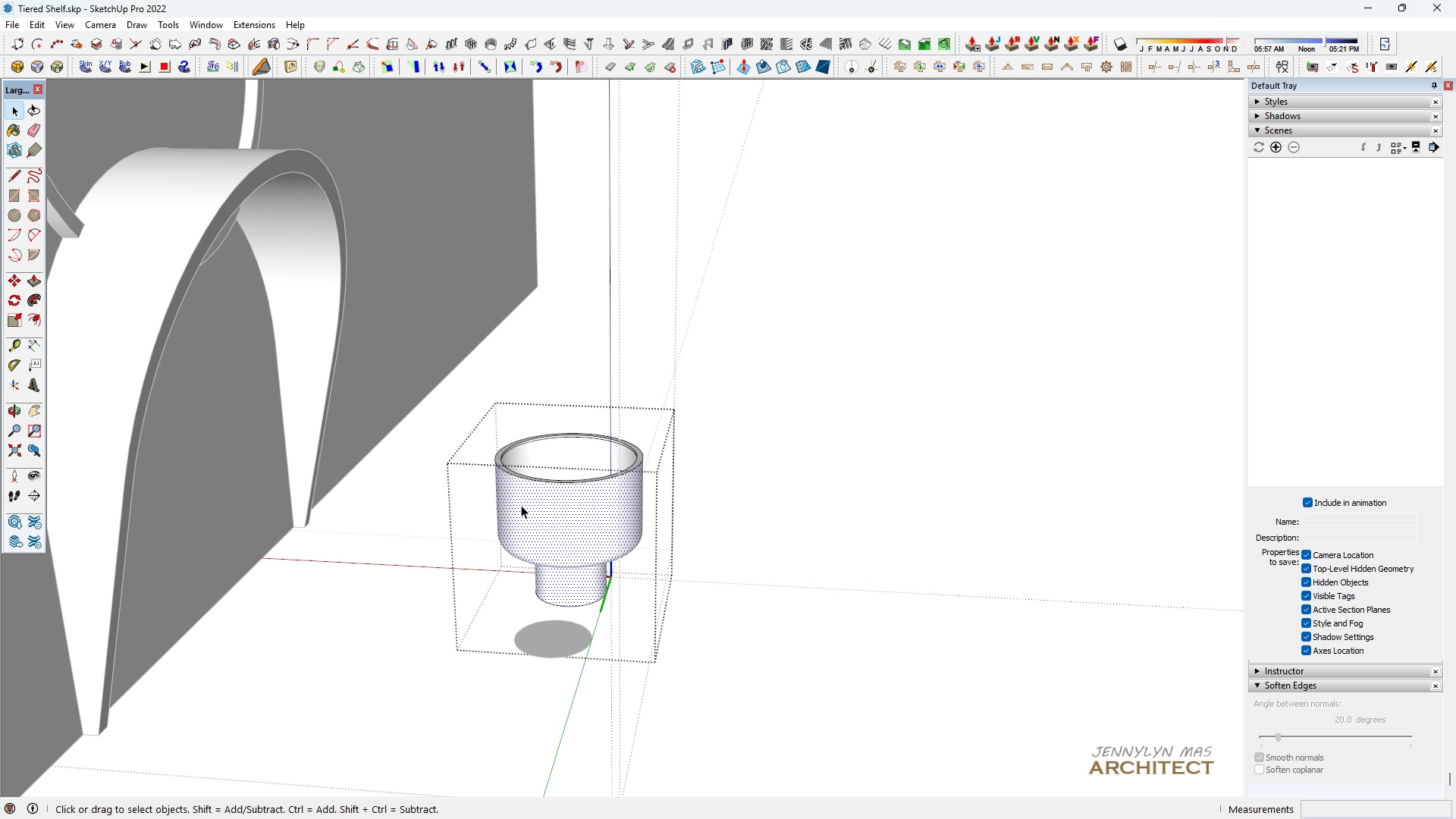 
key(Escape)
 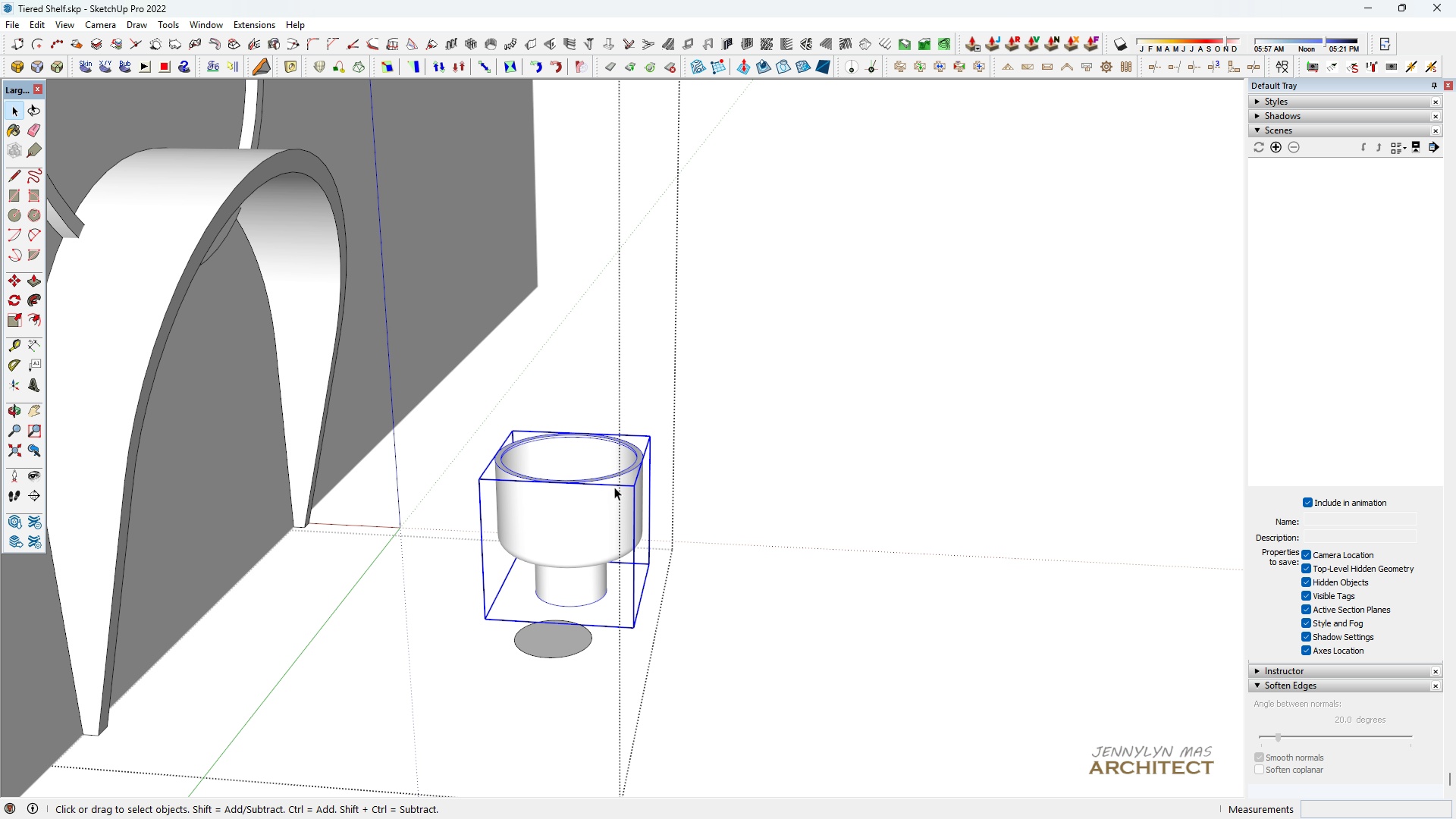 
left_click([614, 487])
 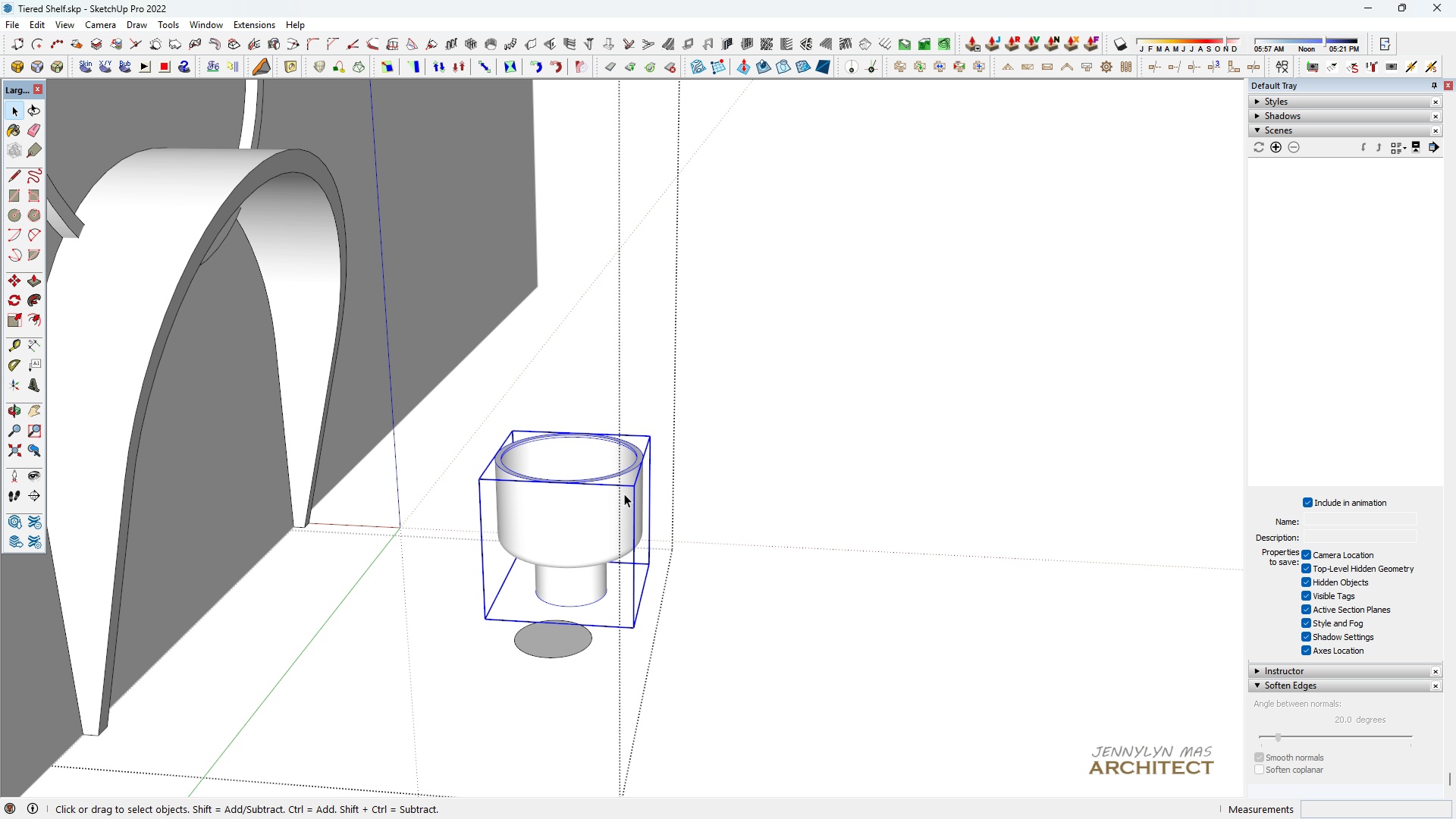 
scroll: coordinate [540, 623], scroll_direction: up, amount: 12.0
 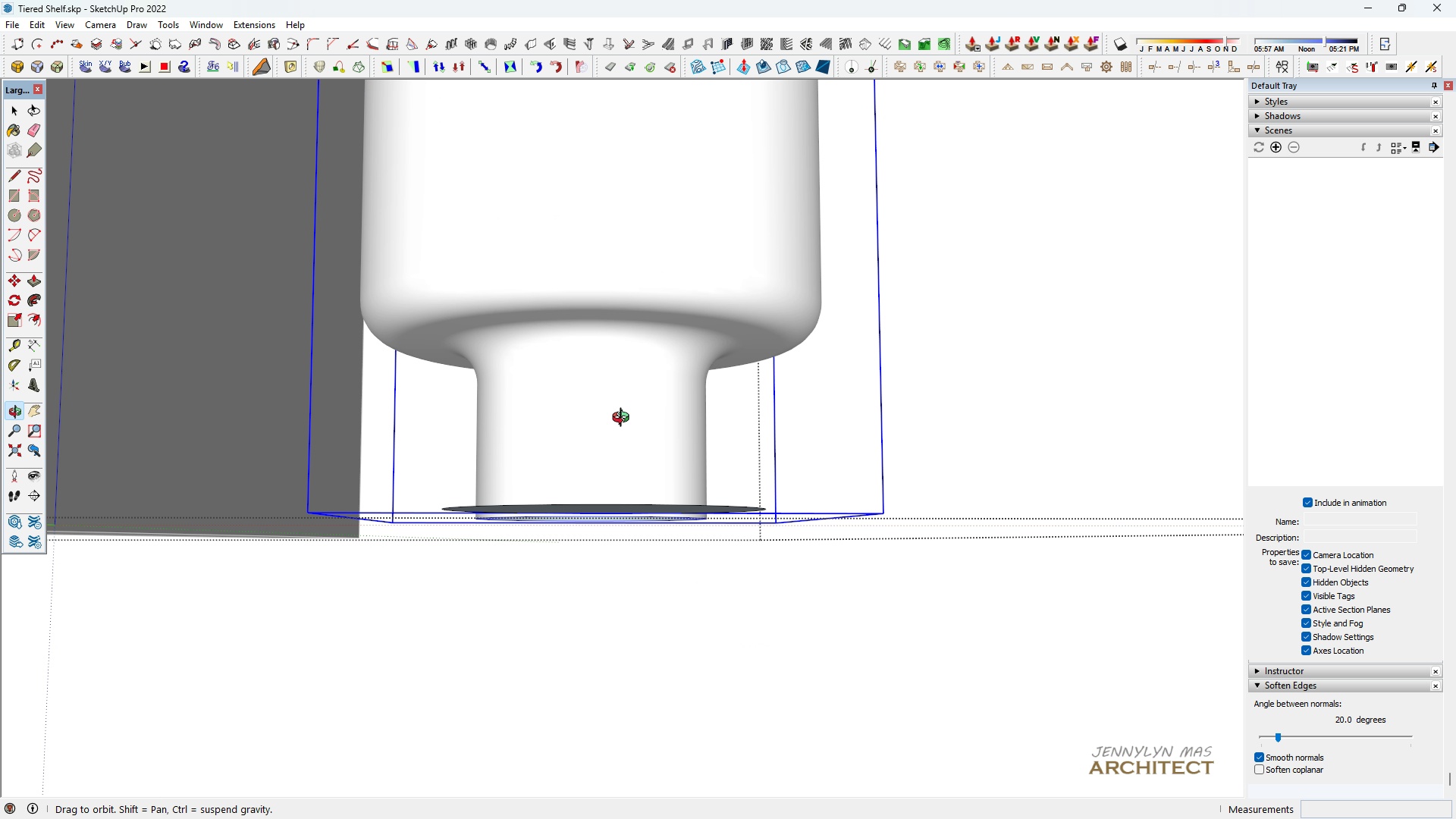 
key(Space)
 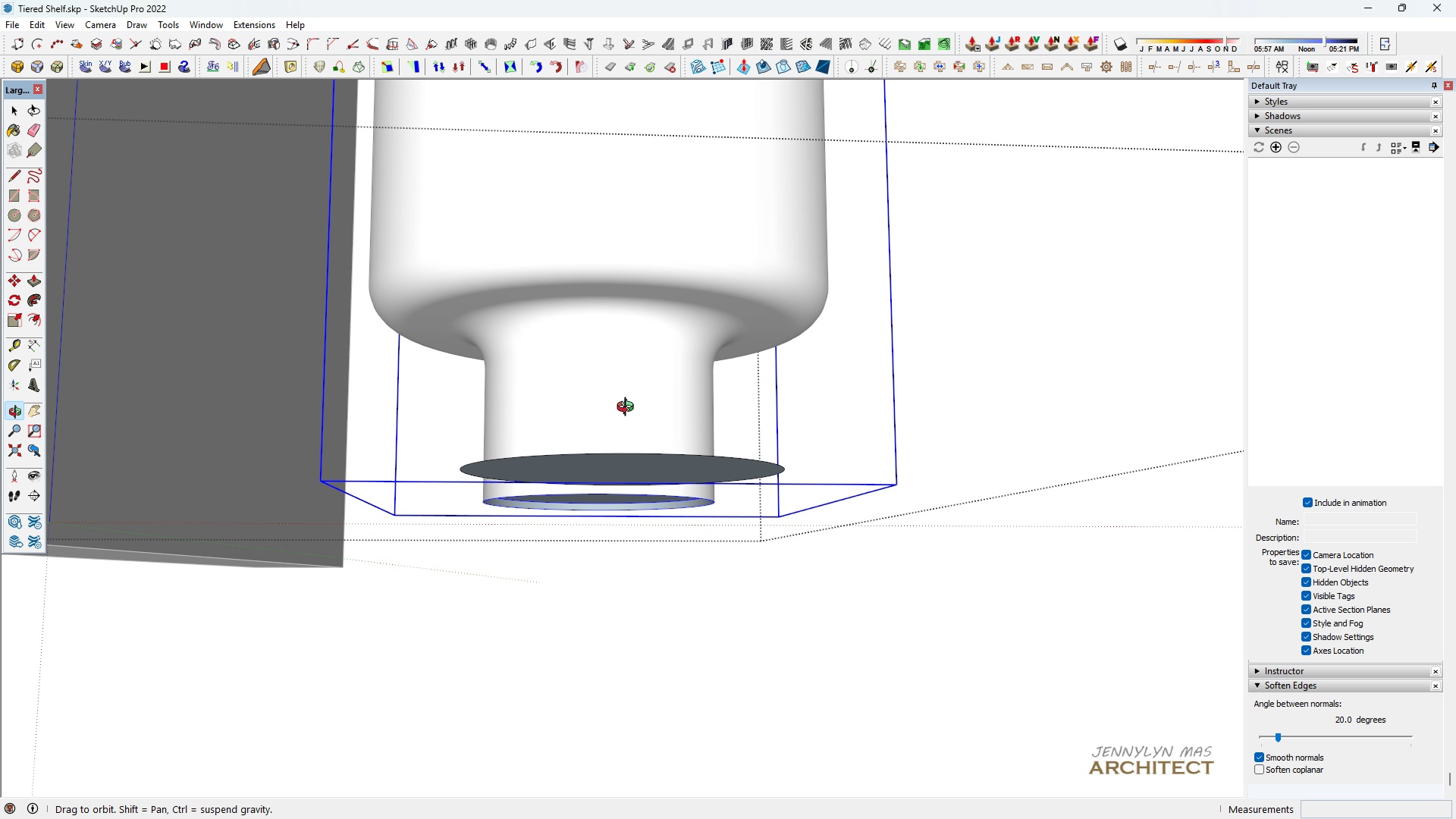 
scroll: coordinate [579, 476], scroll_direction: up, amount: 5.0
 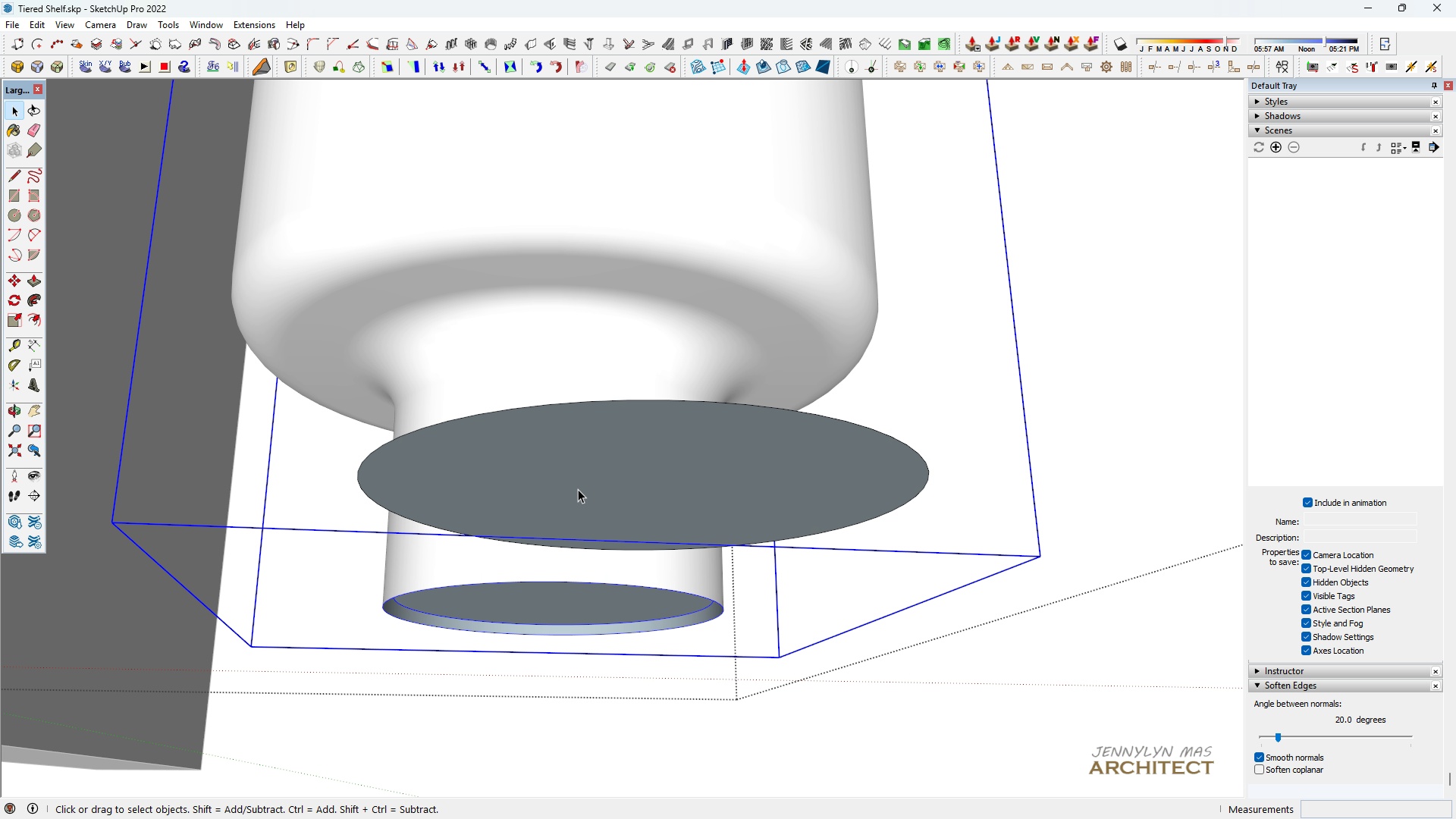 
key(Space)
 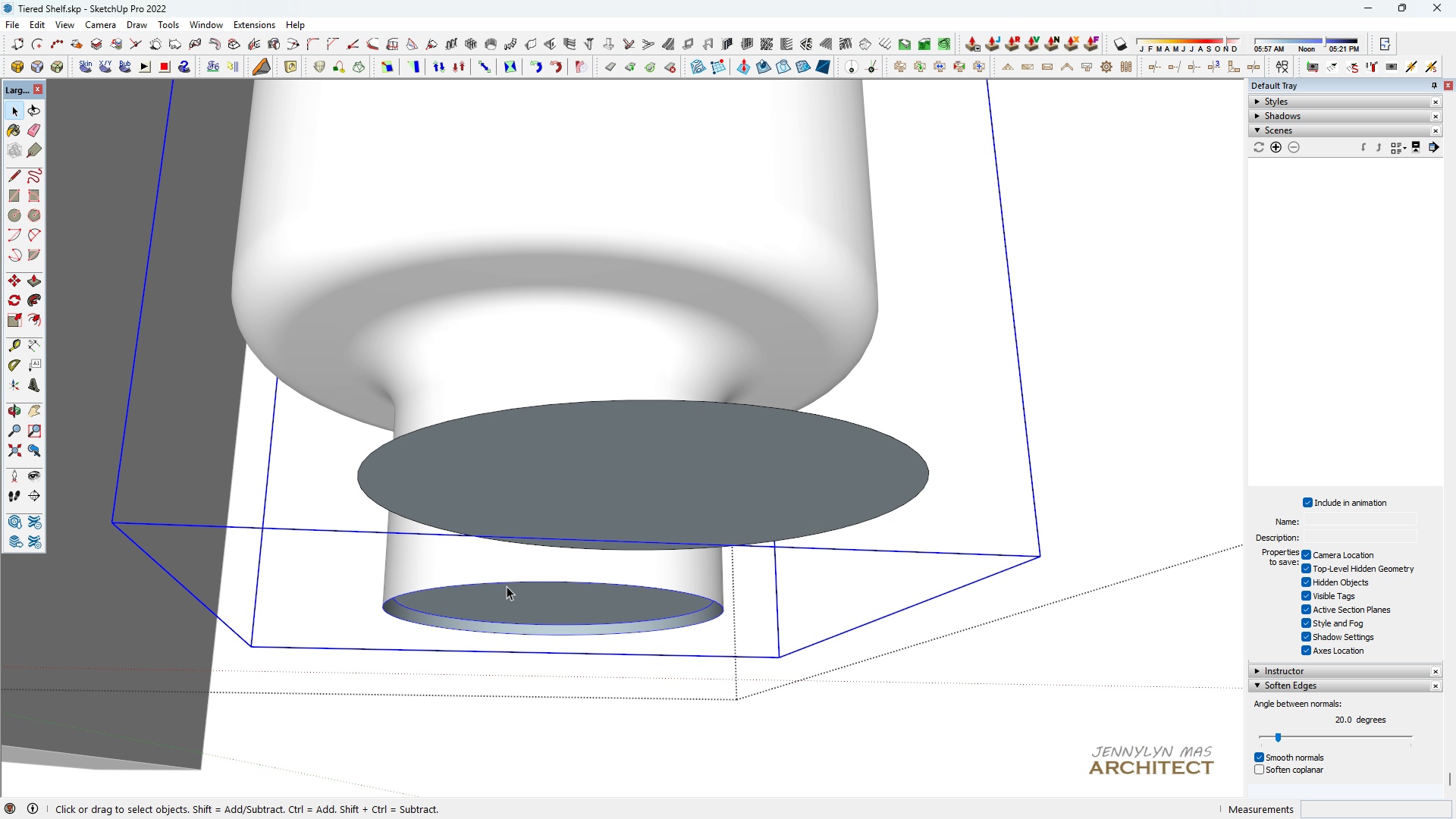 
double_click([507, 586])
 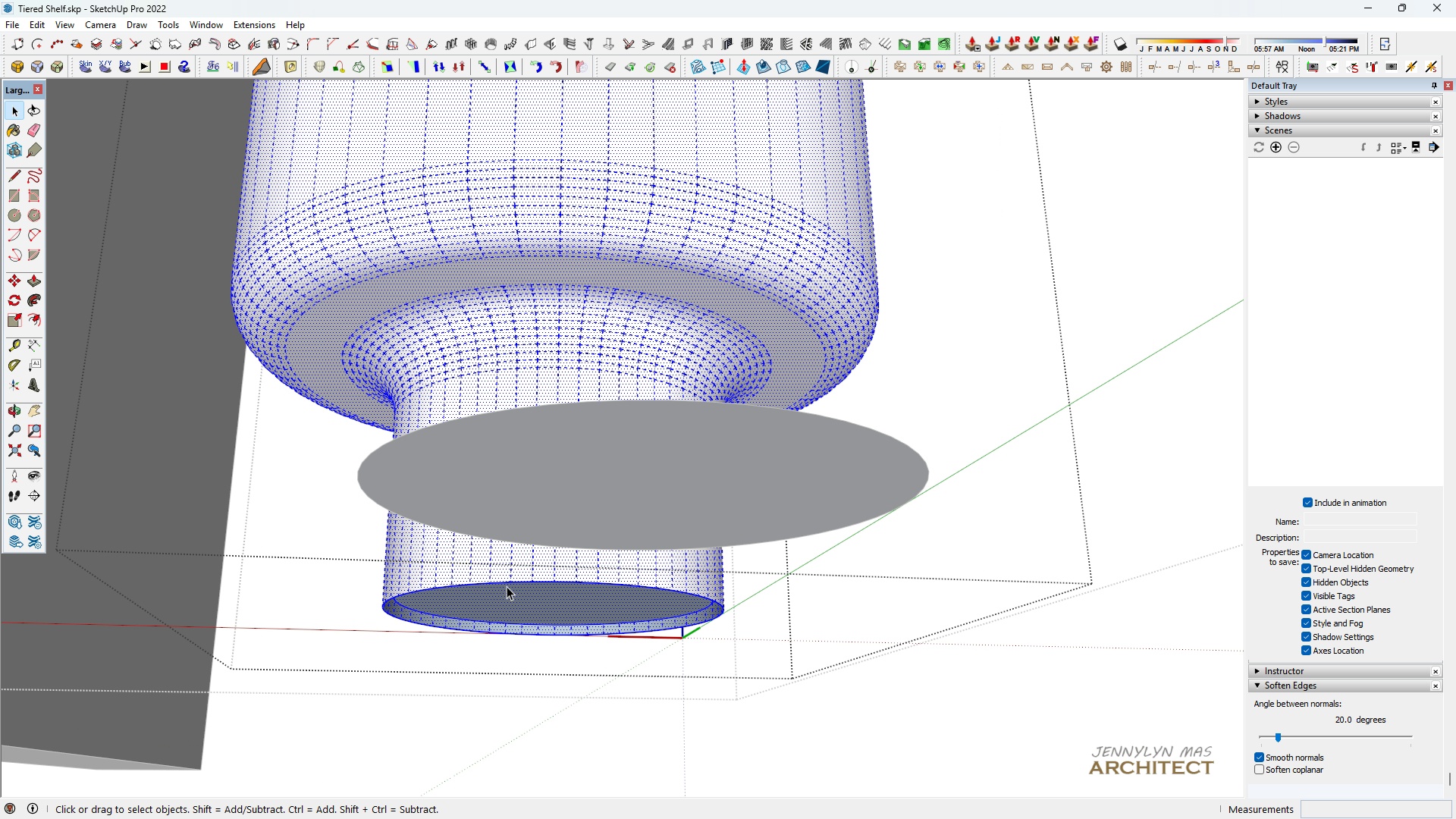 
triple_click([507, 586])
 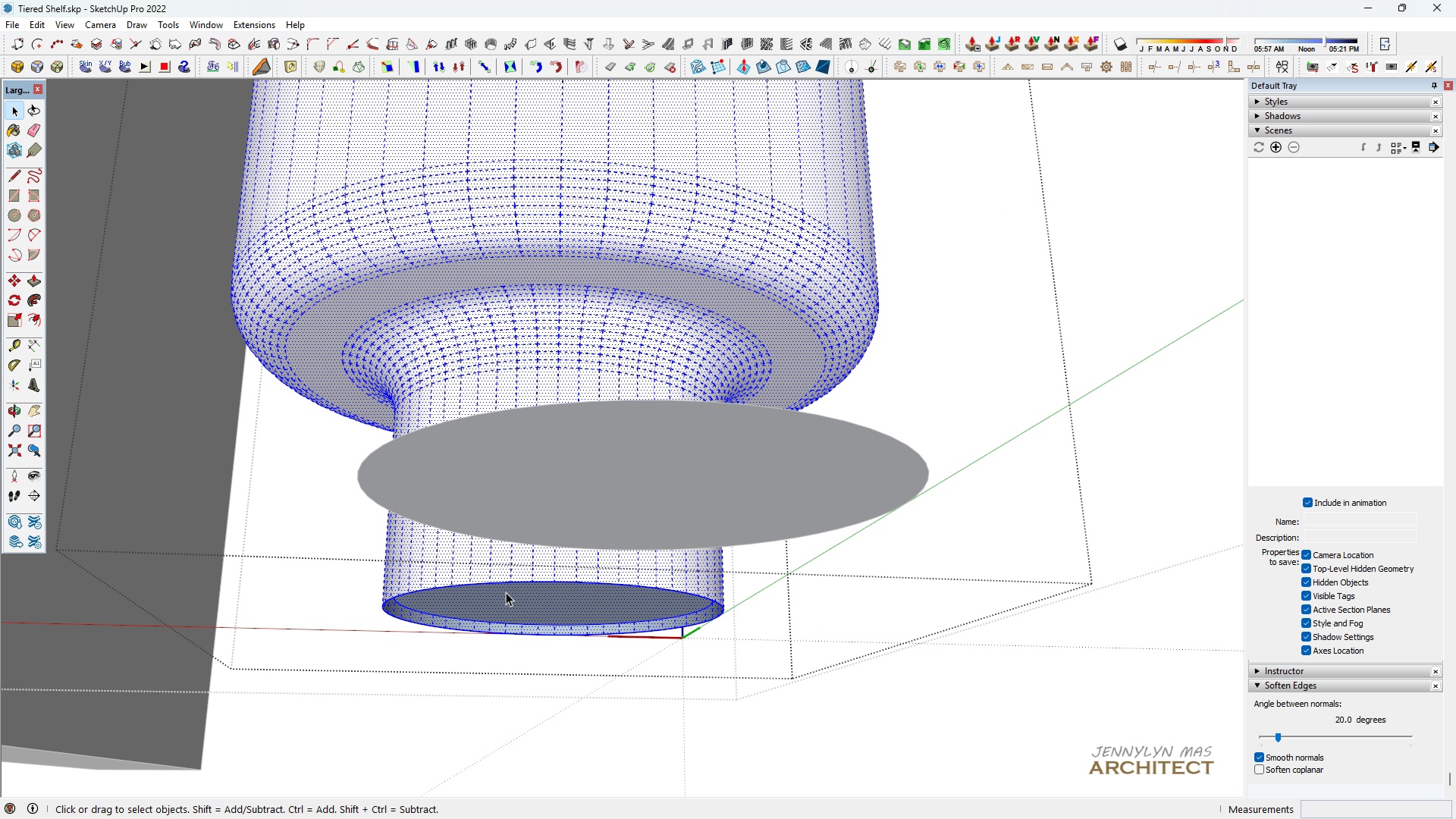 
scroll: coordinate [506, 590], scroll_direction: up, amount: 3.0
 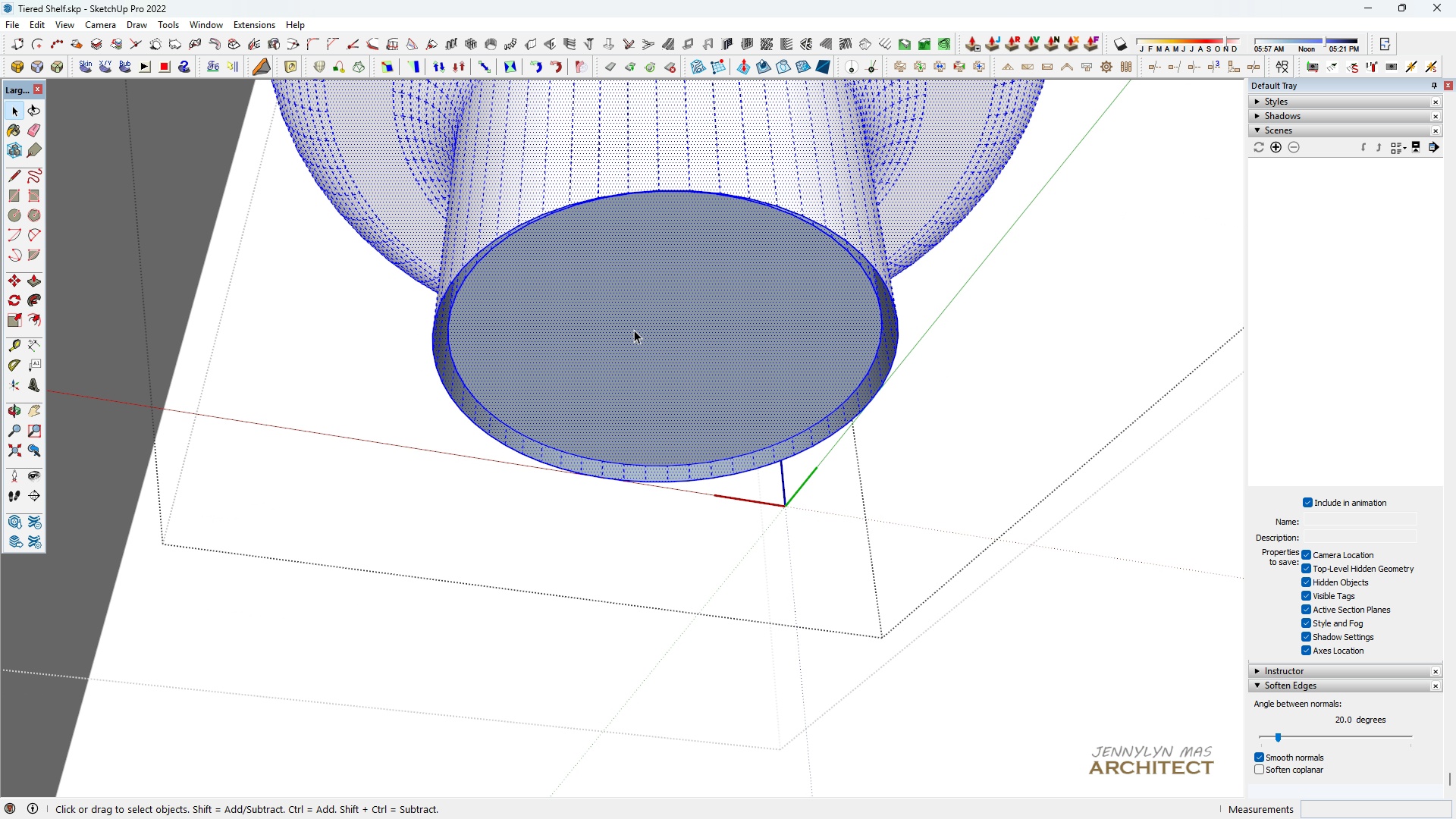 
key(L)
 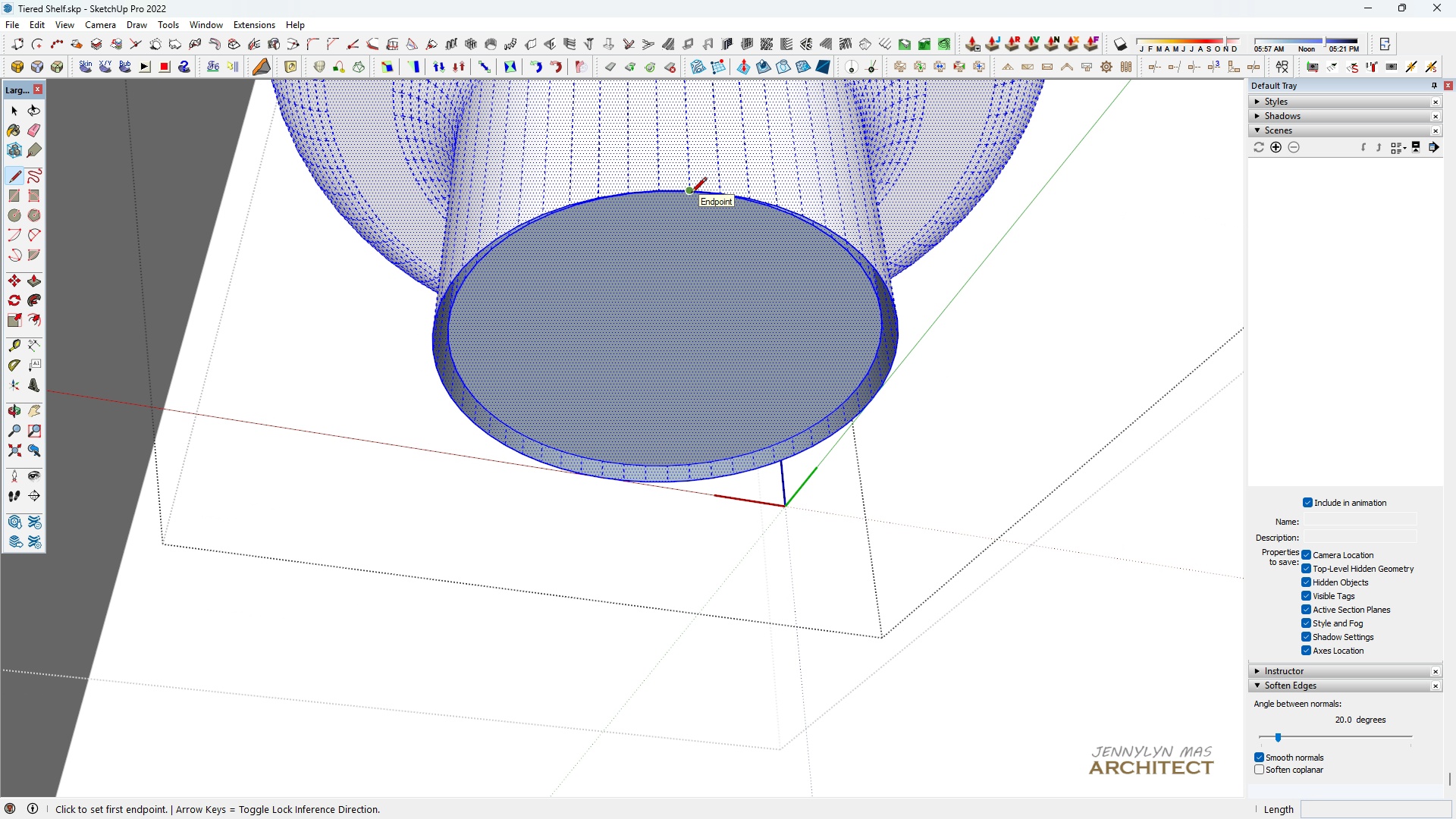 
left_click([691, 194])
 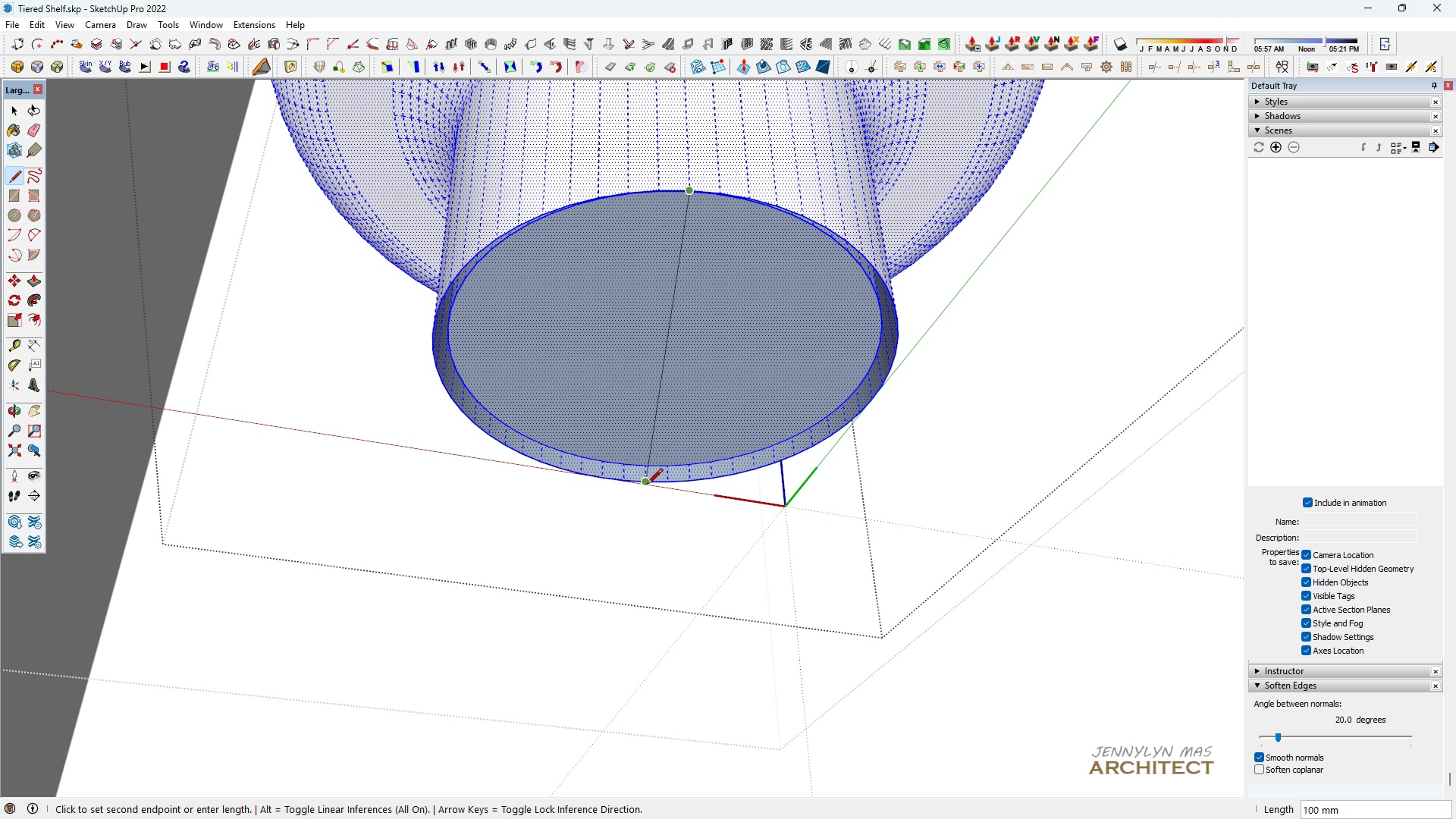 
key(Space)
 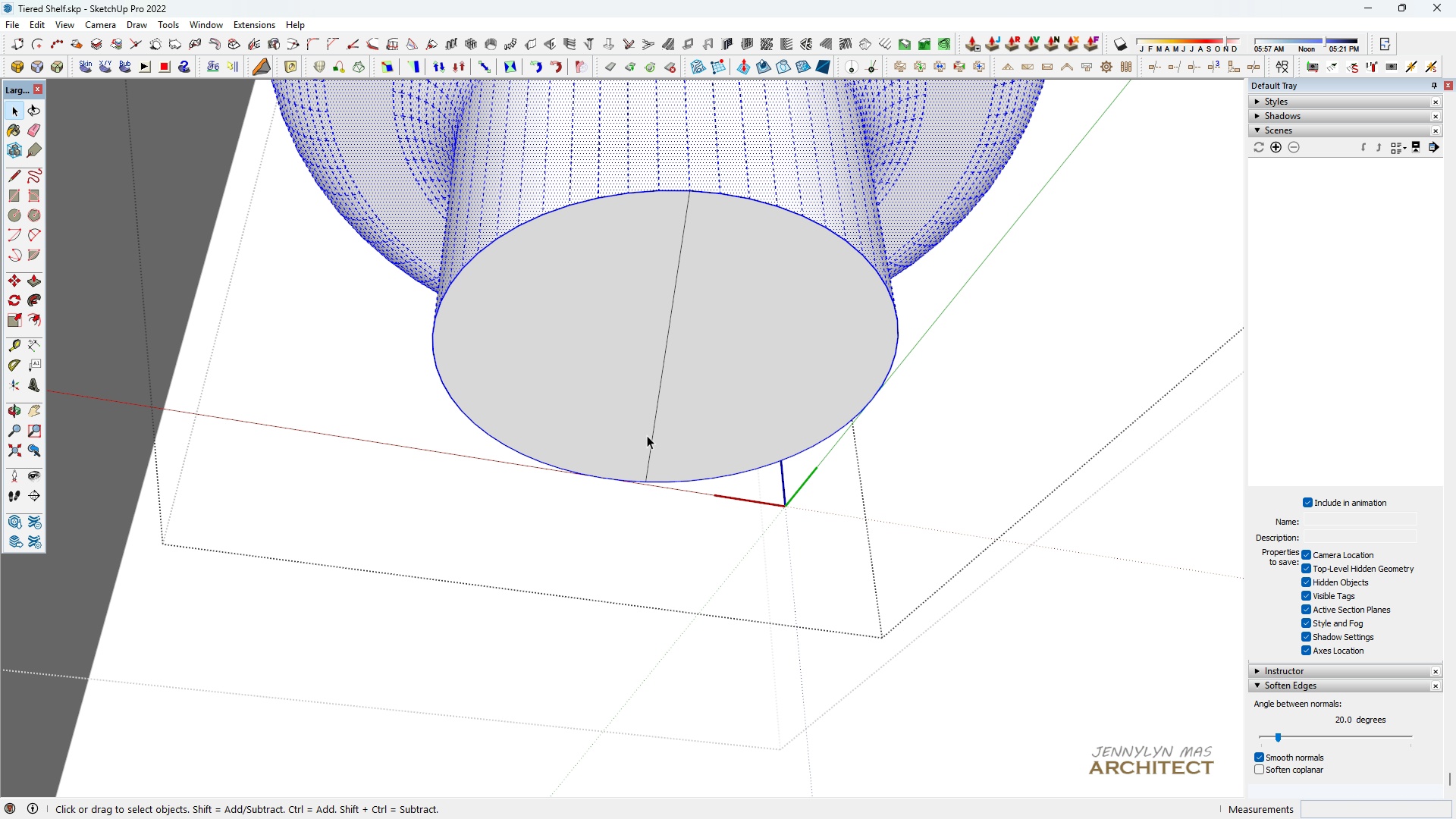 
scroll: coordinate [645, 435], scroll_direction: down, amount: 2.0
 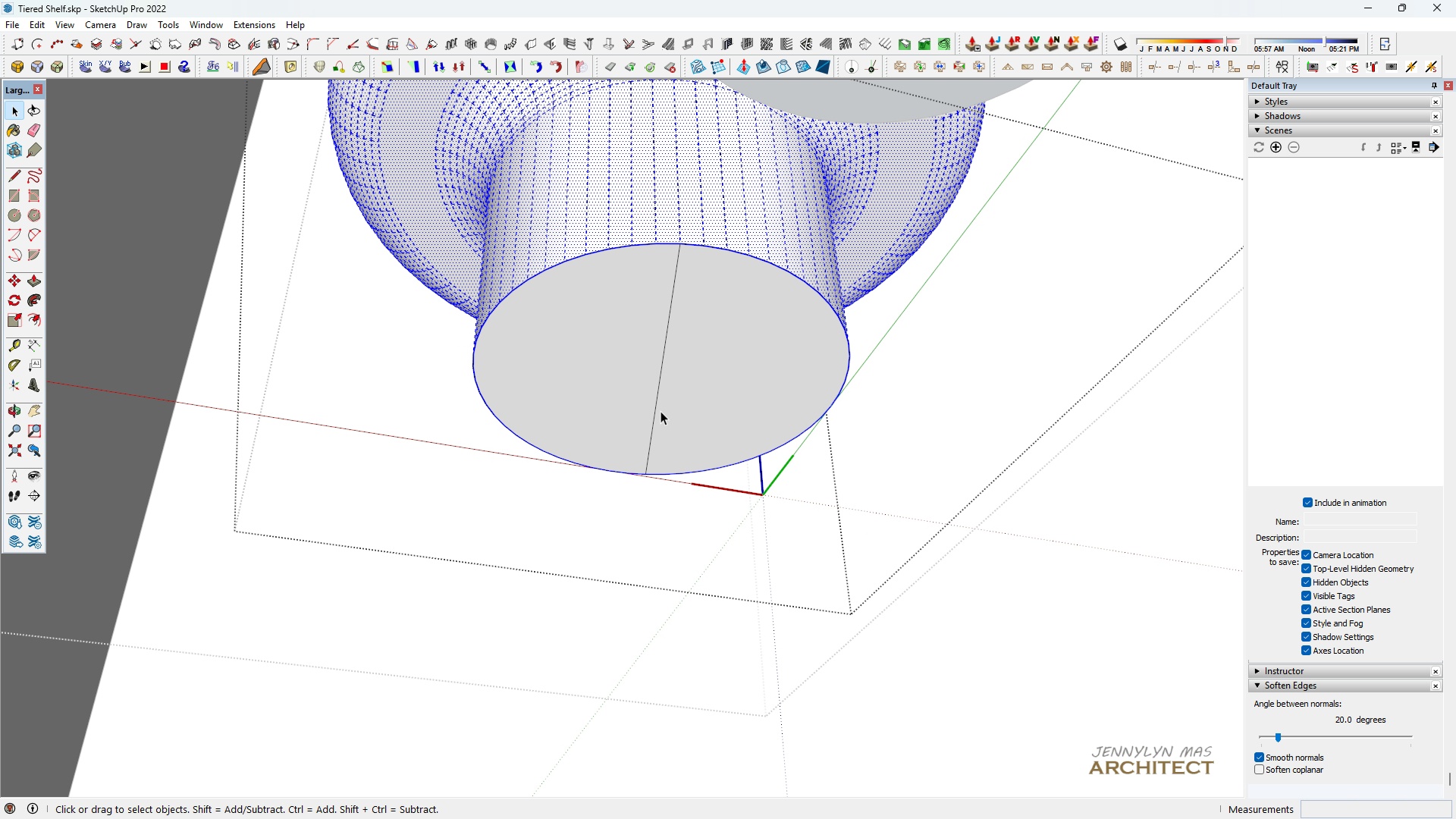 
key(E)
 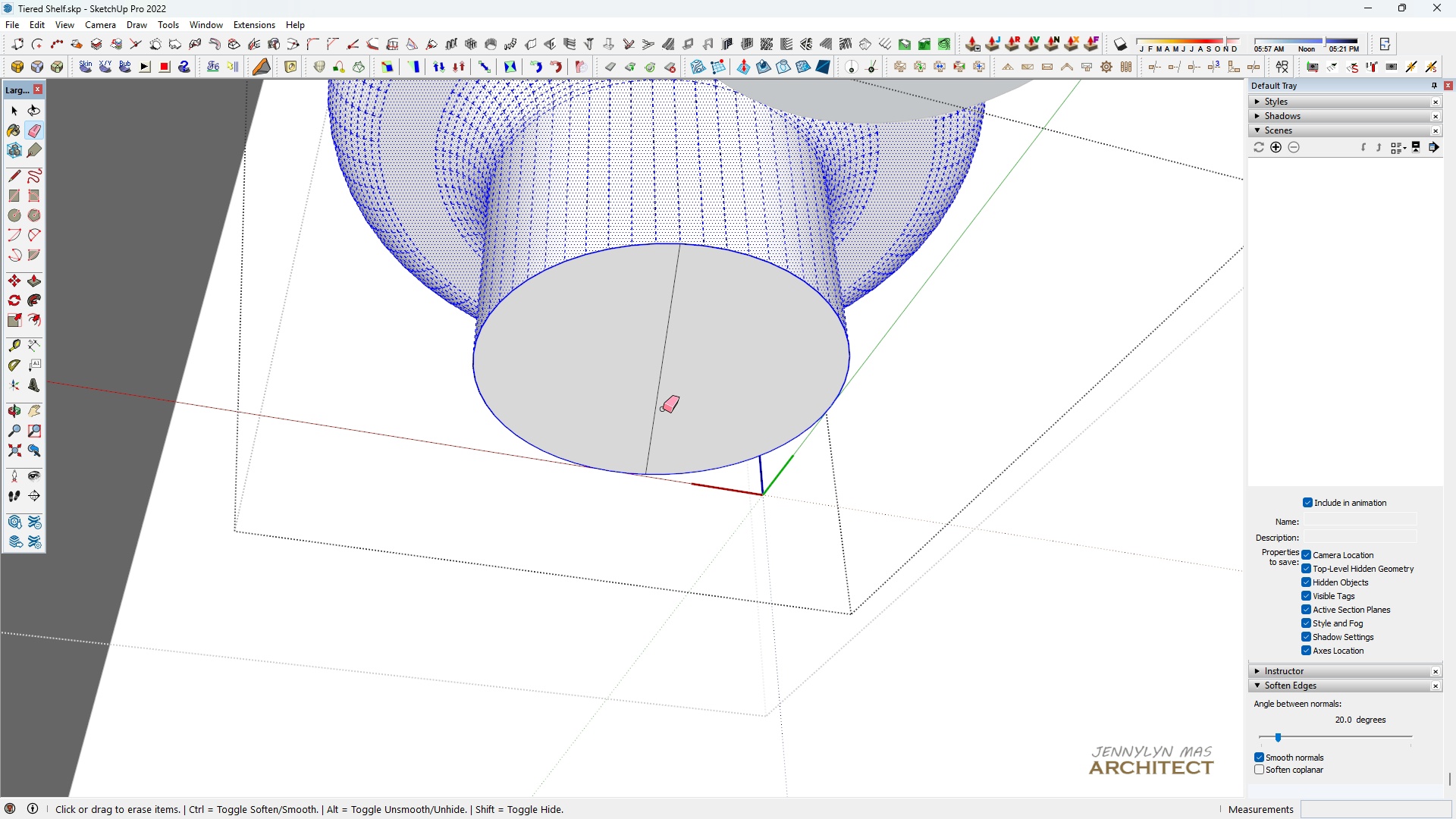 
left_click_drag(start_coordinate=[663, 409], to_coordinate=[645, 400])
 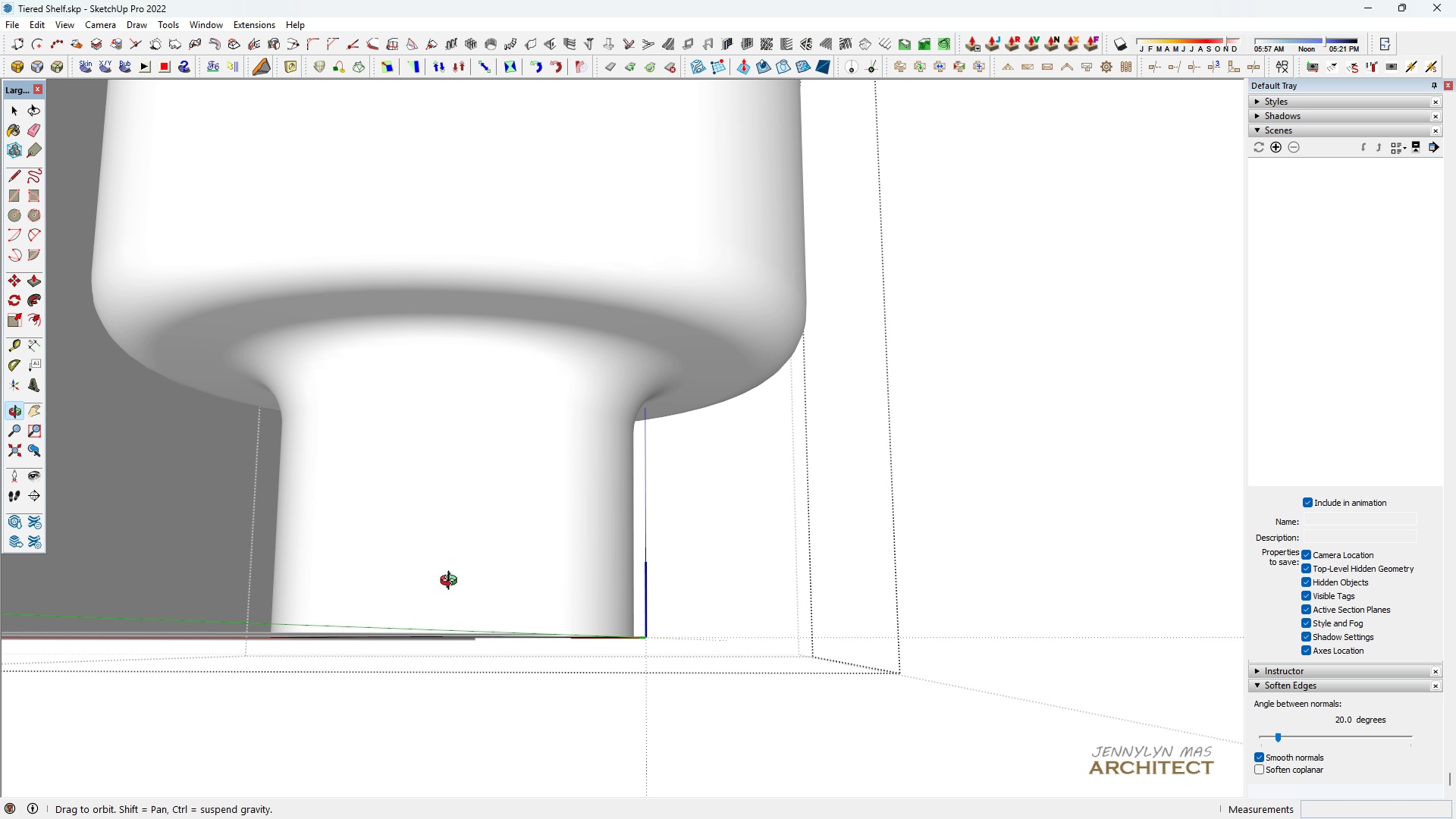 
scroll: coordinate [488, 561], scroll_direction: down, amount: 6.0
 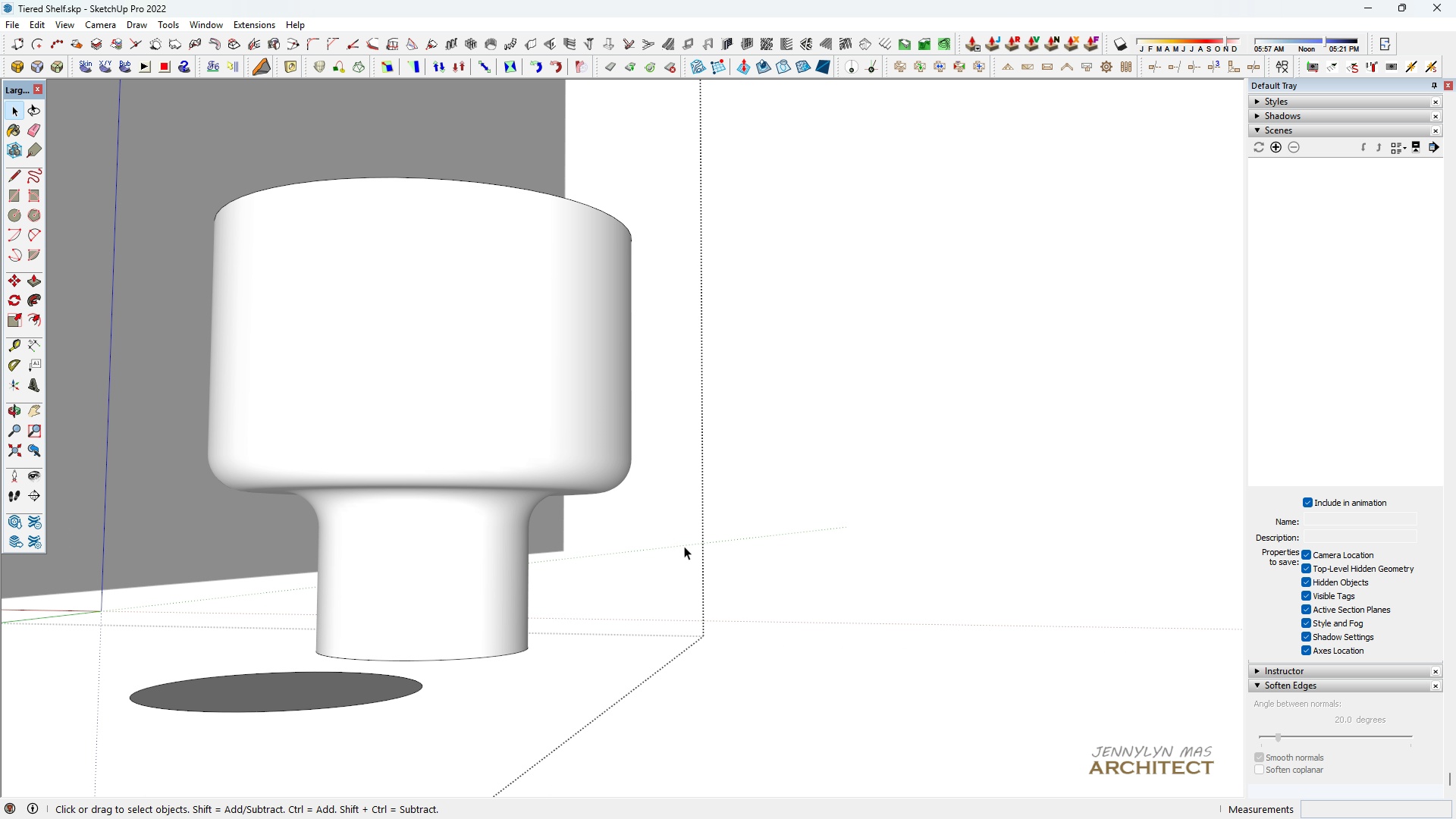 
key(Space)
 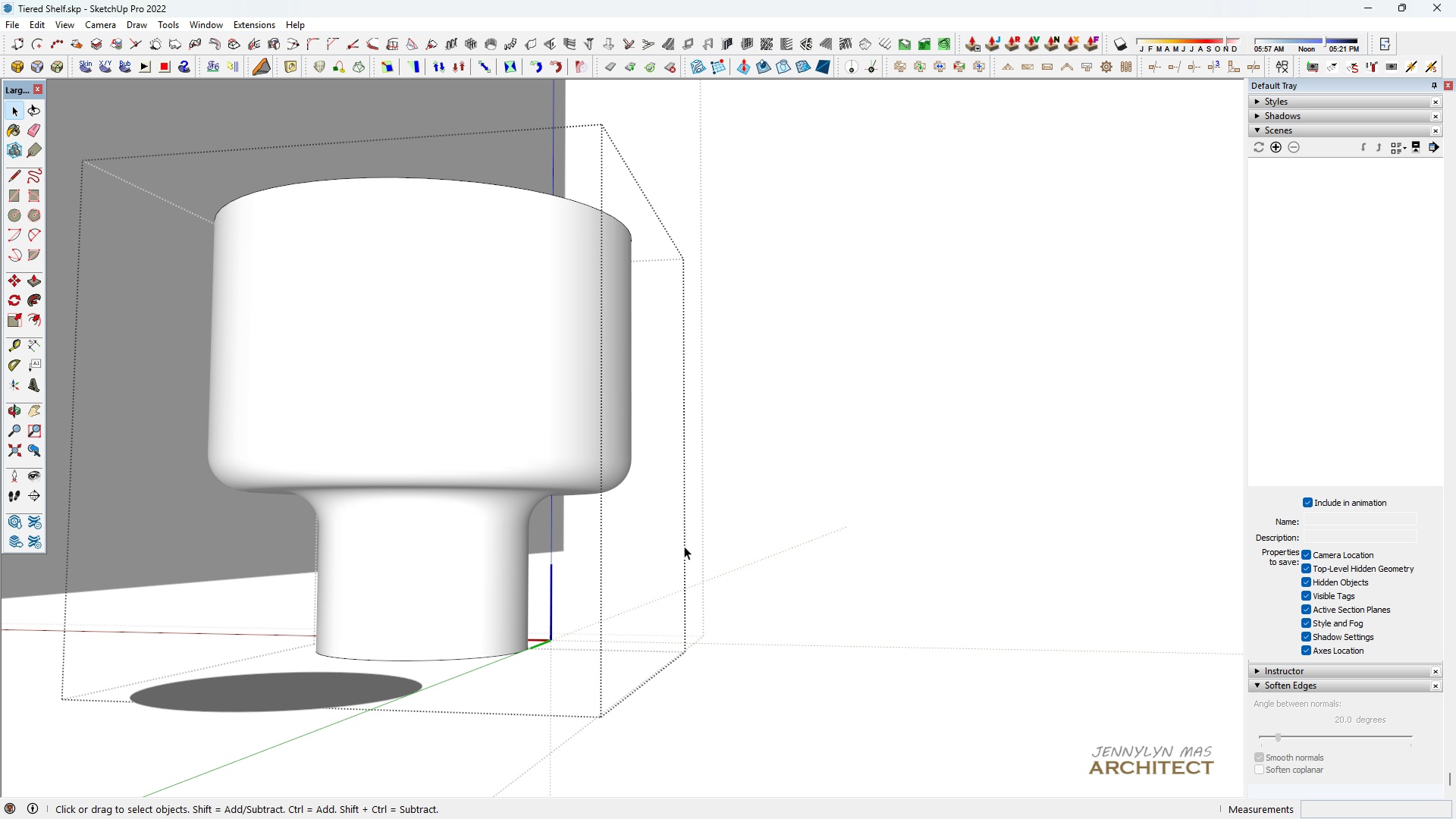 
double_click([684, 546])
 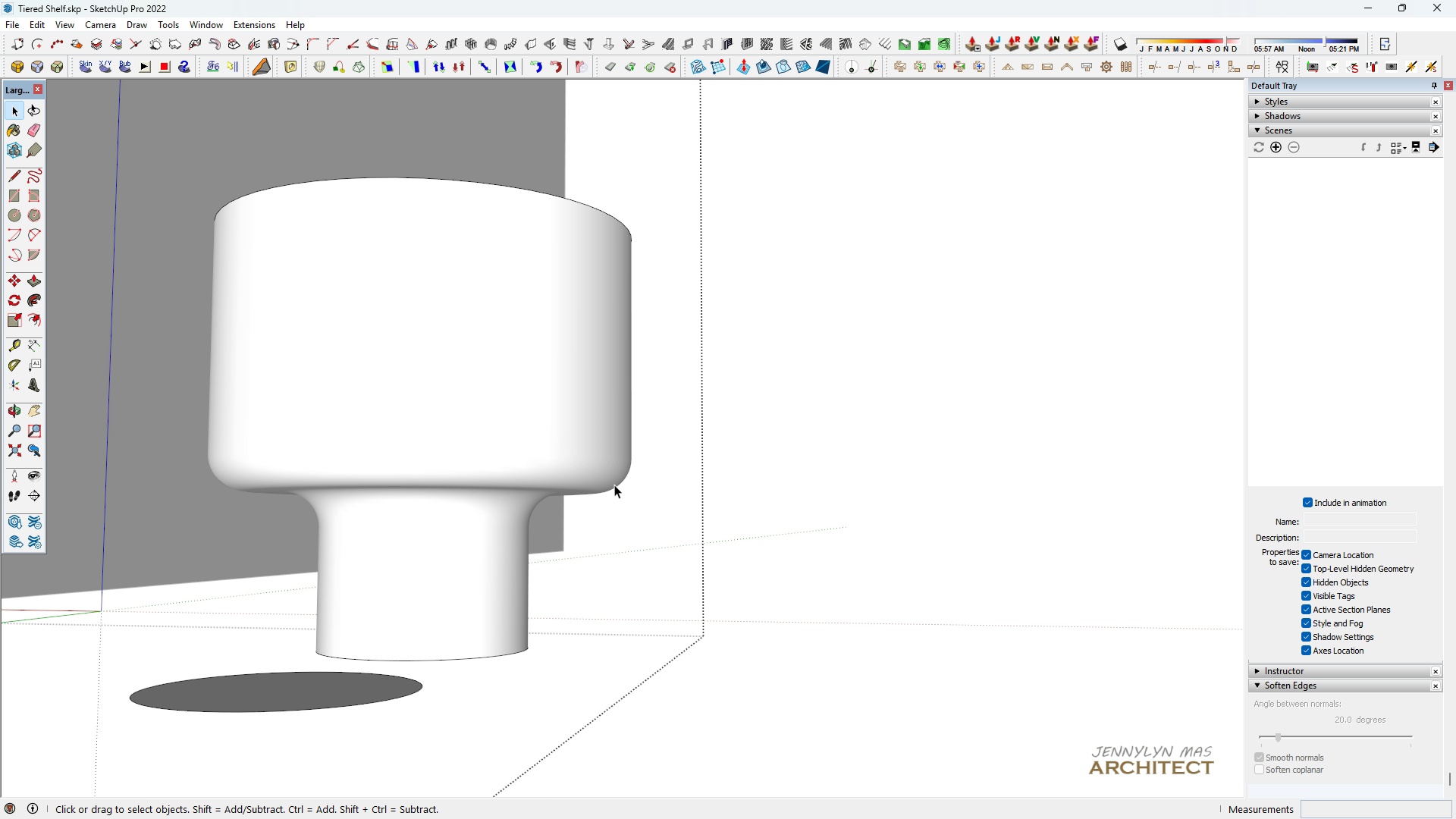 
scroll: coordinate [604, 478], scroll_direction: down, amount: 3.0
 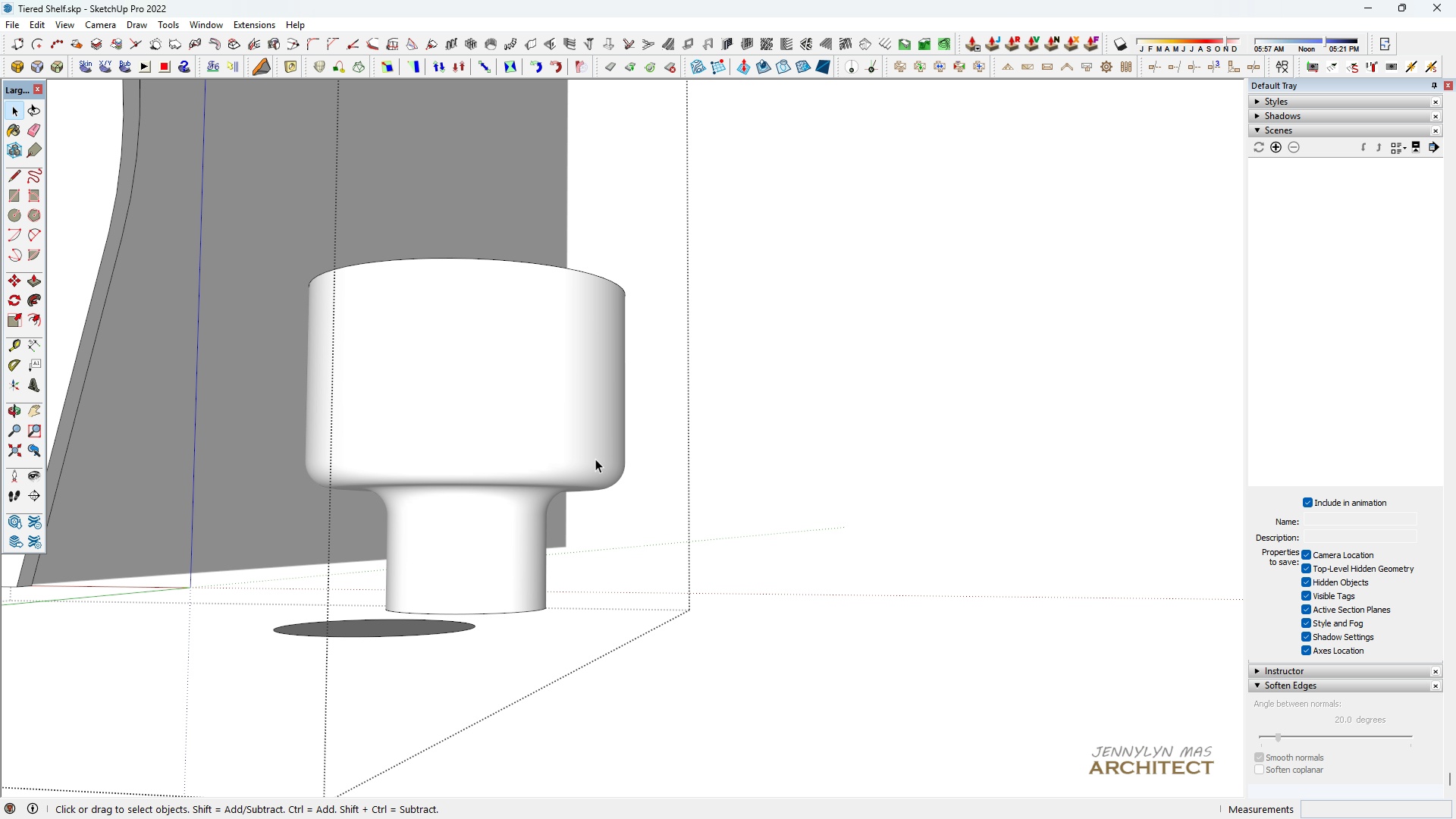 
left_click_drag(start_coordinate=[598, 459], to_coordinate=[601, 458])
 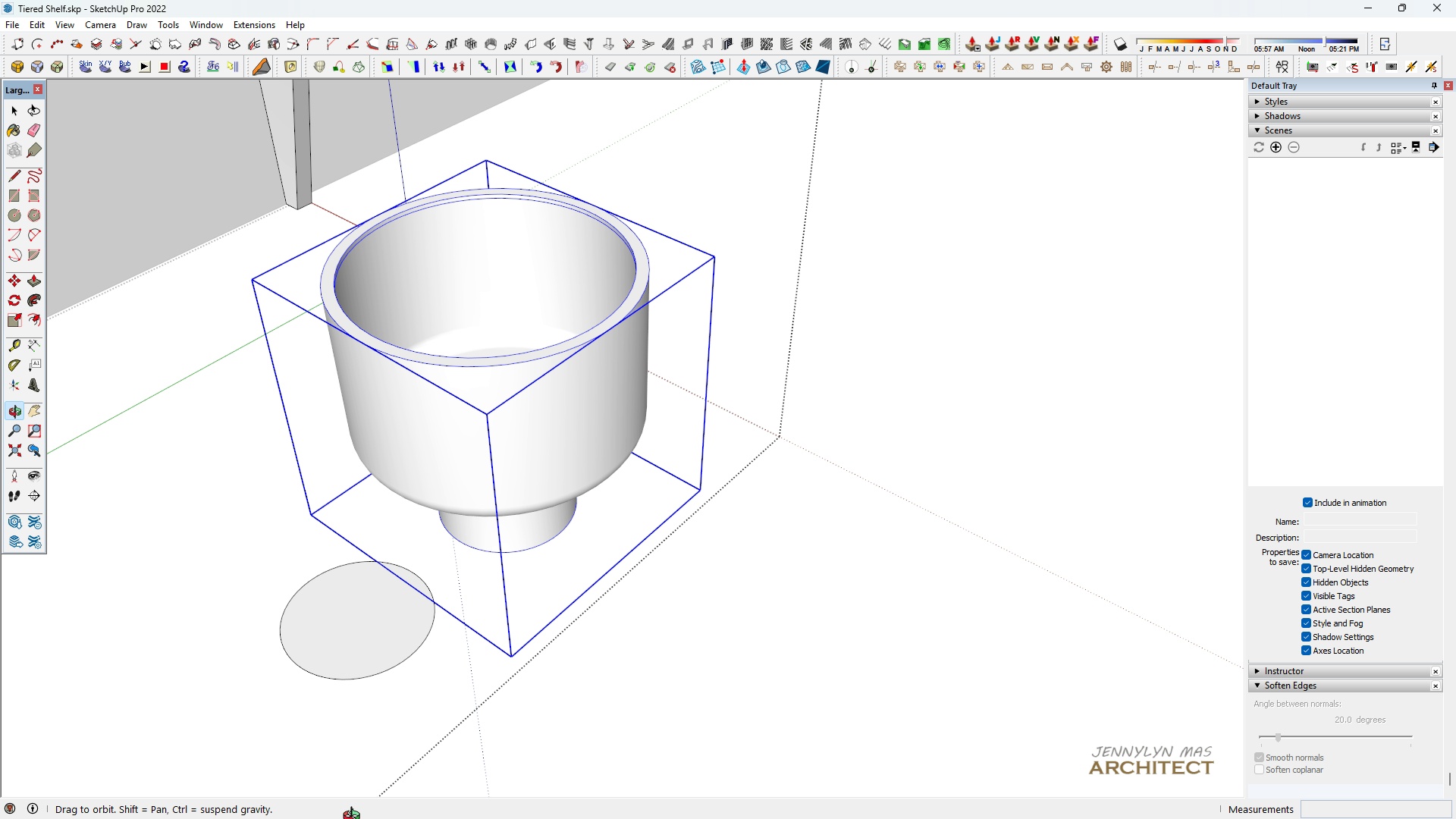 
scroll: coordinate [388, 566], scroll_direction: up, amount: 3.0
 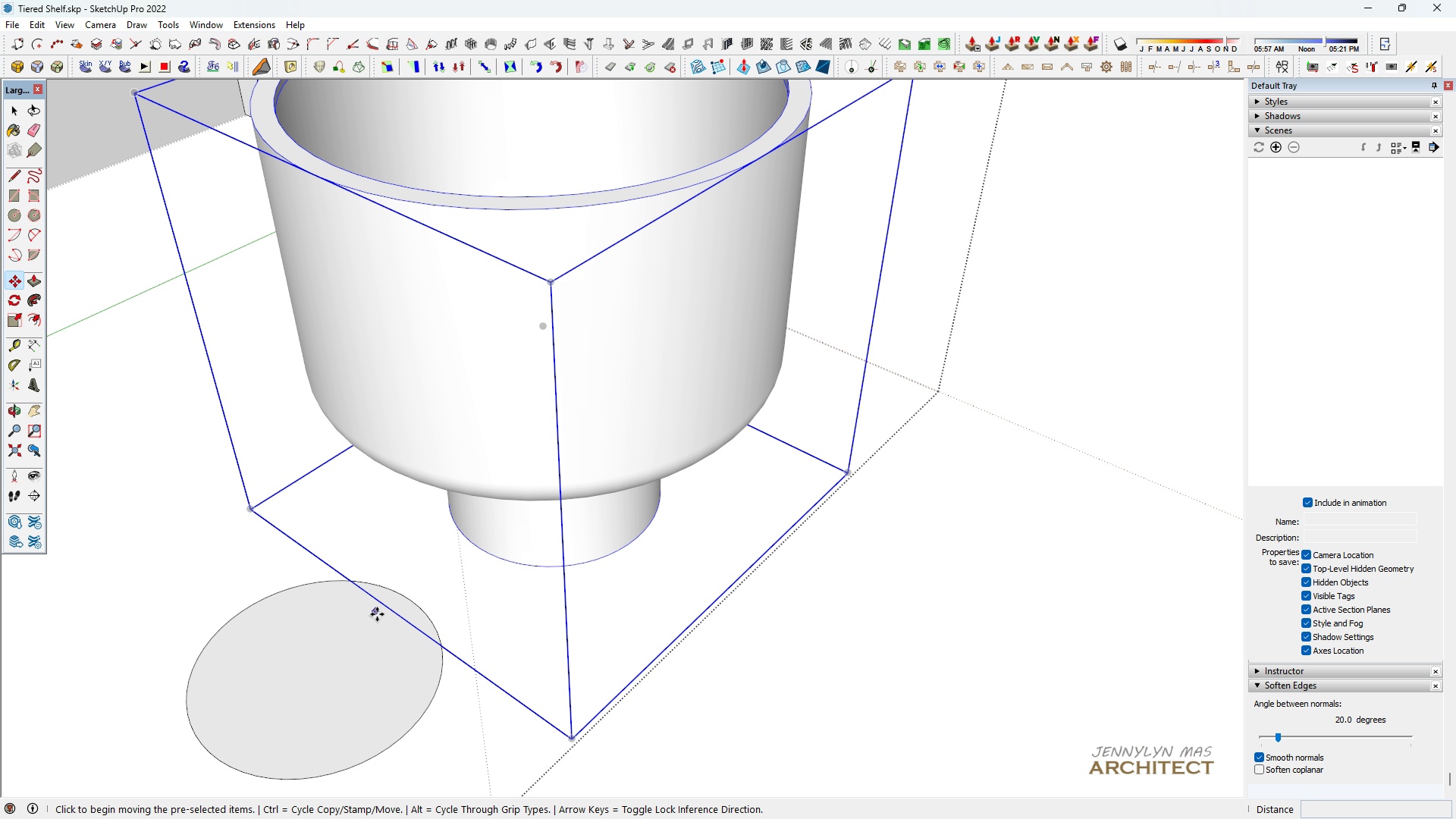 
key(Space)
 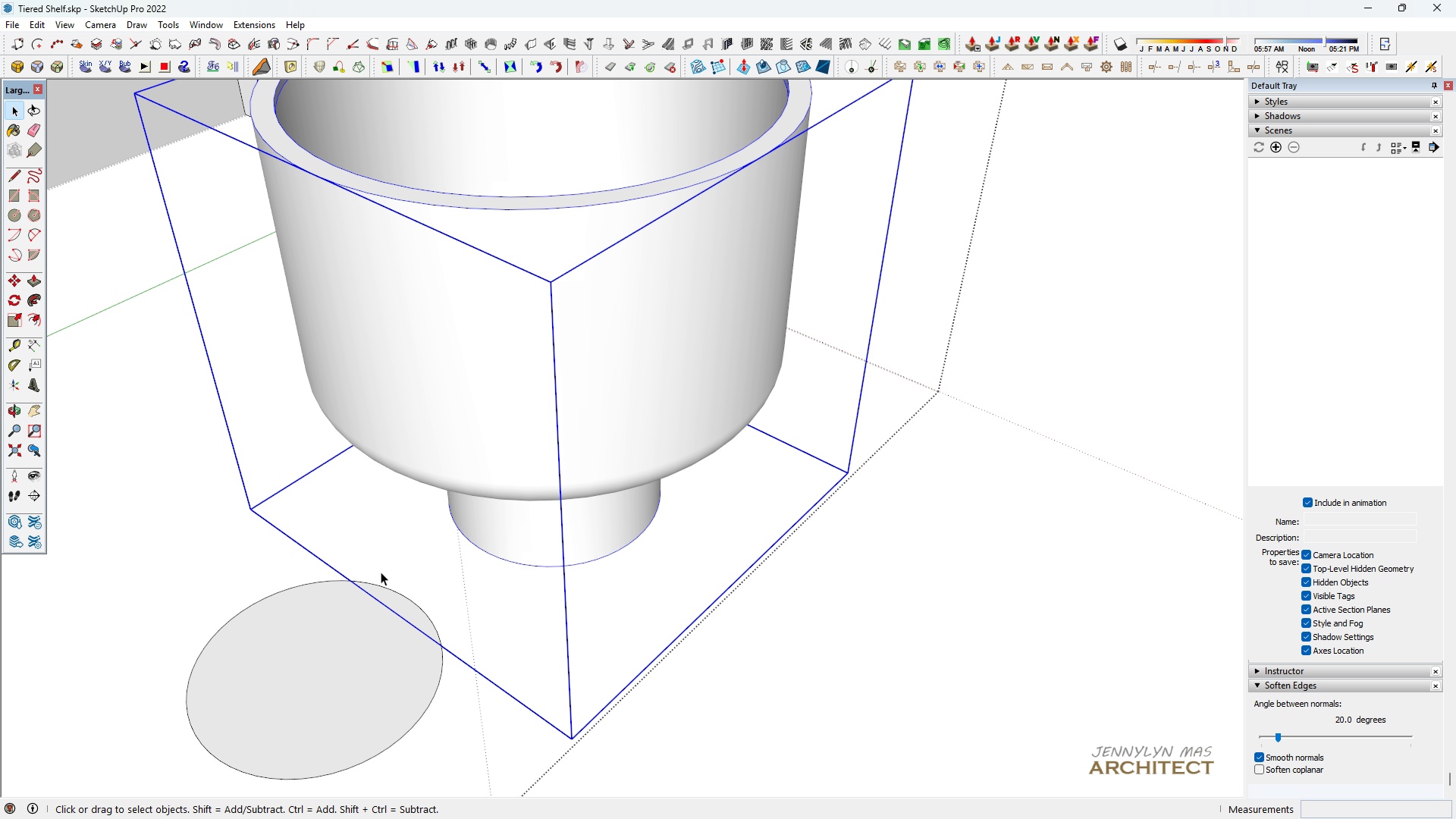 
key(M)
 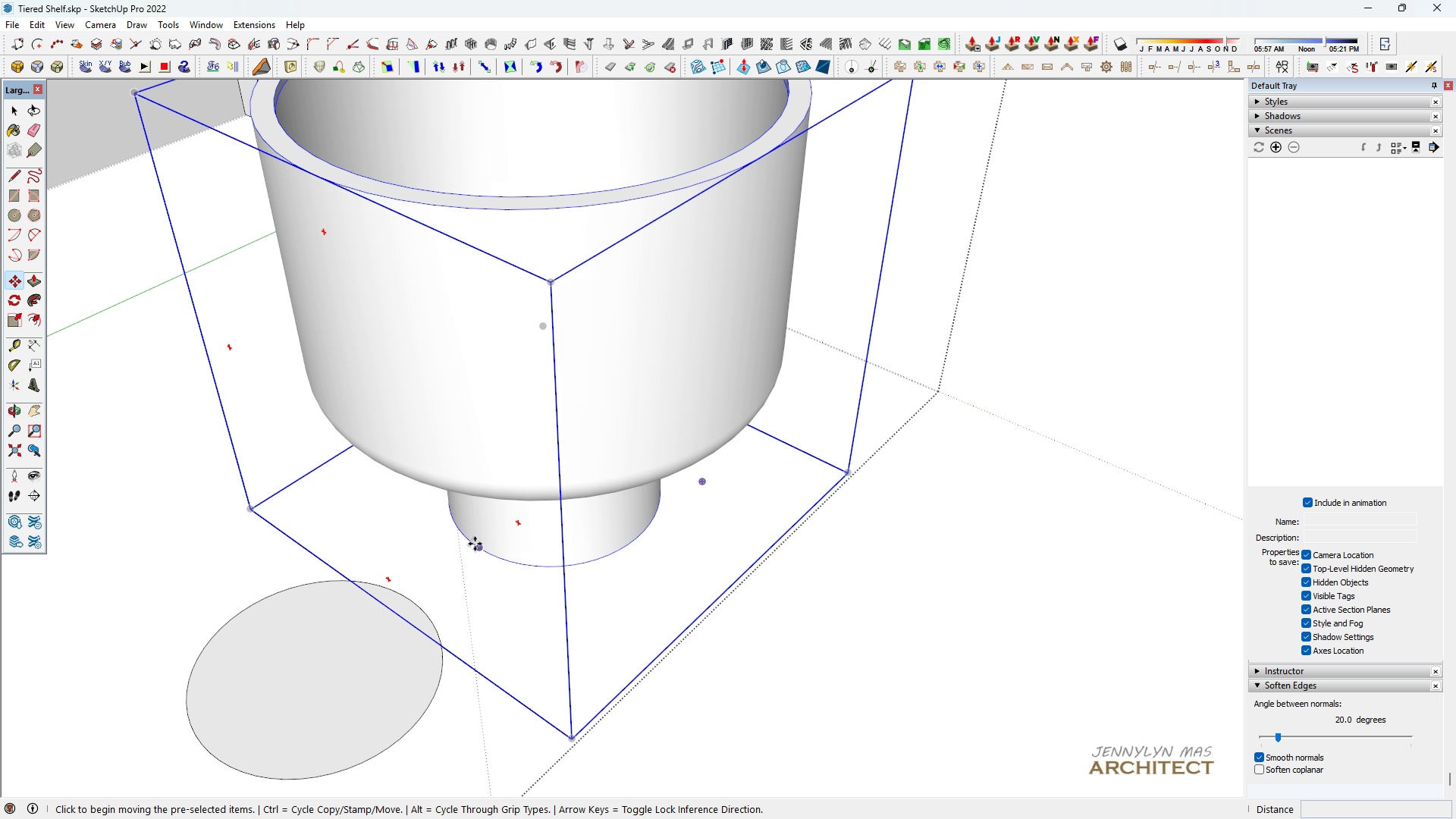 
left_click([475, 544])
 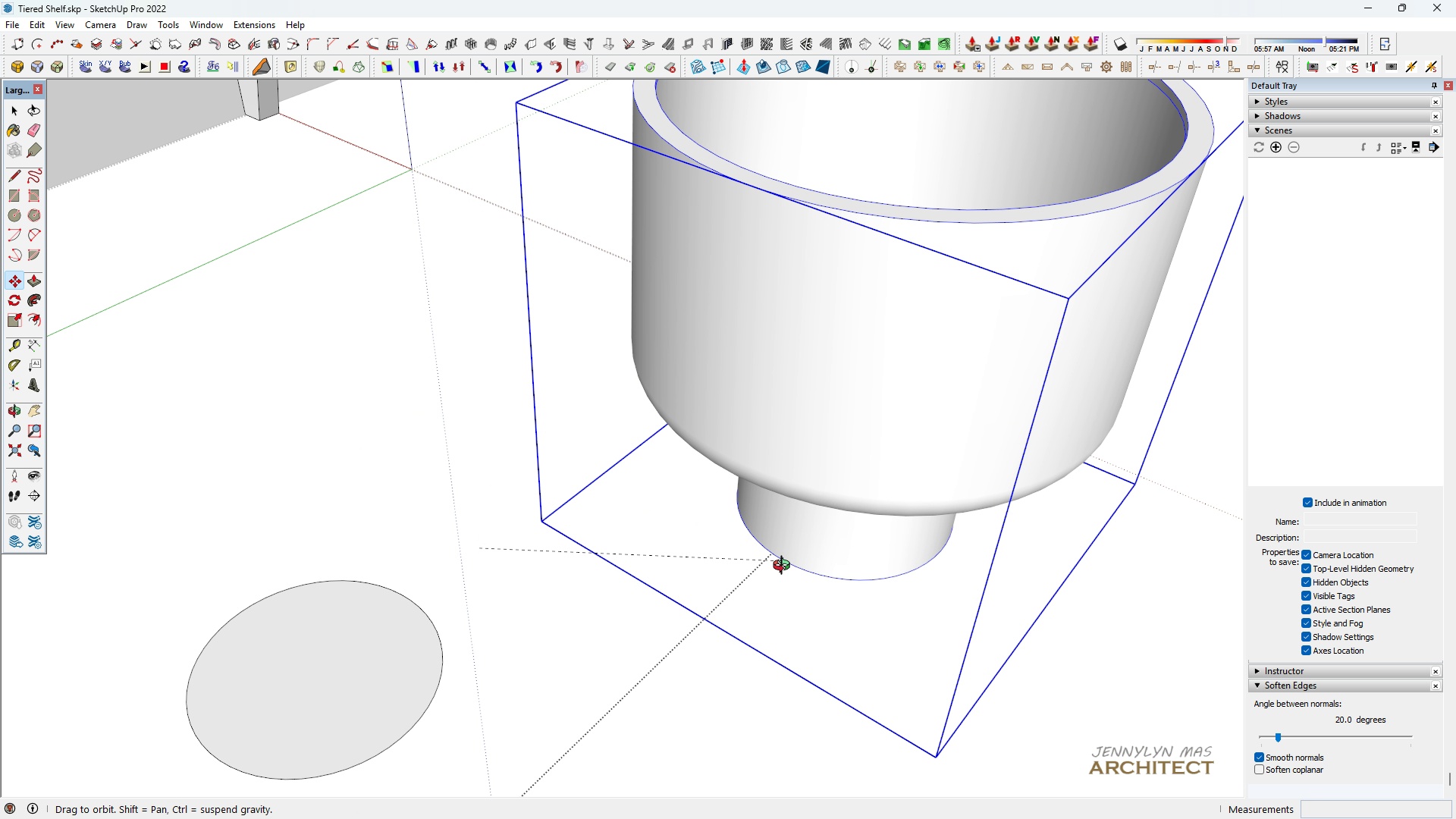 
scroll: coordinate [772, 235], scroll_direction: down, amount: 13.0
 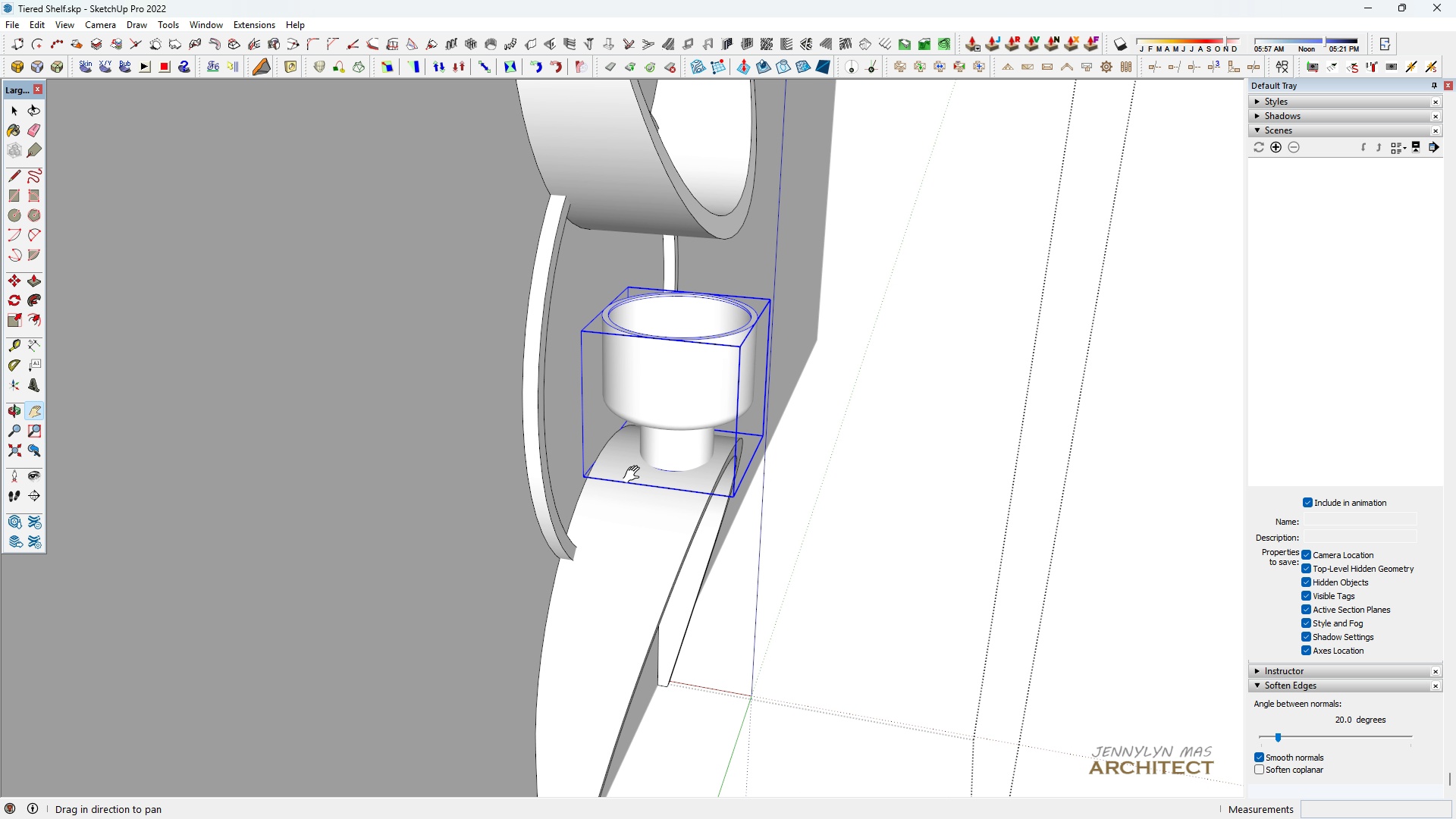 
type( hhhh m)
 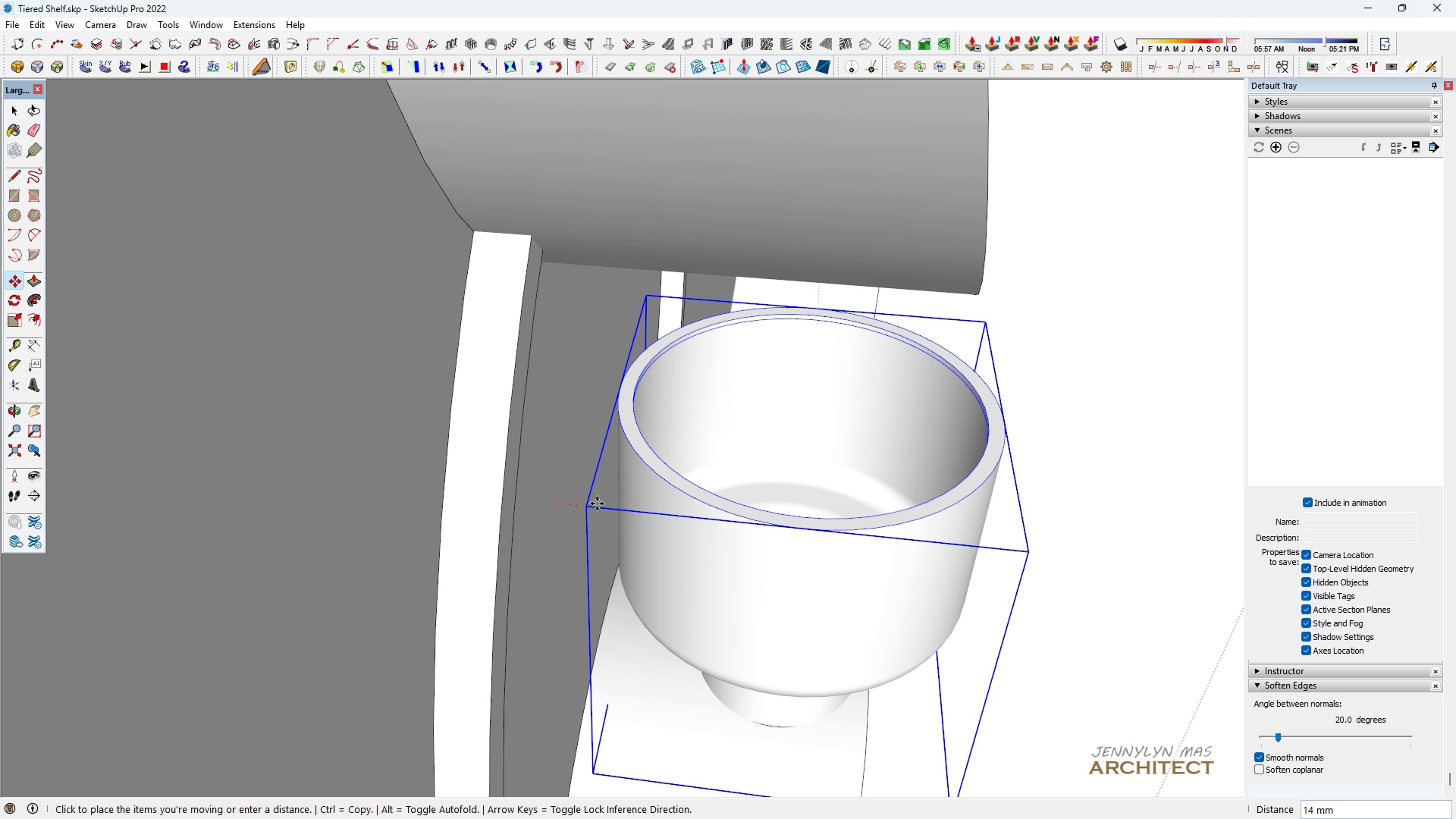 
left_click_drag(start_coordinate=[763, 210], to_coordinate=[623, 483])
 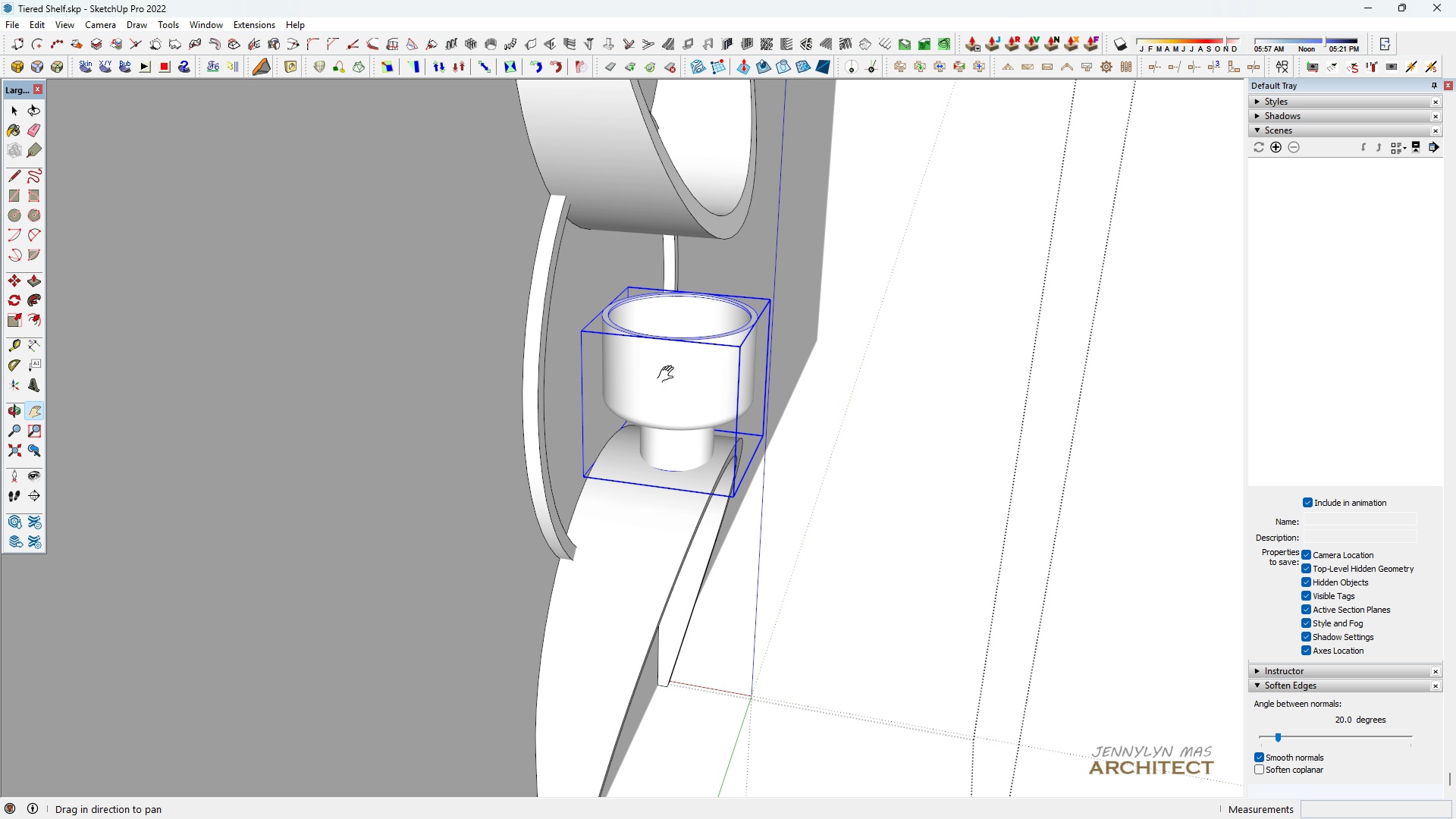 
scroll: coordinate [676, 533], scroll_direction: up, amount: 9.0
 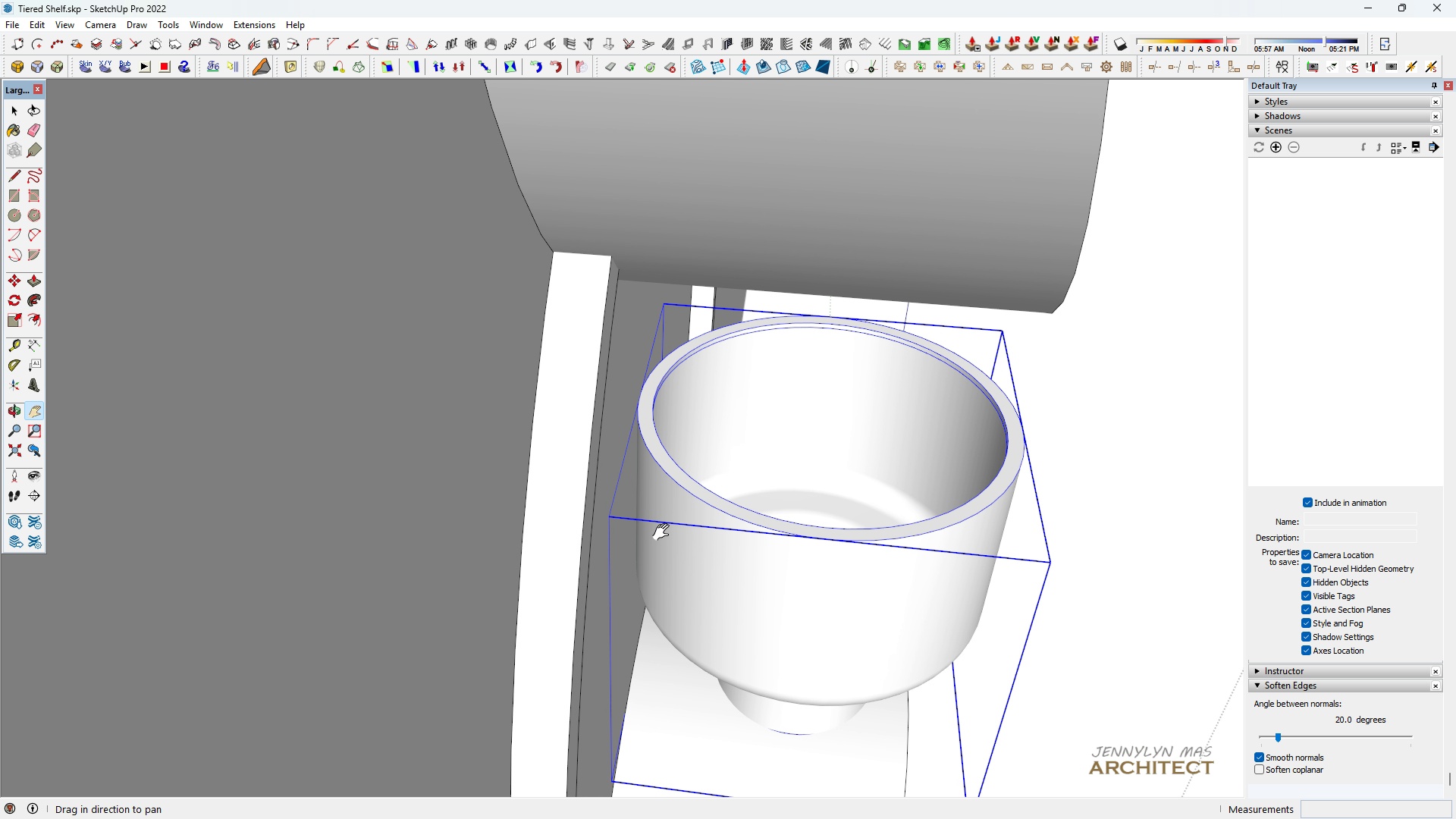 
left_click_drag(start_coordinate=[661, 532], to_coordinate=[614, 519])
 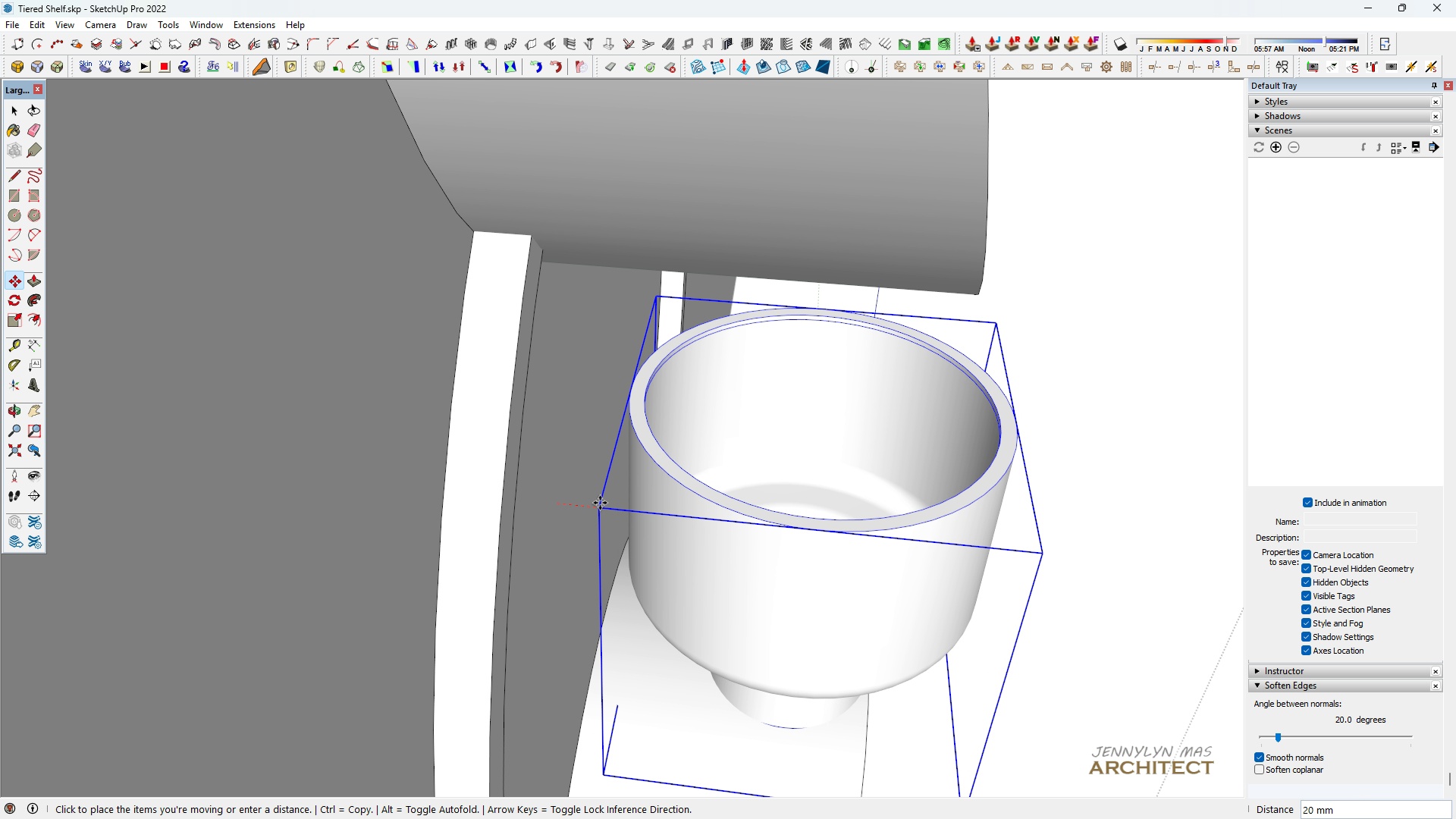 
hold_key(key=ShiftLeft, duration=1.5)
scroll: coordinate [502, 425], scroll_direction: down, amount: 8.0
 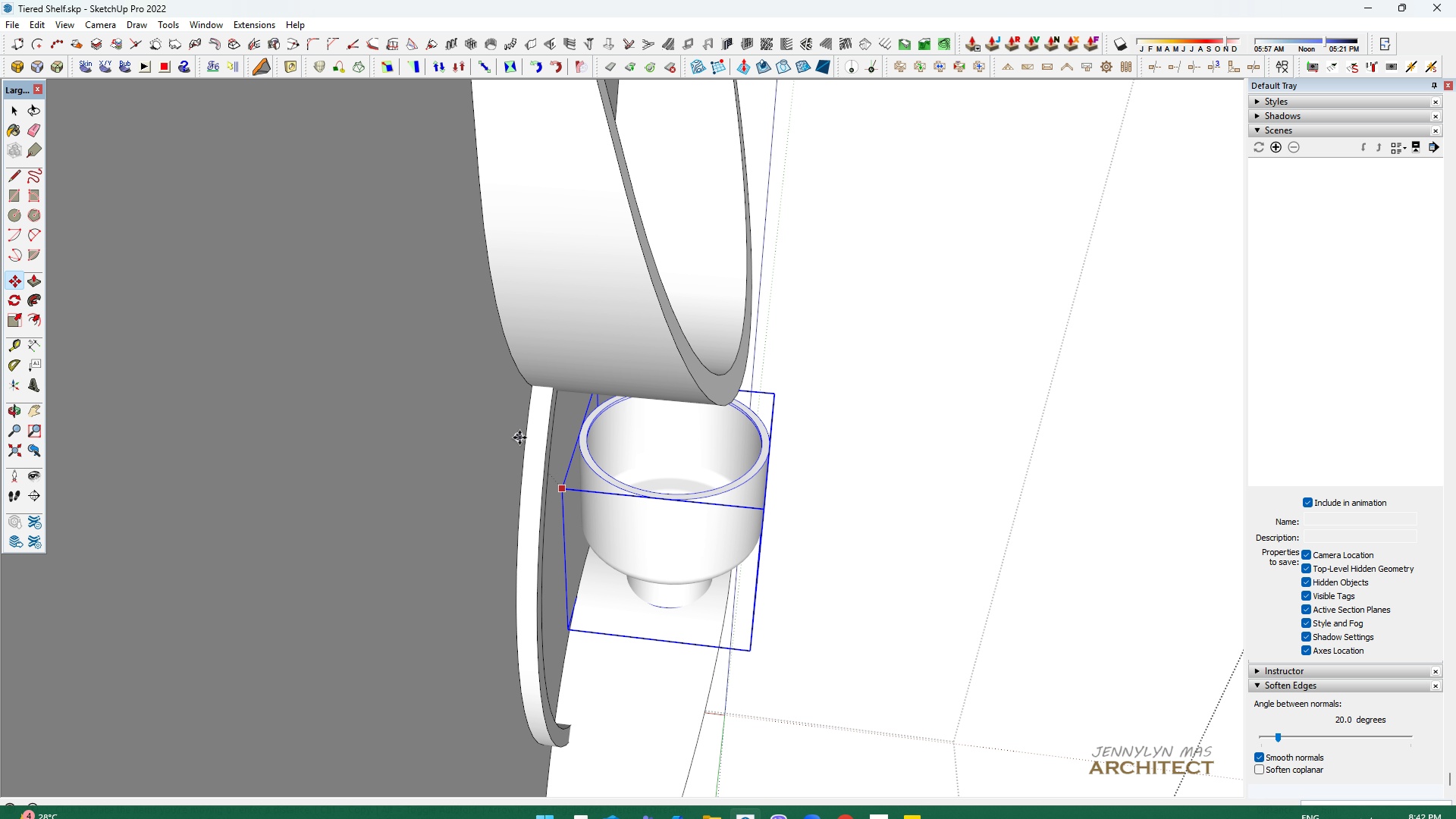 
hold_key(key=ShiftLeft, duration=0.58)
 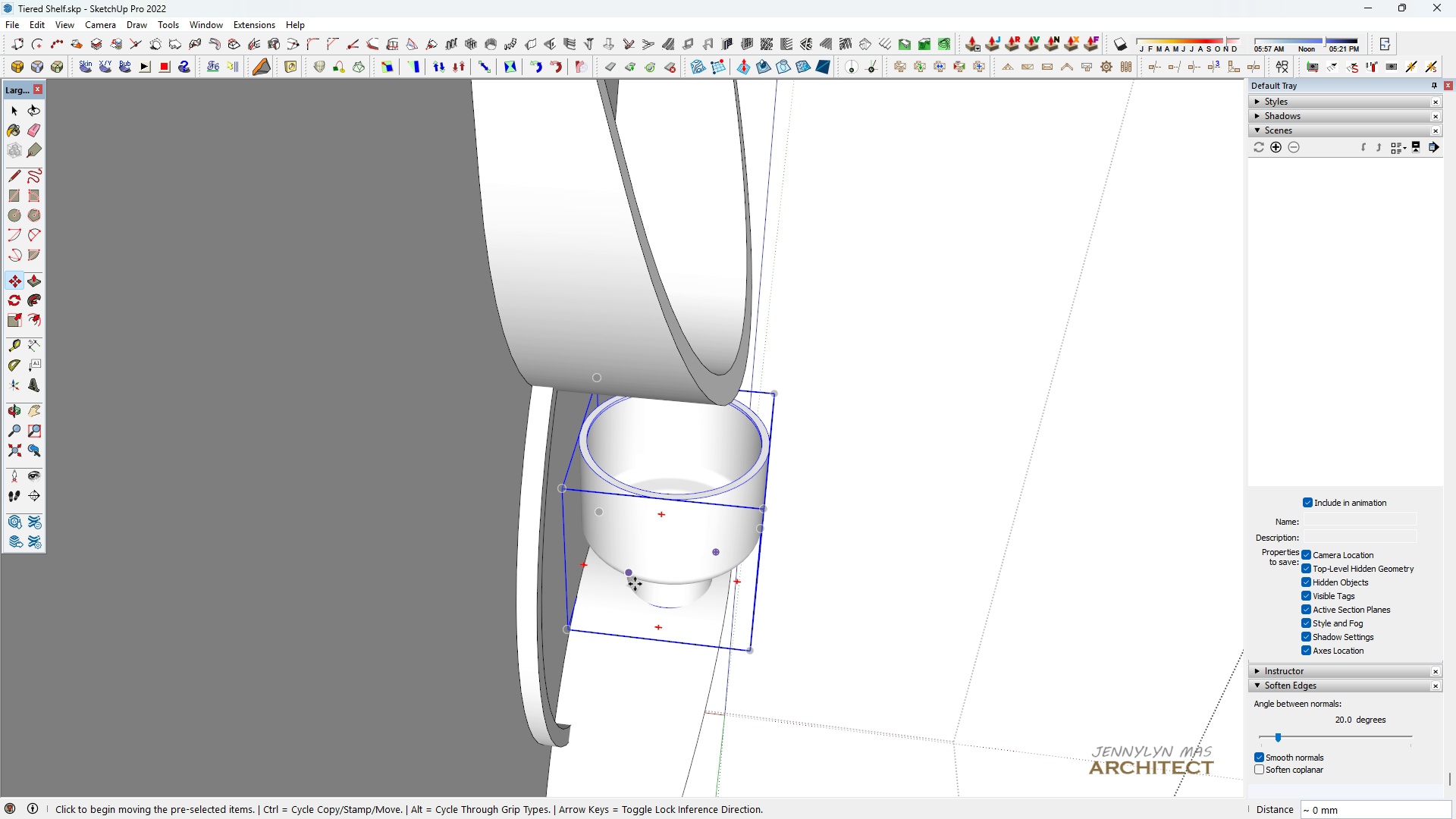 
scroll: coordinate [655, 624], scroll_direction: up, amount: 4.0
 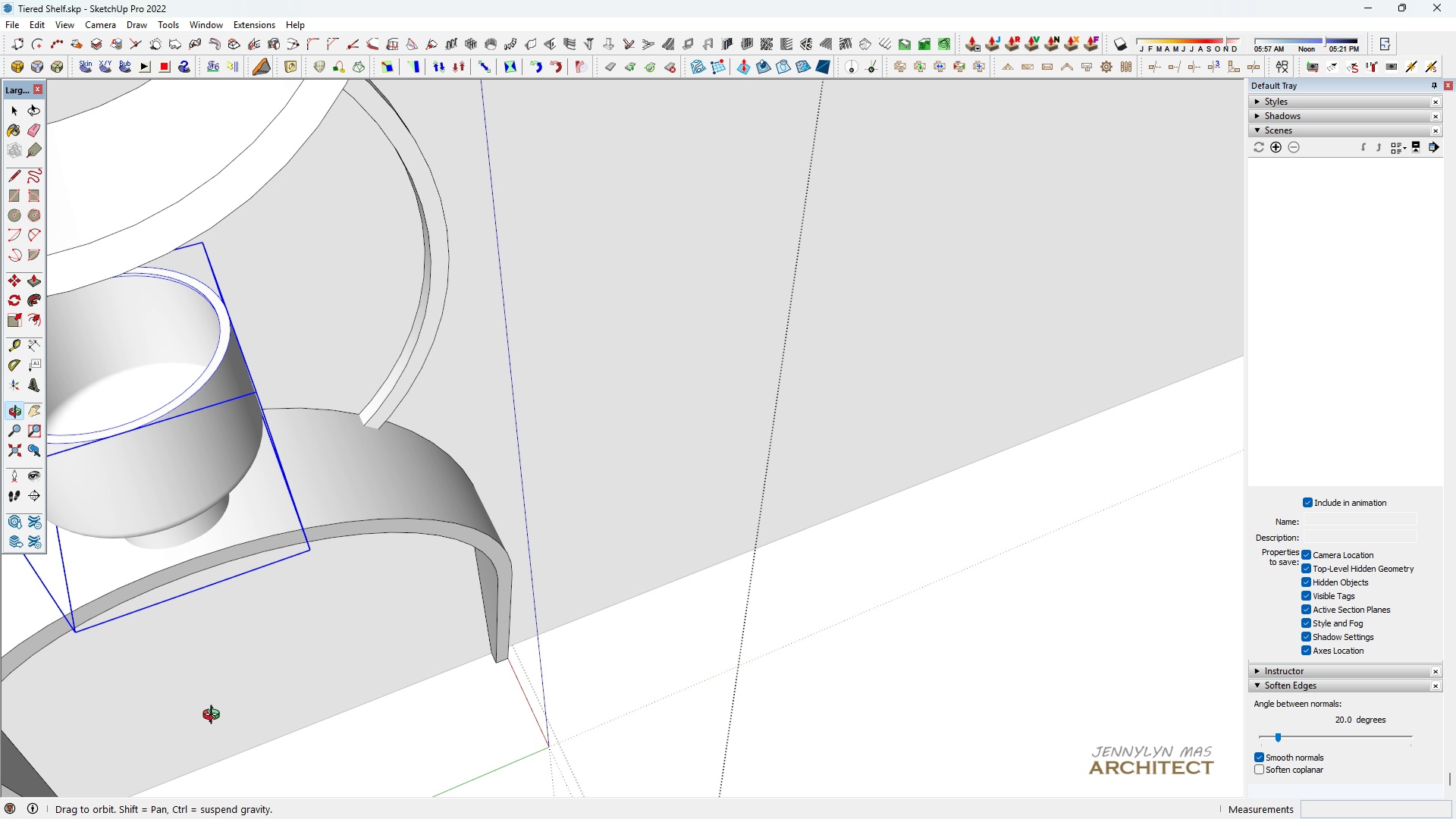 
scroll: coordinate [228, 491], scroll_direction: down, amount: 7.0
 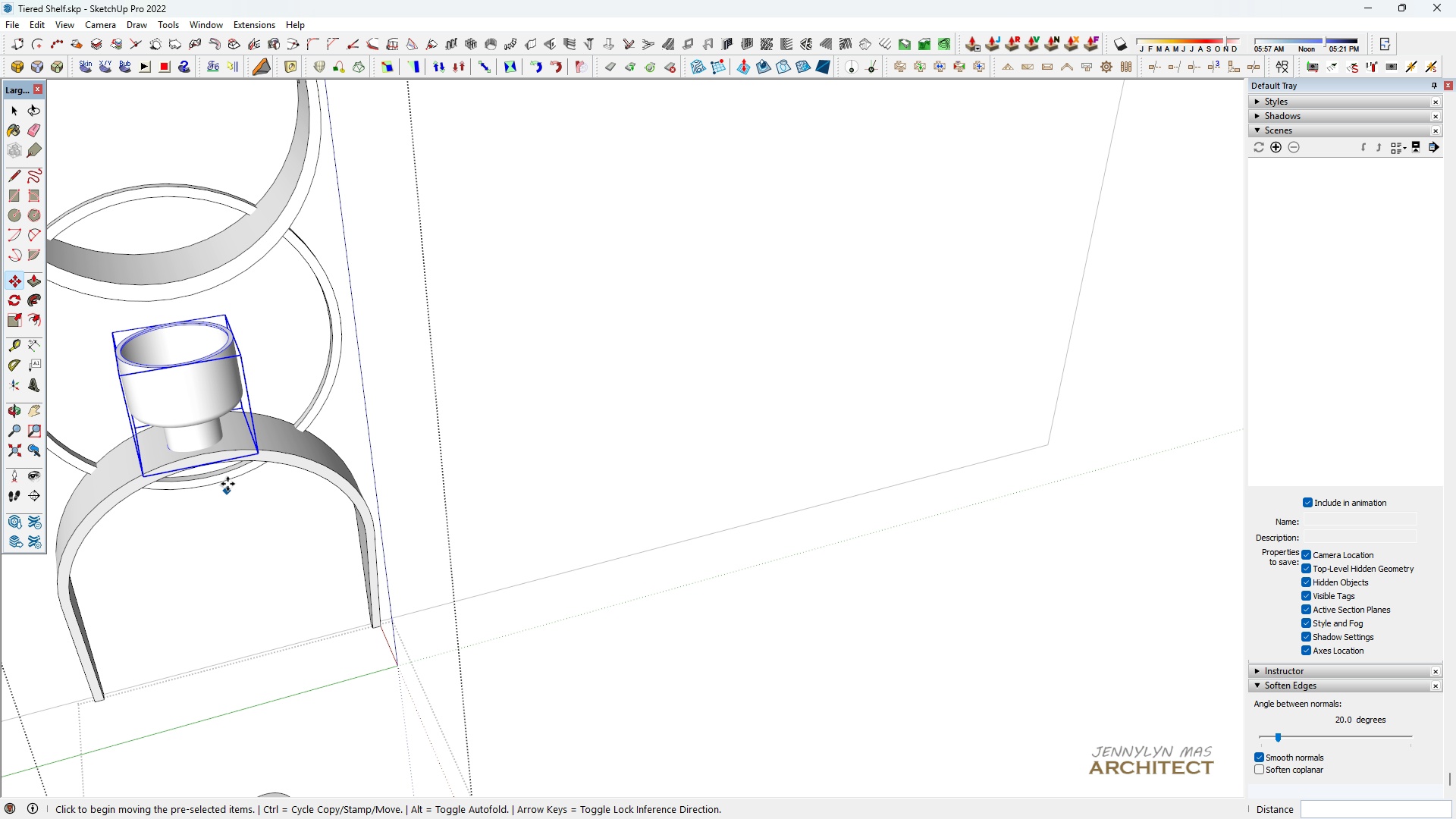 
type( hh m)
 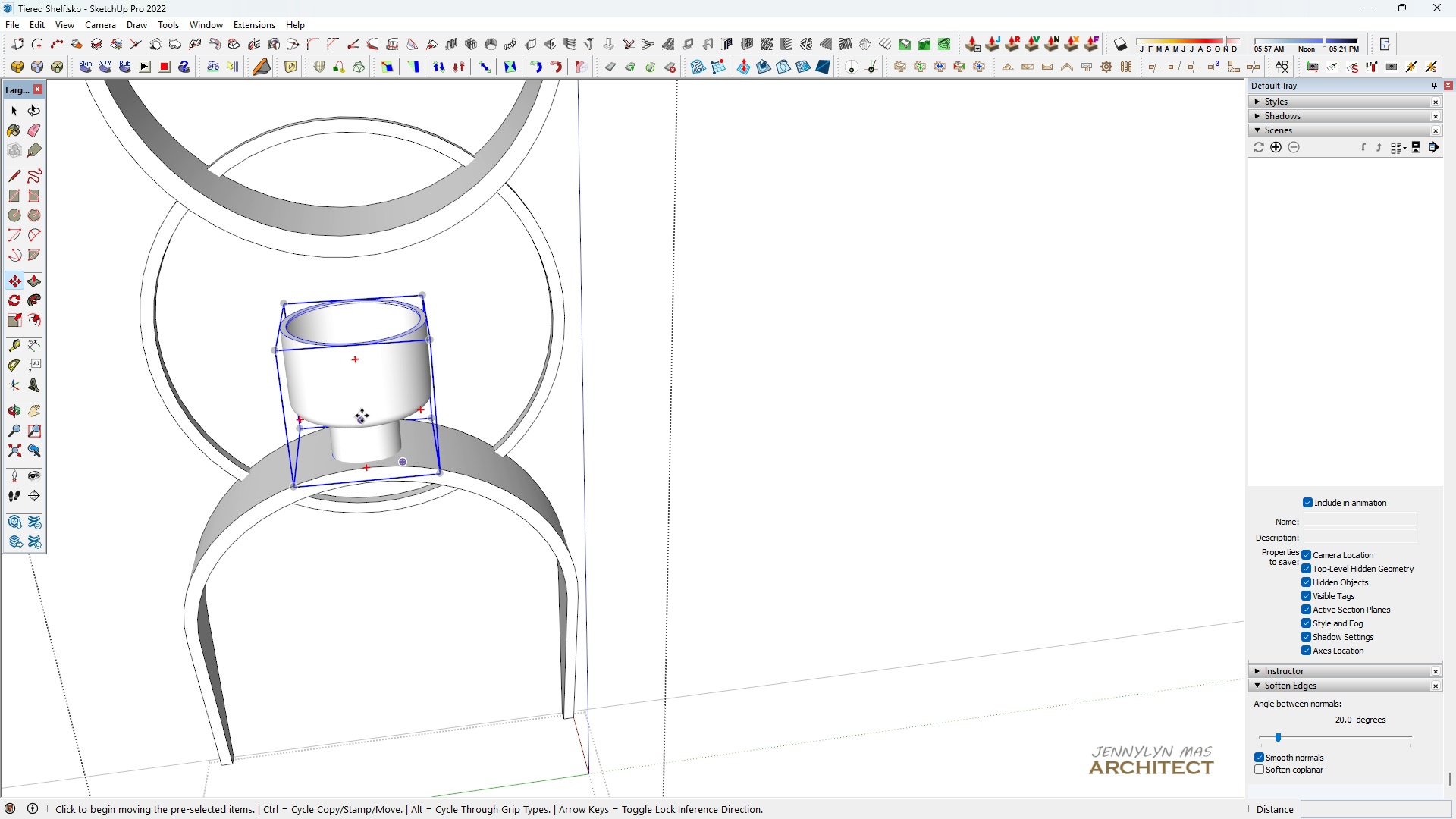 
left_click_drag(start_coordinate=[268, 328], to_coordinate=[504, 379])
 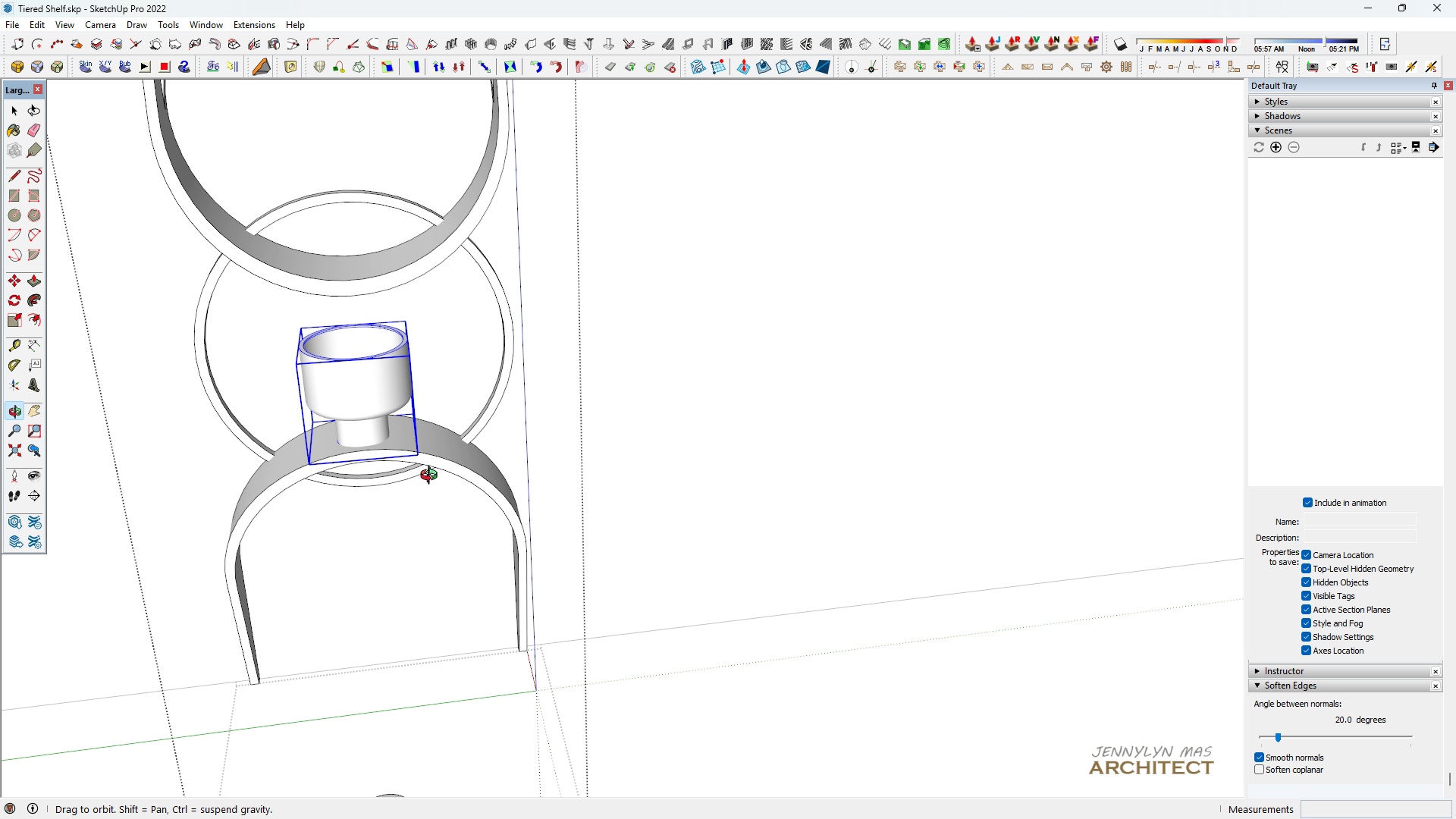 
scroll: coordinate [352, 337], scroll_direction: up, amount: 5.0
 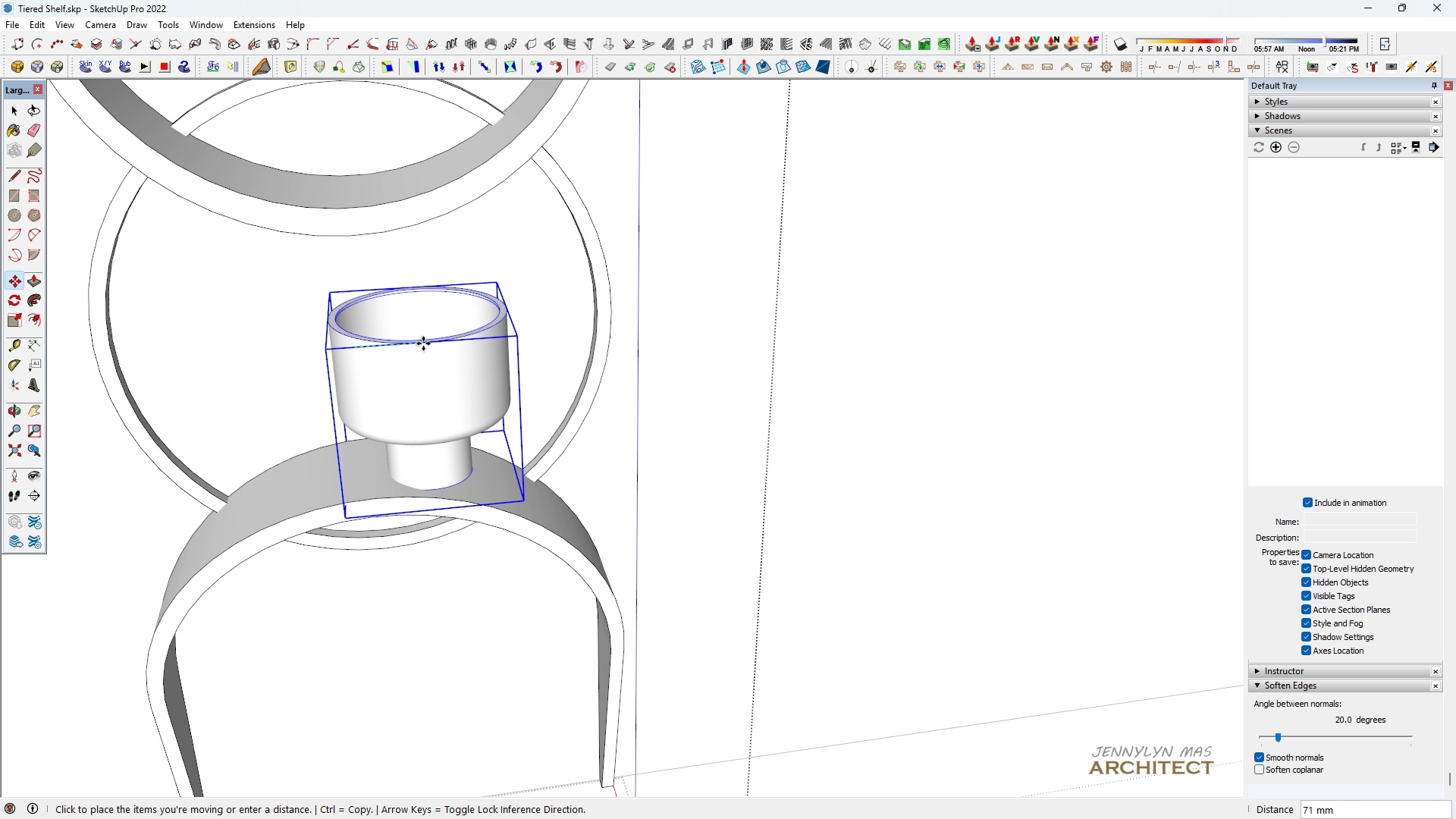 
hold_key(key=ShiftLeft, duration=1.52)
scroll: coordinate [426, 343], scroll_direction: down, amount: 9.0
 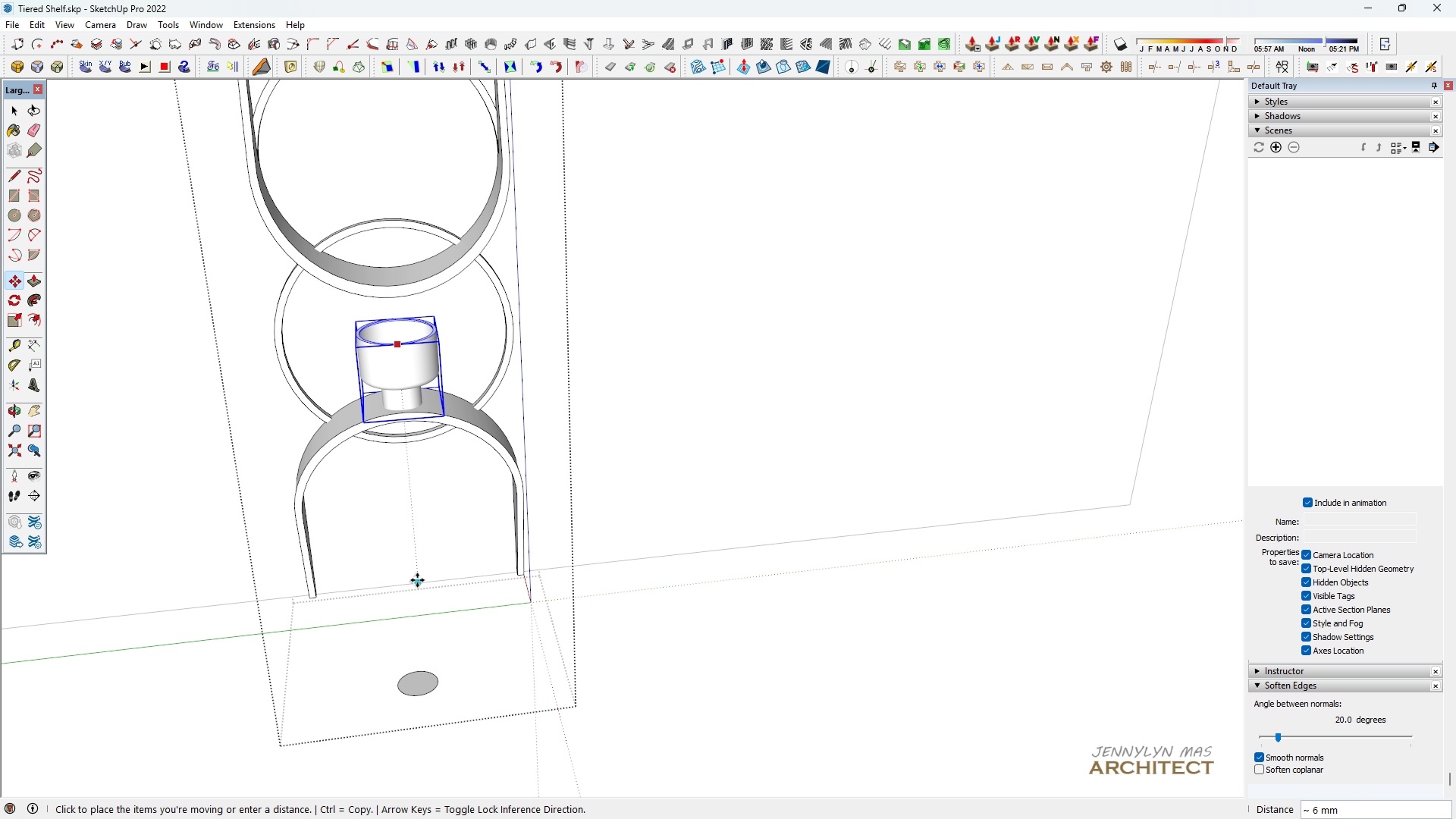 
hold_key(key=ShiftLeft, duration=0.31)
 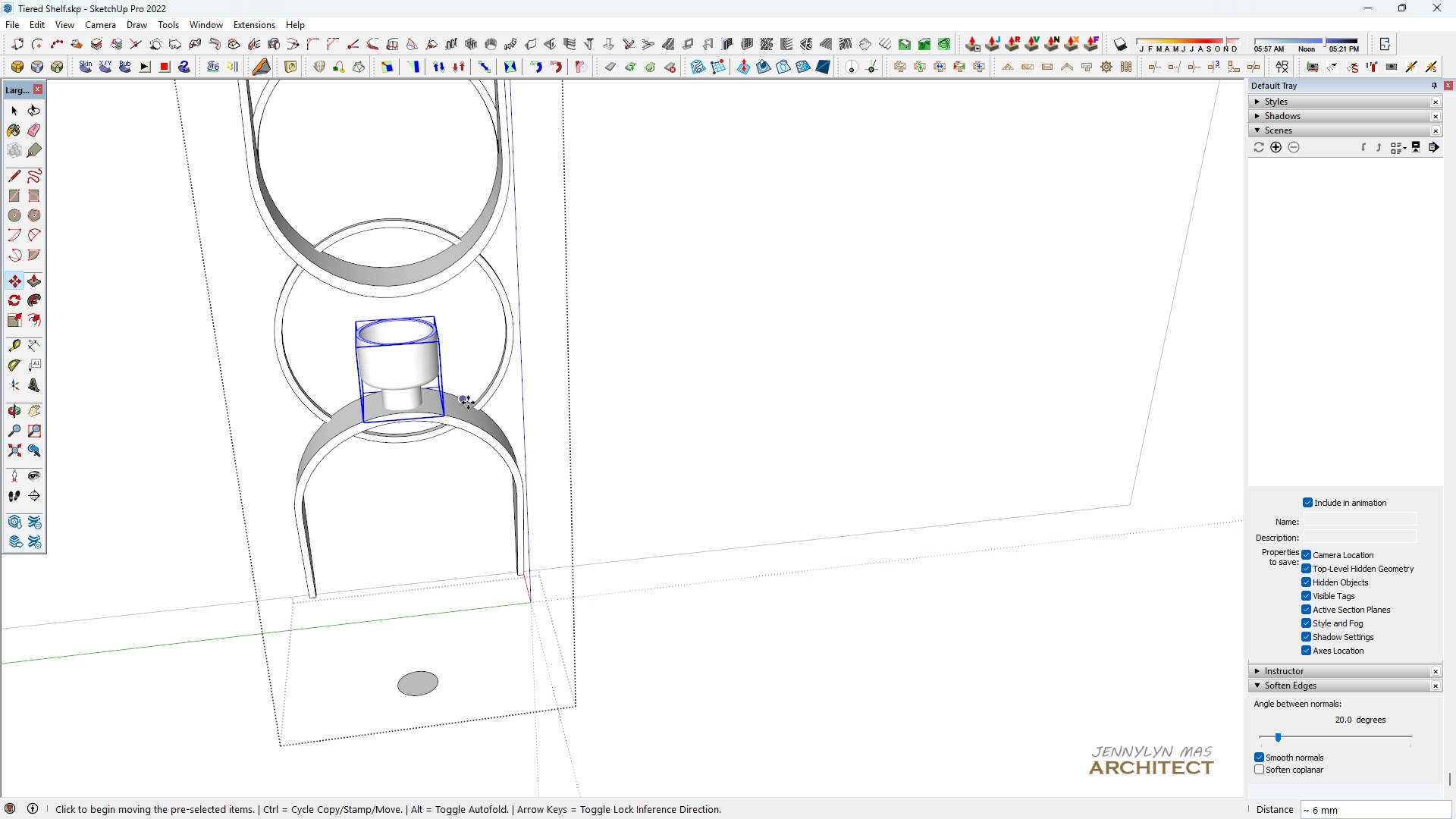 
scroll: coordinate [367, 426], scroll_direction: up, amount: 13.0
 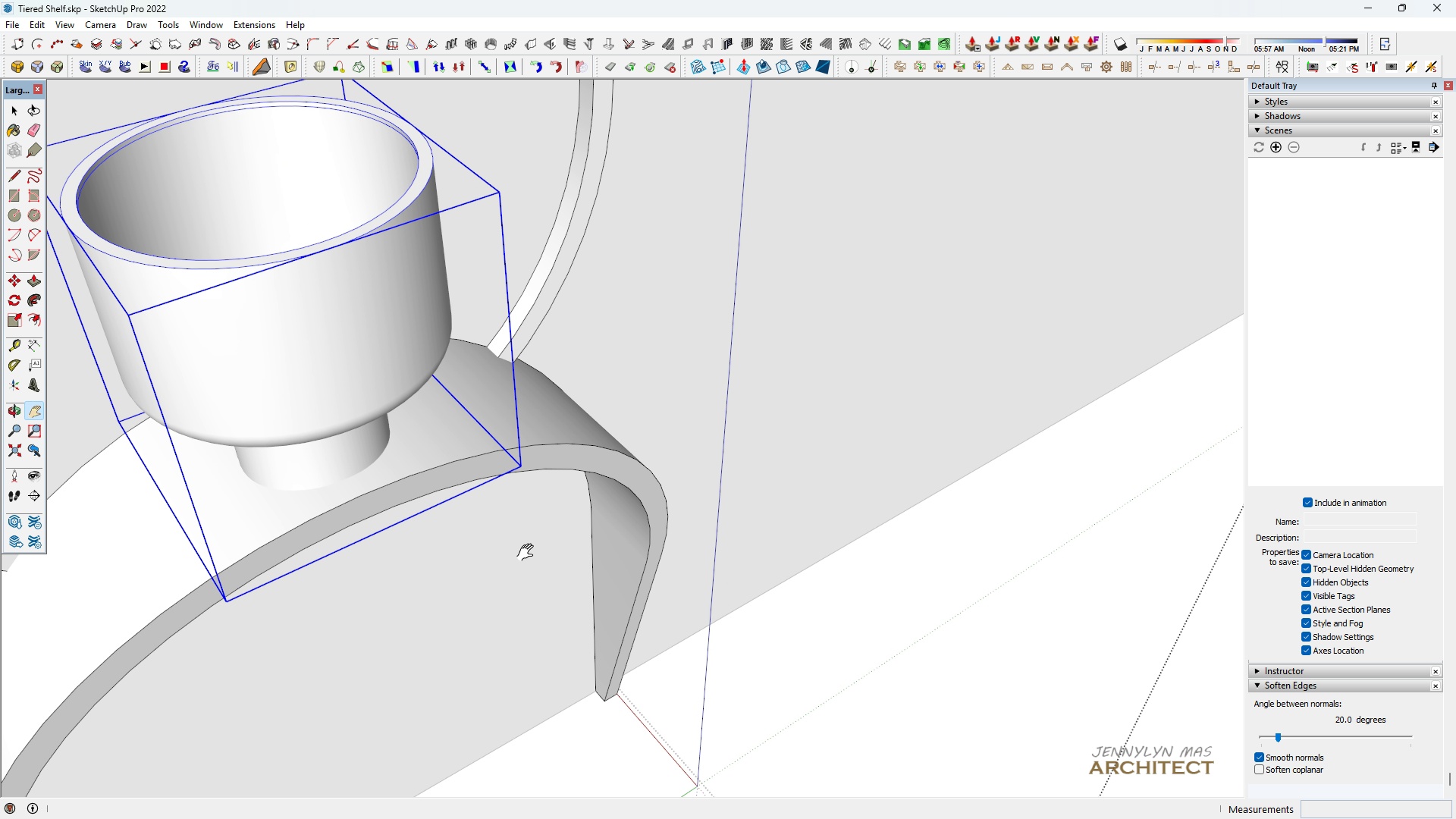 
type( ht)
 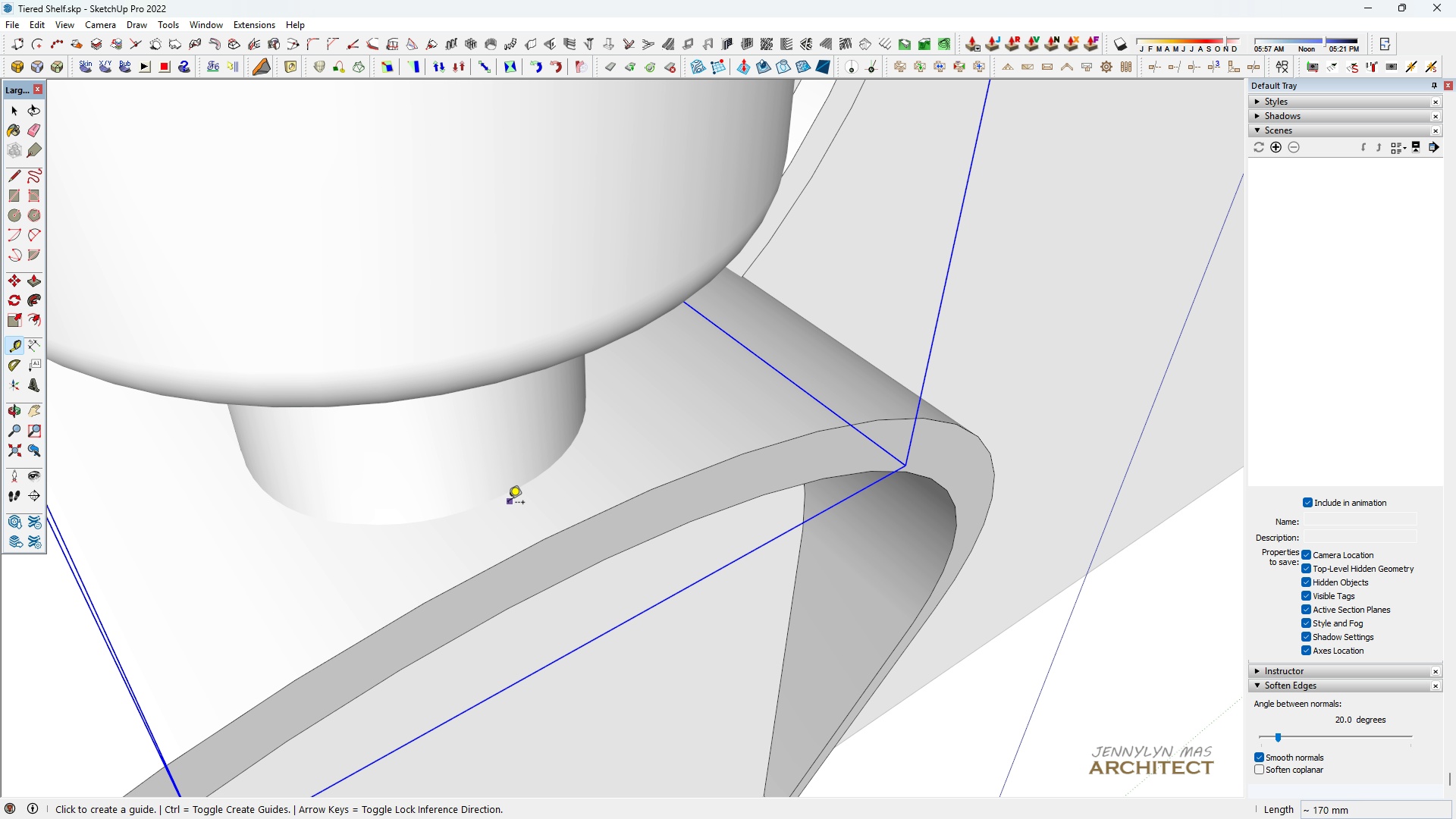 
scroll: coordinate [274, 485], scroll_direction: up, amount: 9.0
 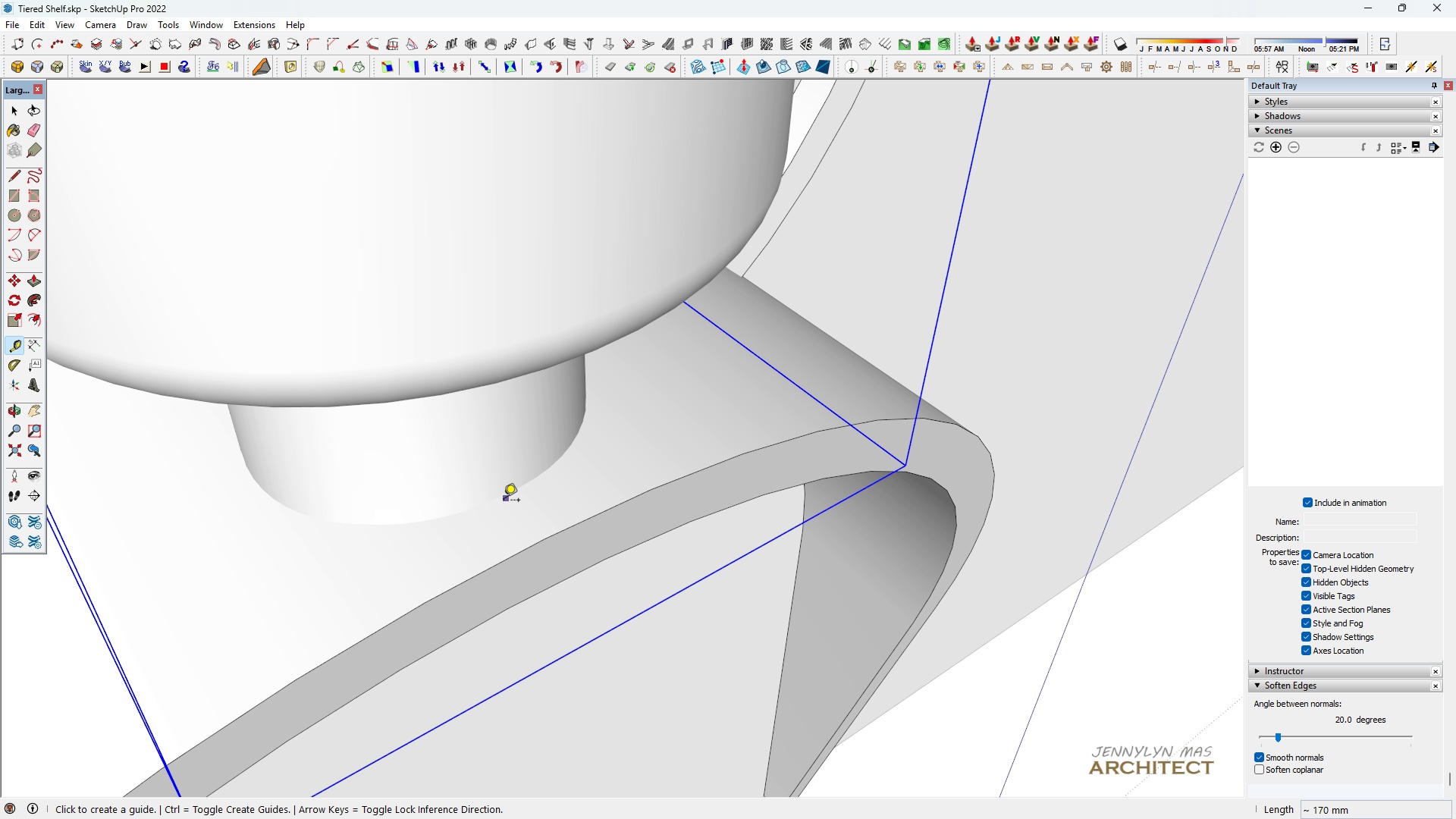 
left_click([503, 497])
 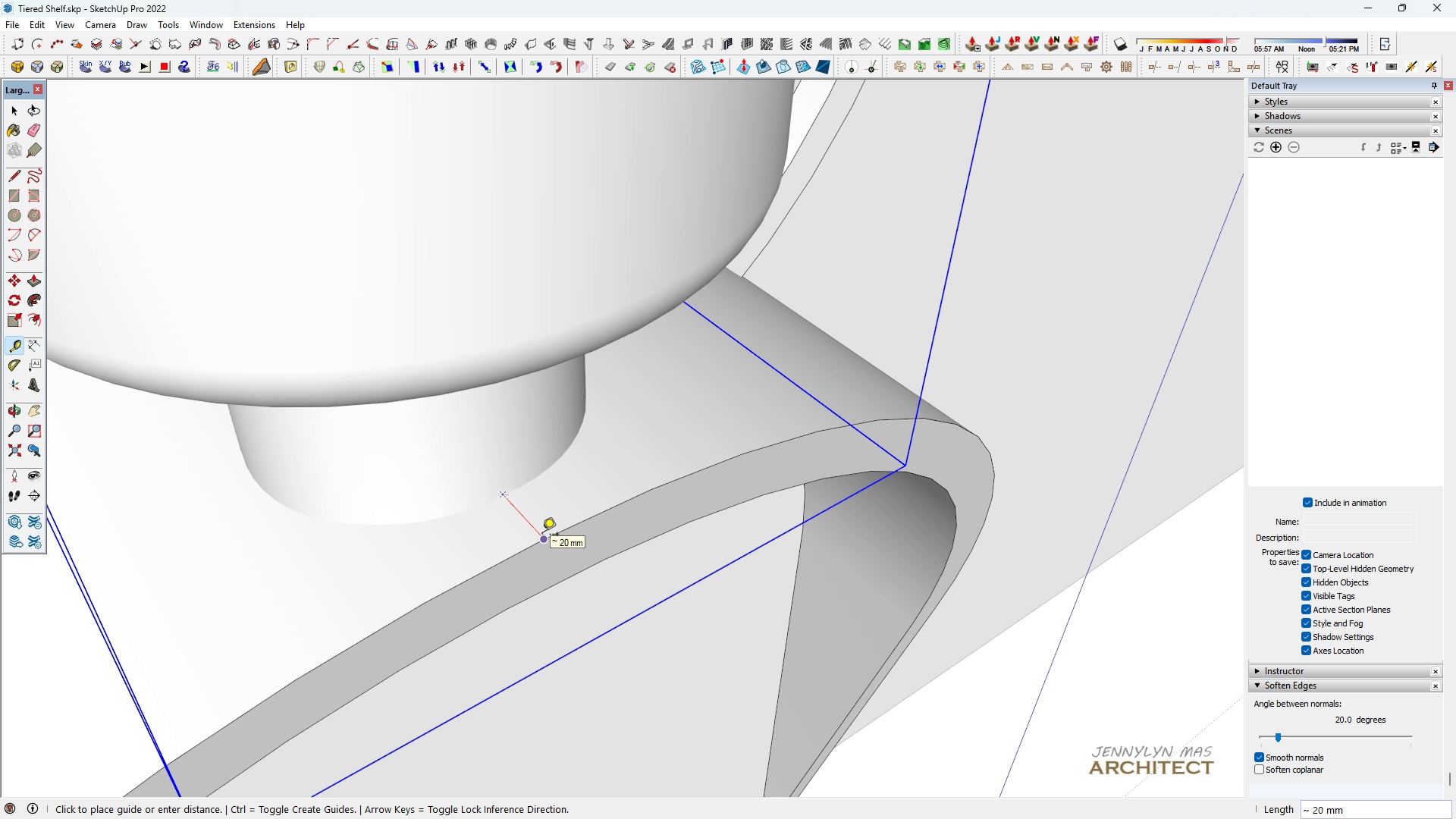 
scroll: coordinate [395, 431], scroll_direction: down, amount: 15.0
 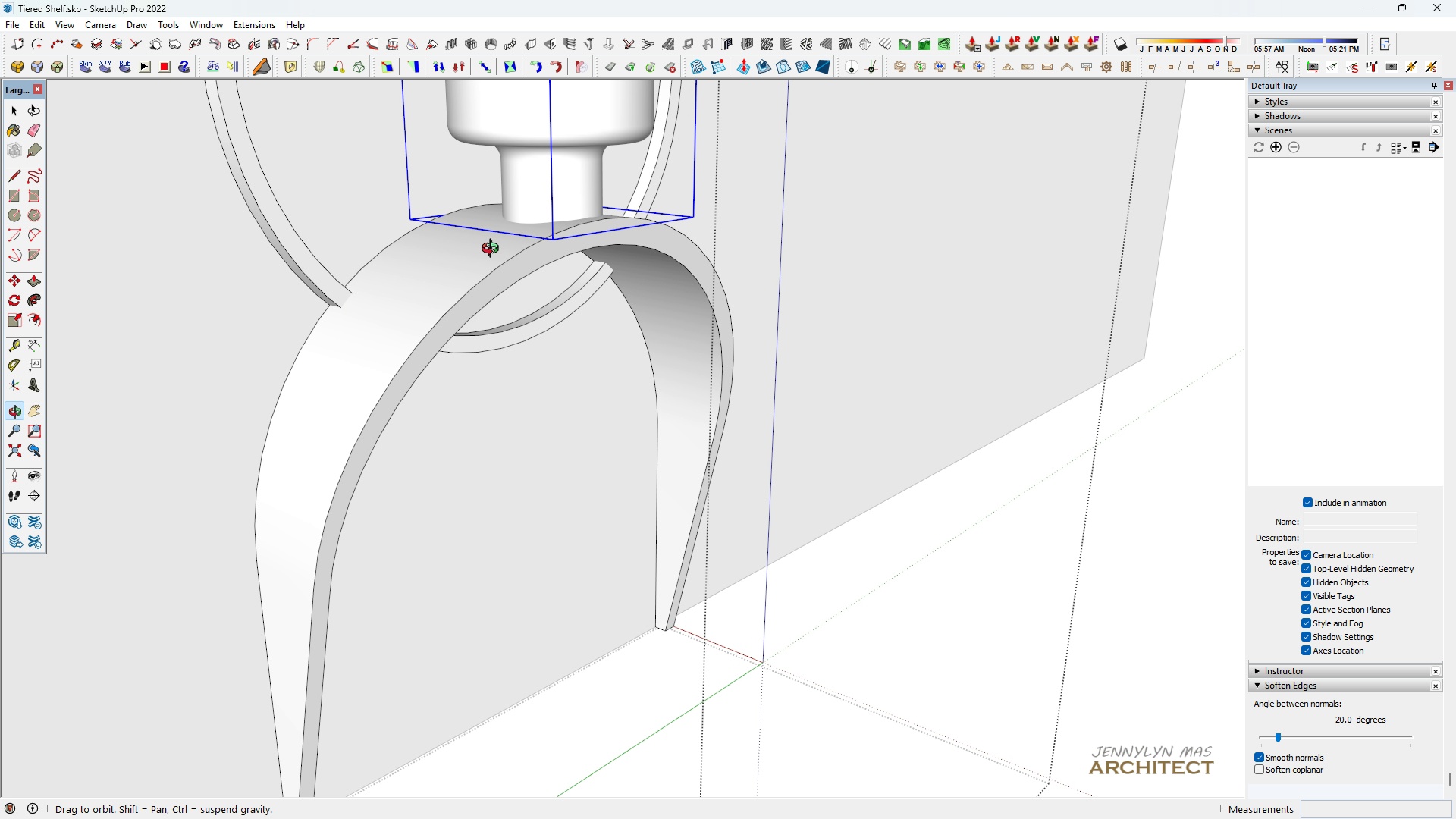 
type( hhhm)
 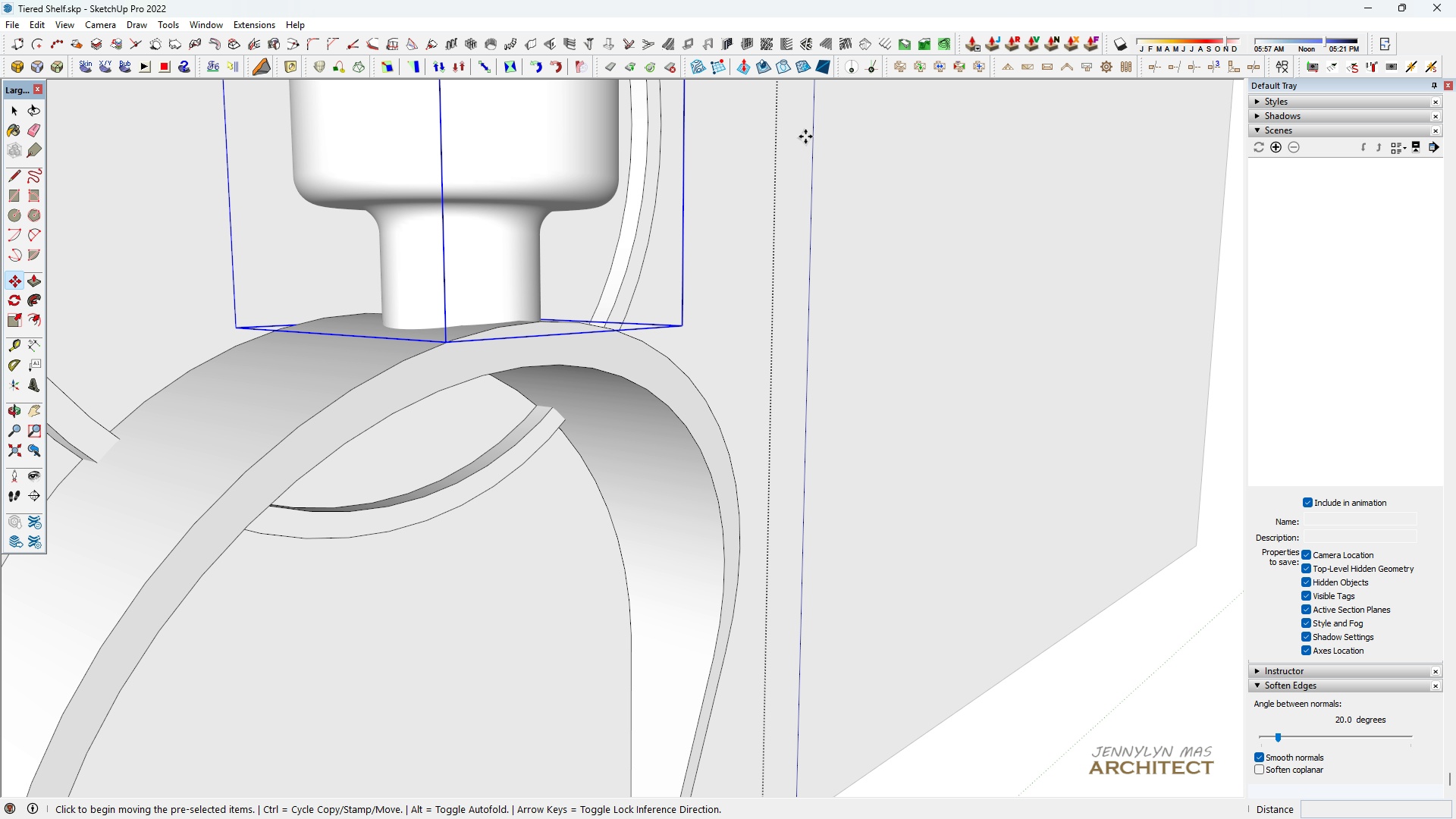 
scroll: coordinate [494, 250], scroll_direction: down, amount: 2.0
 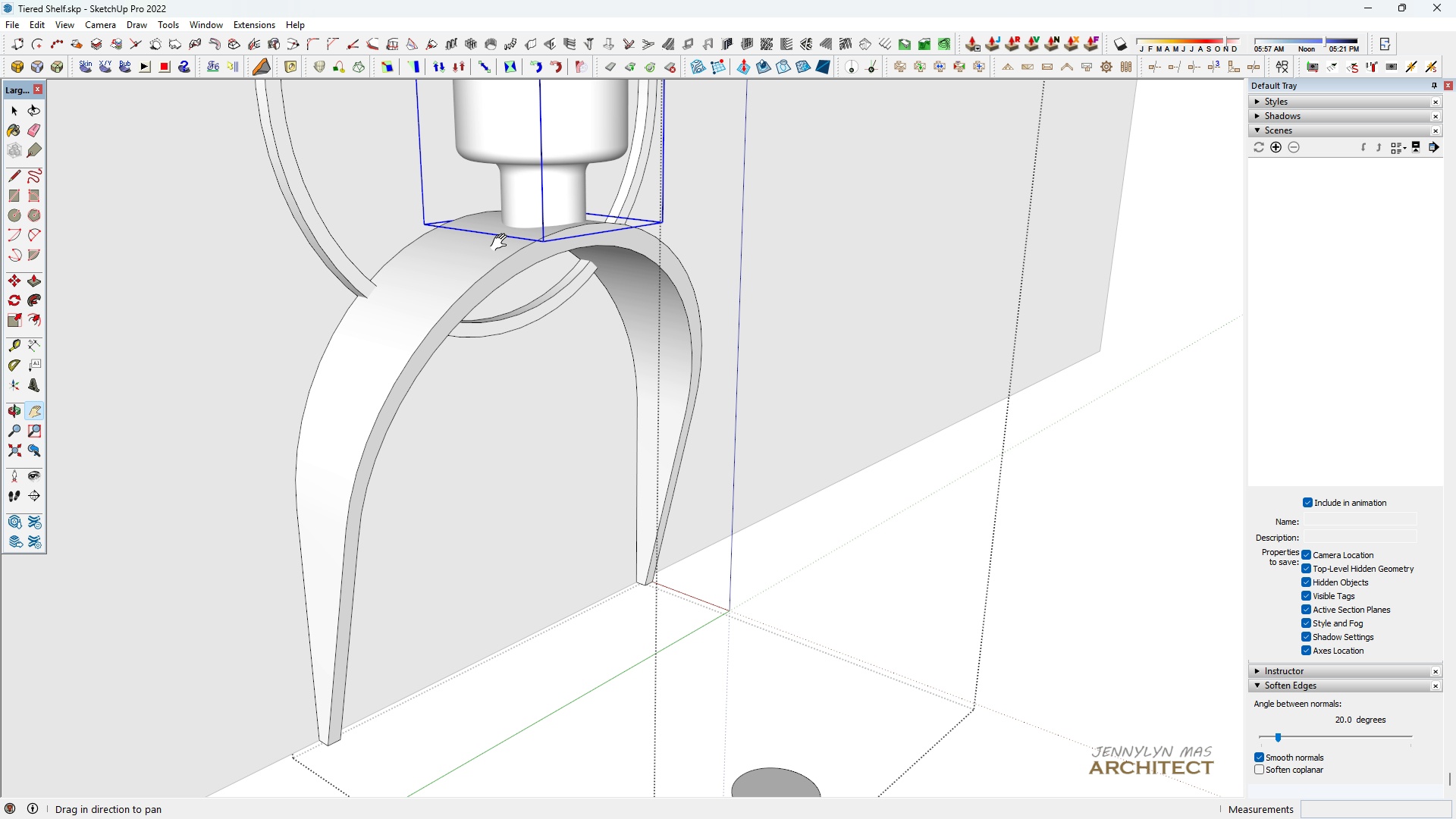 
scroll: coordinate [502, 243], scroll_direction: up, amount: 5.0
 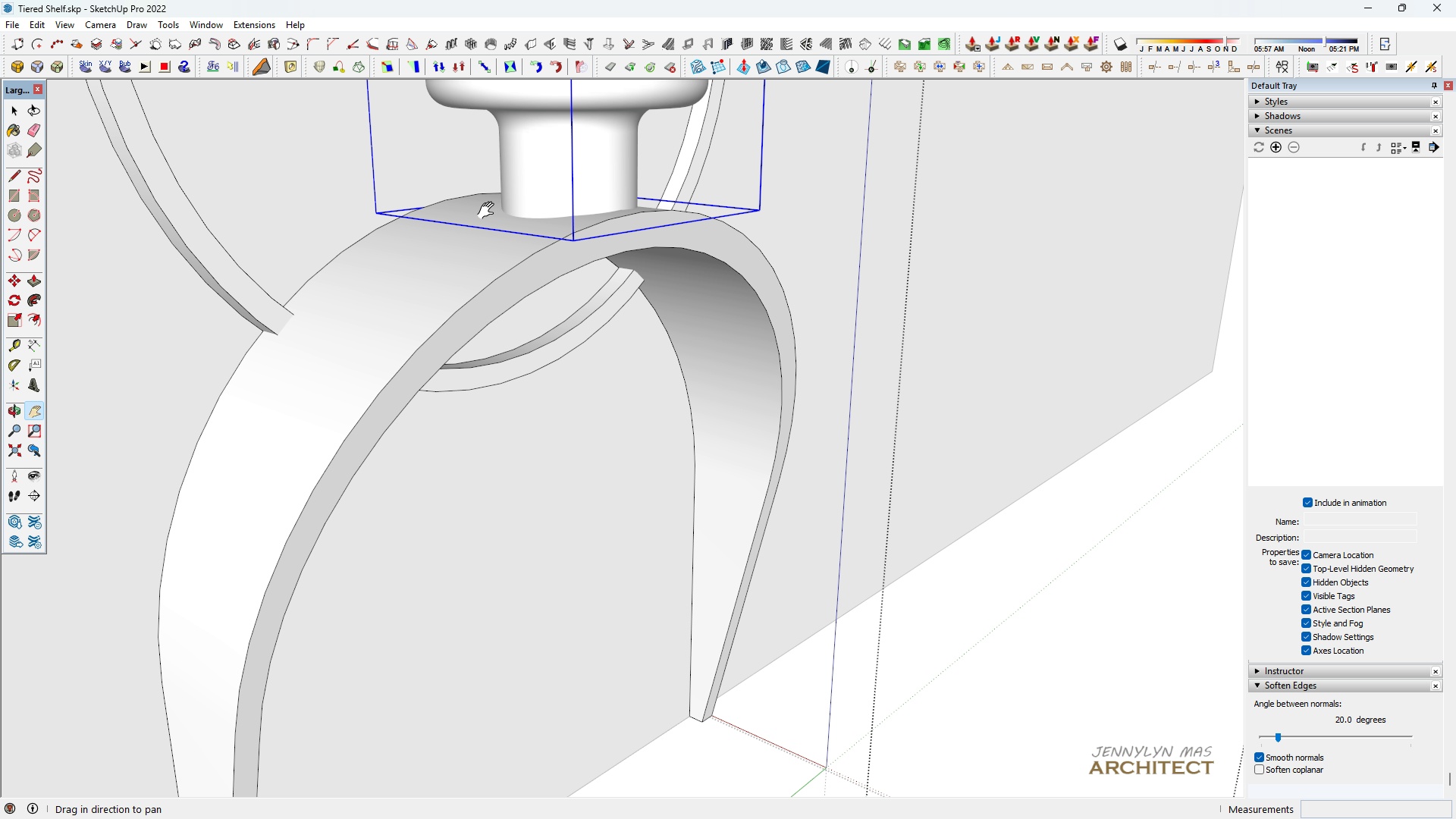 
left_click_drag(start_coordinate=[480, 222], to_coordinate=[355, 357])
 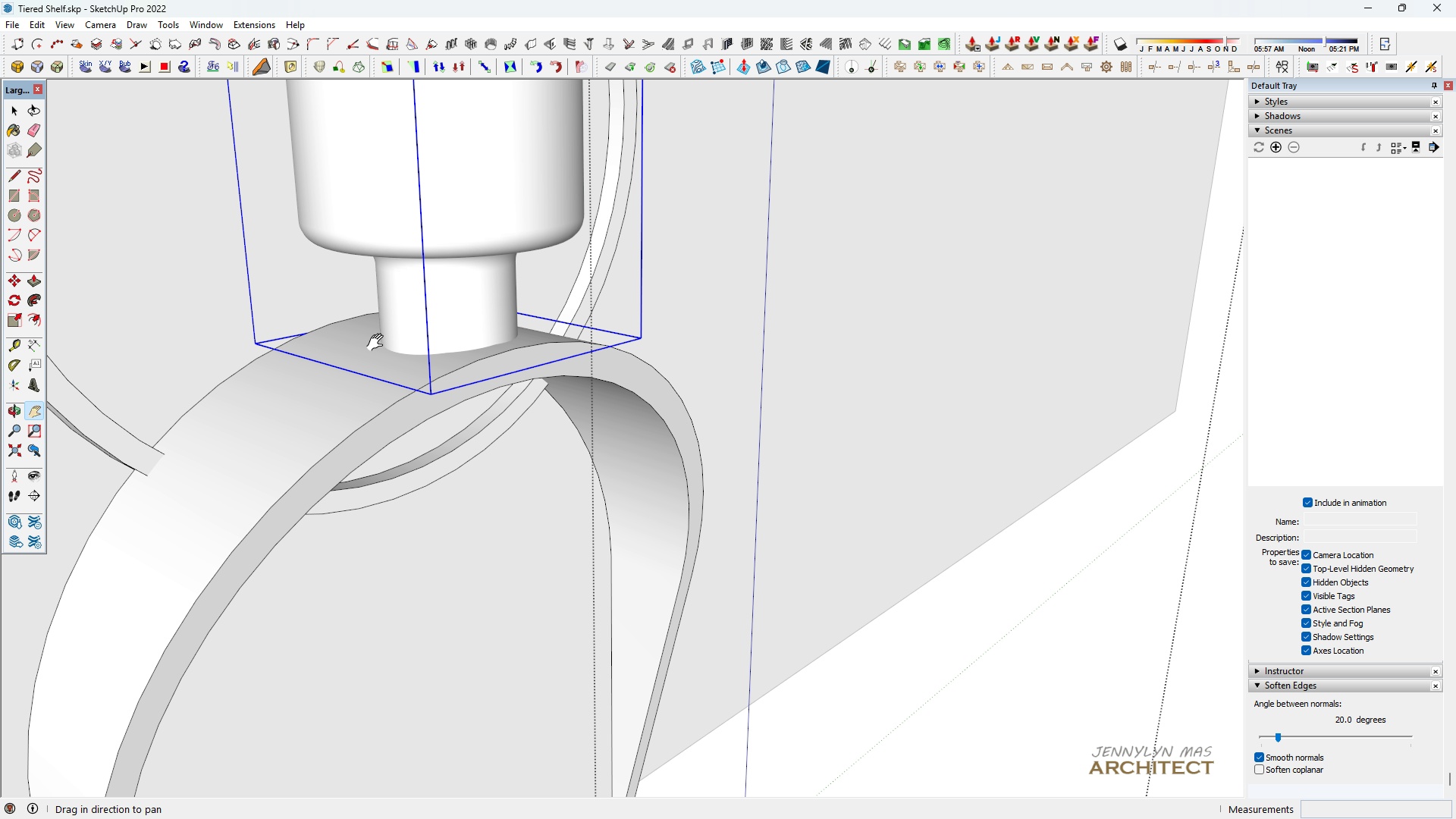 
scroll: coordinate [394, 241], scroll_direction: up, amount: 1.0
 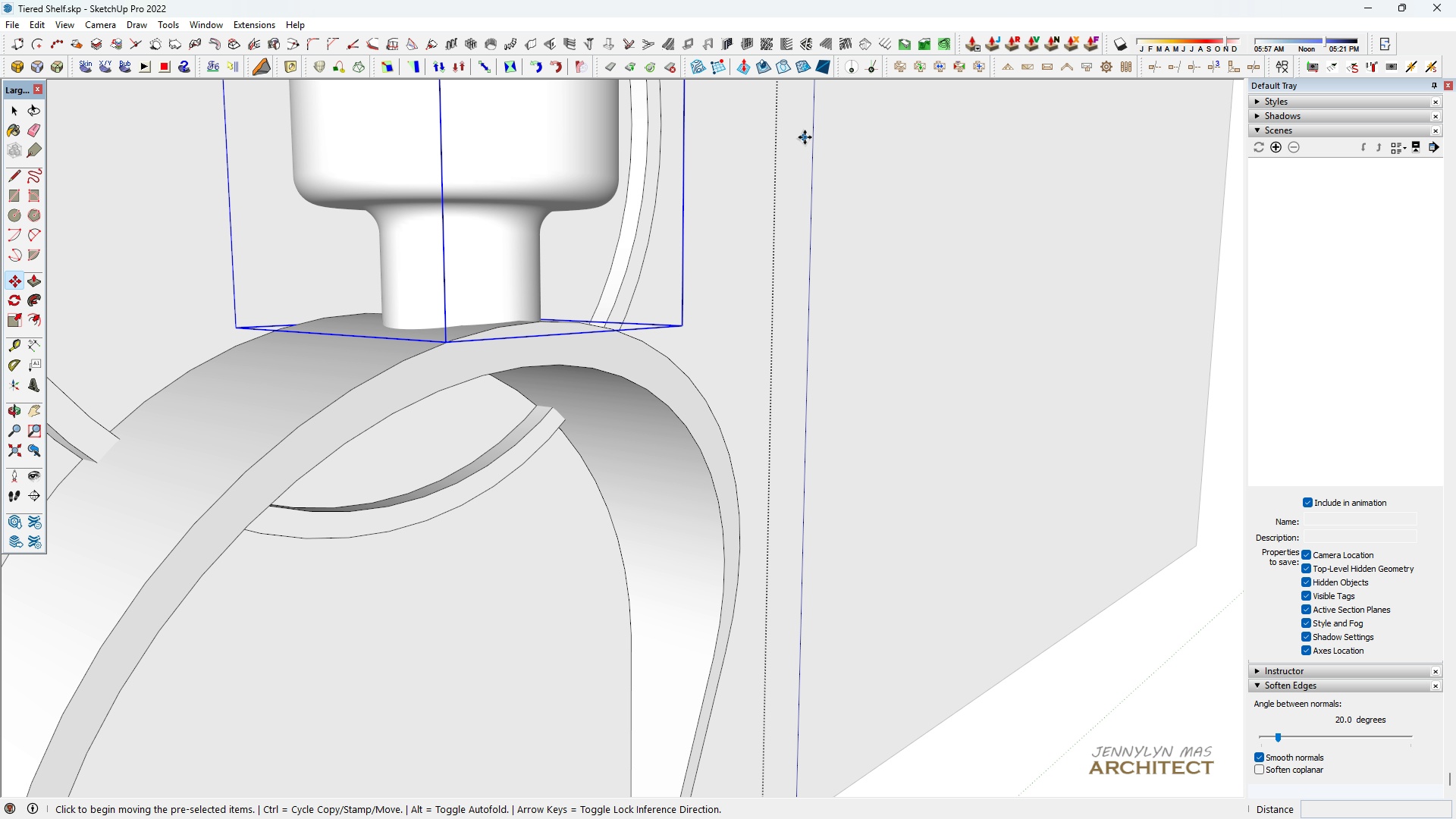 
left_click([805, 136])
 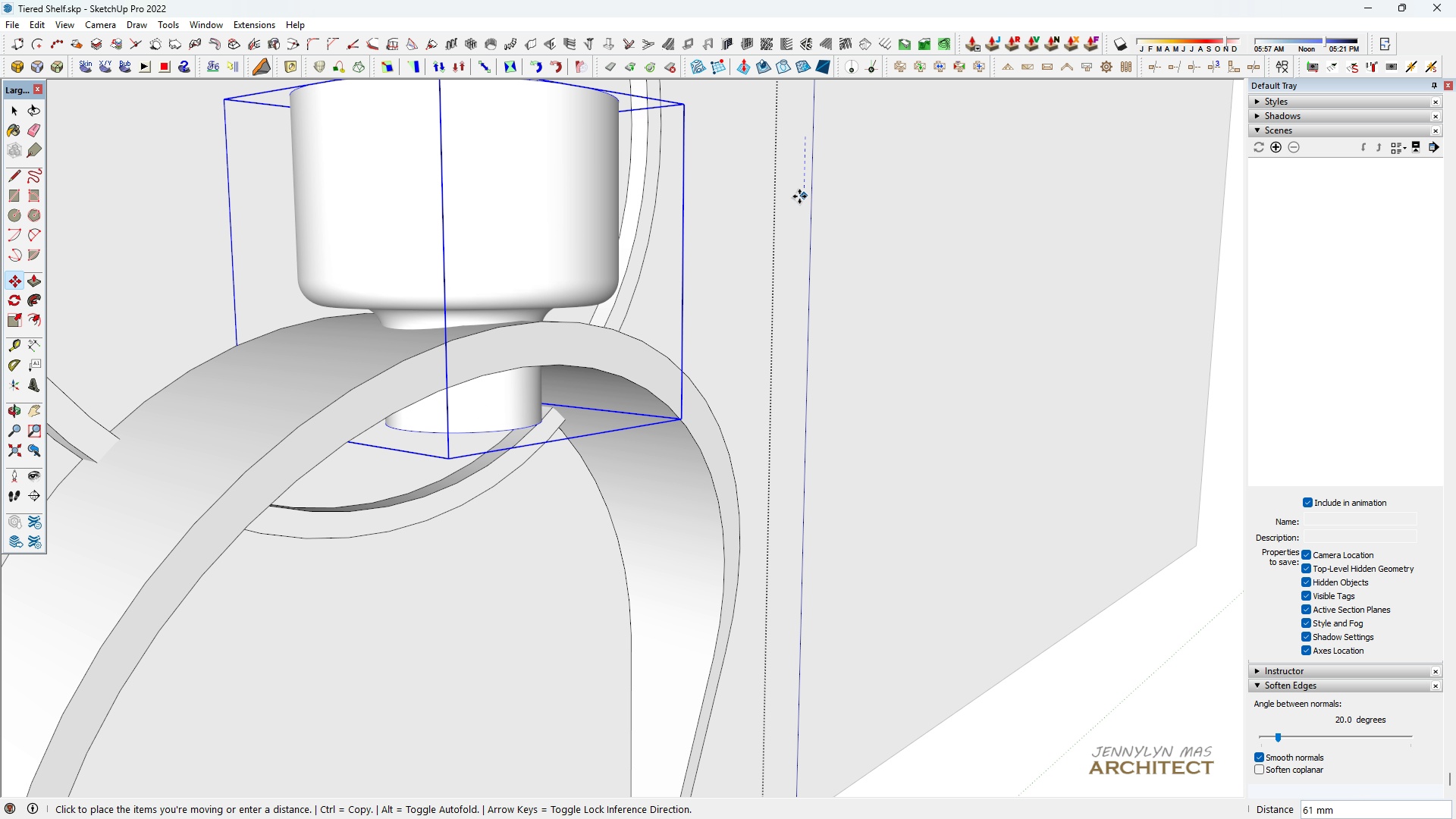 
left_click([799, 196])
 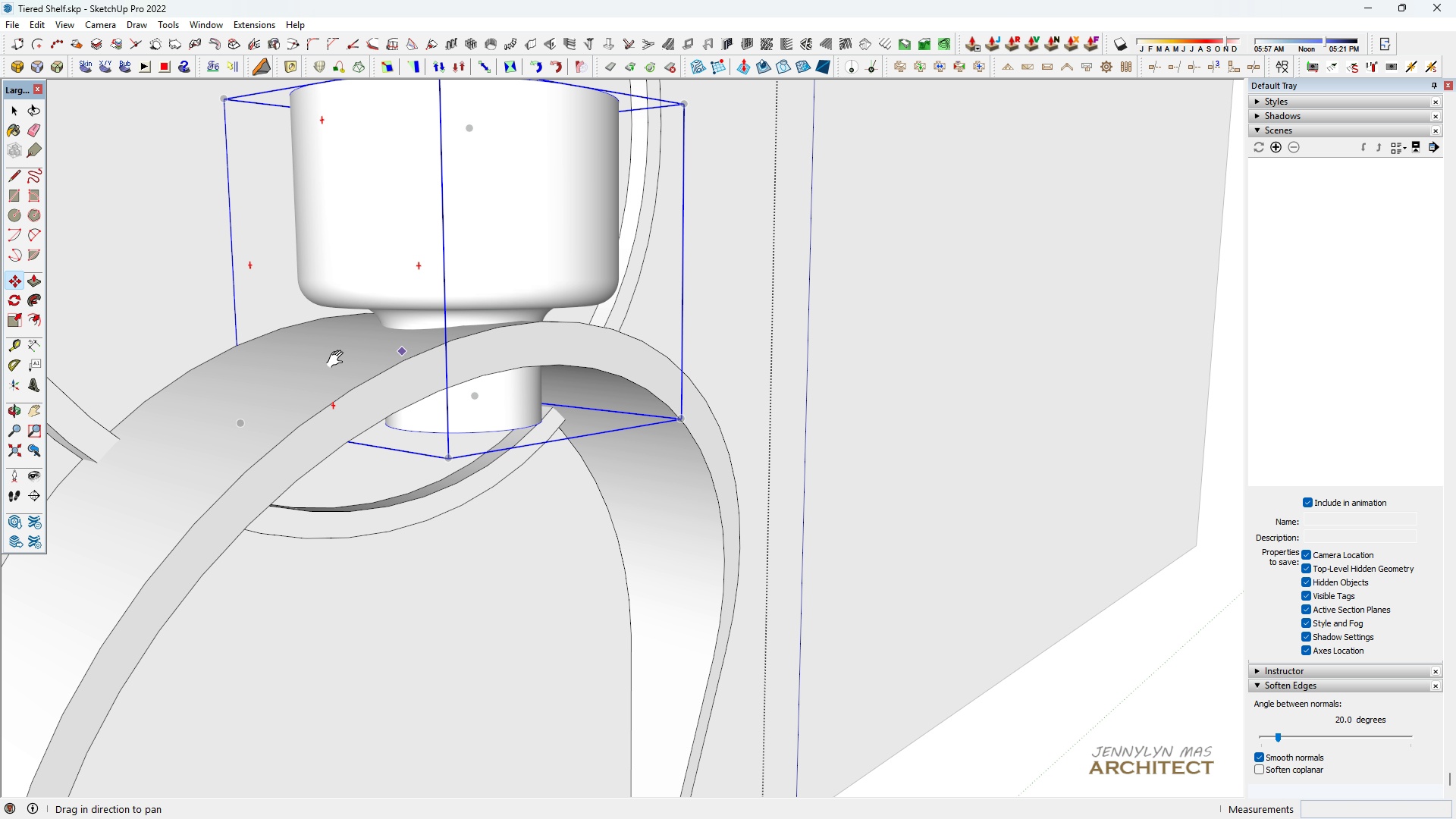 
type(hm)
 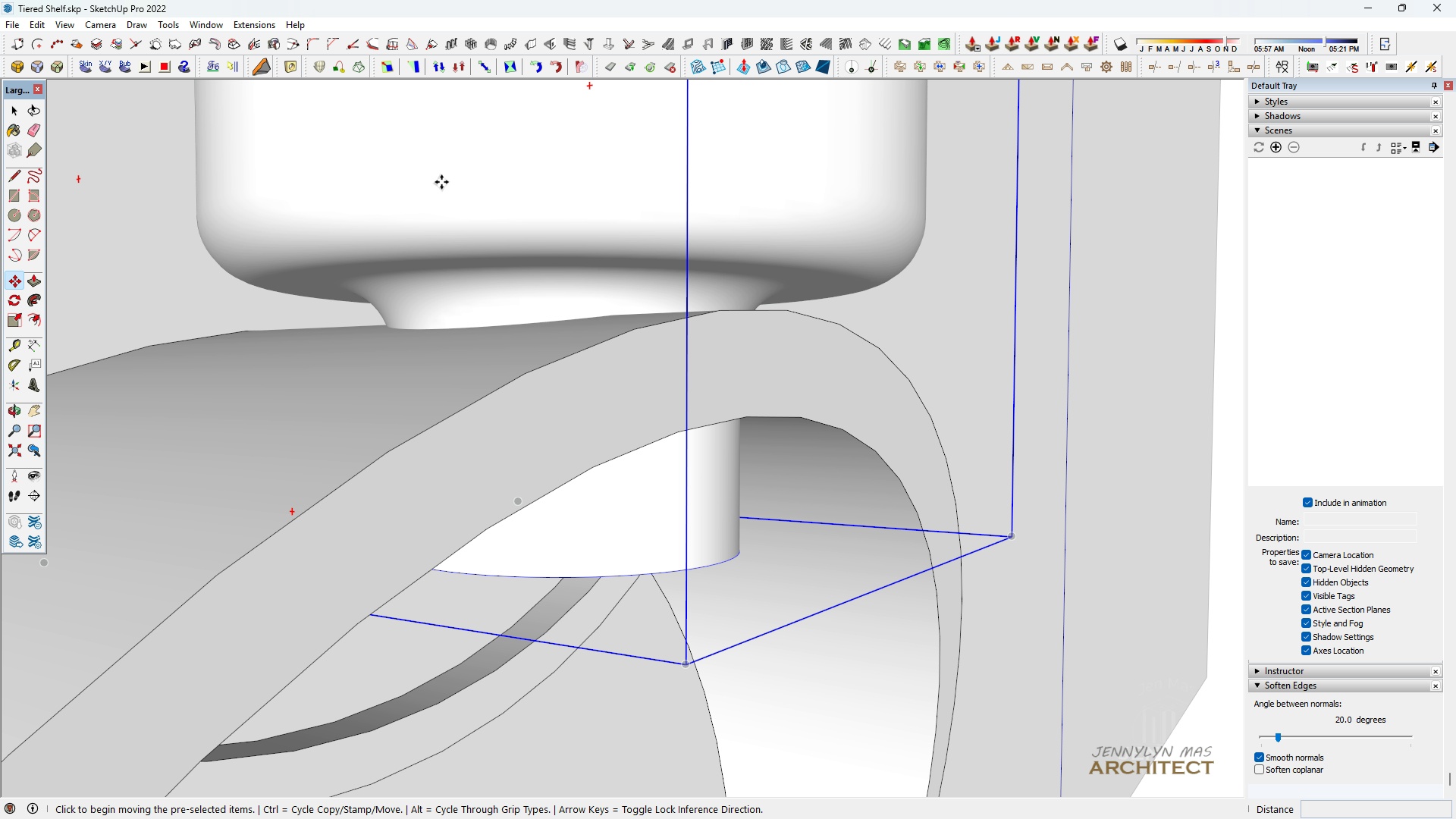 
scroll: coordinate [411, 303], scroll_direction: up, amount: 9.0
 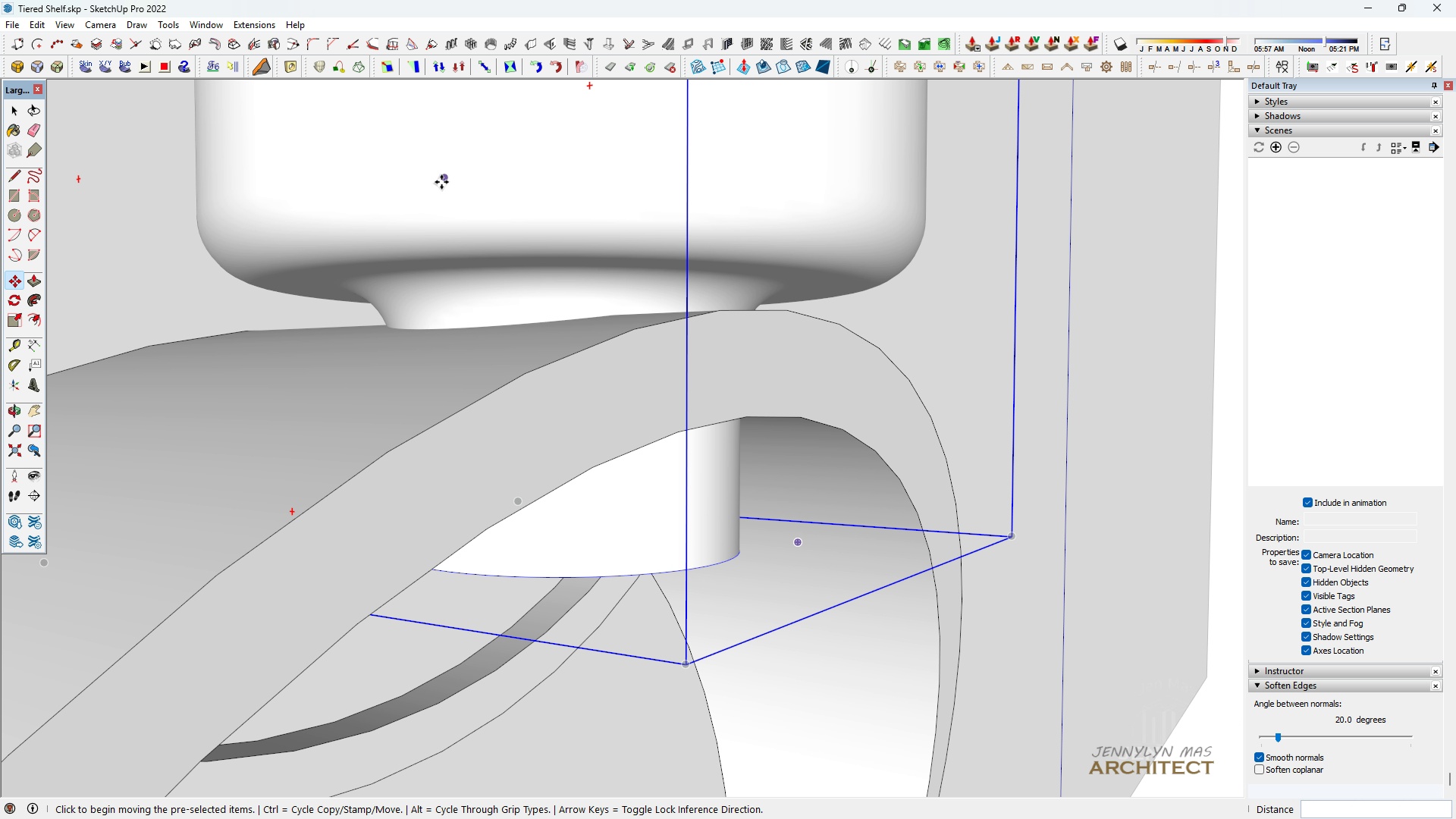 
left_click([441, 182])
 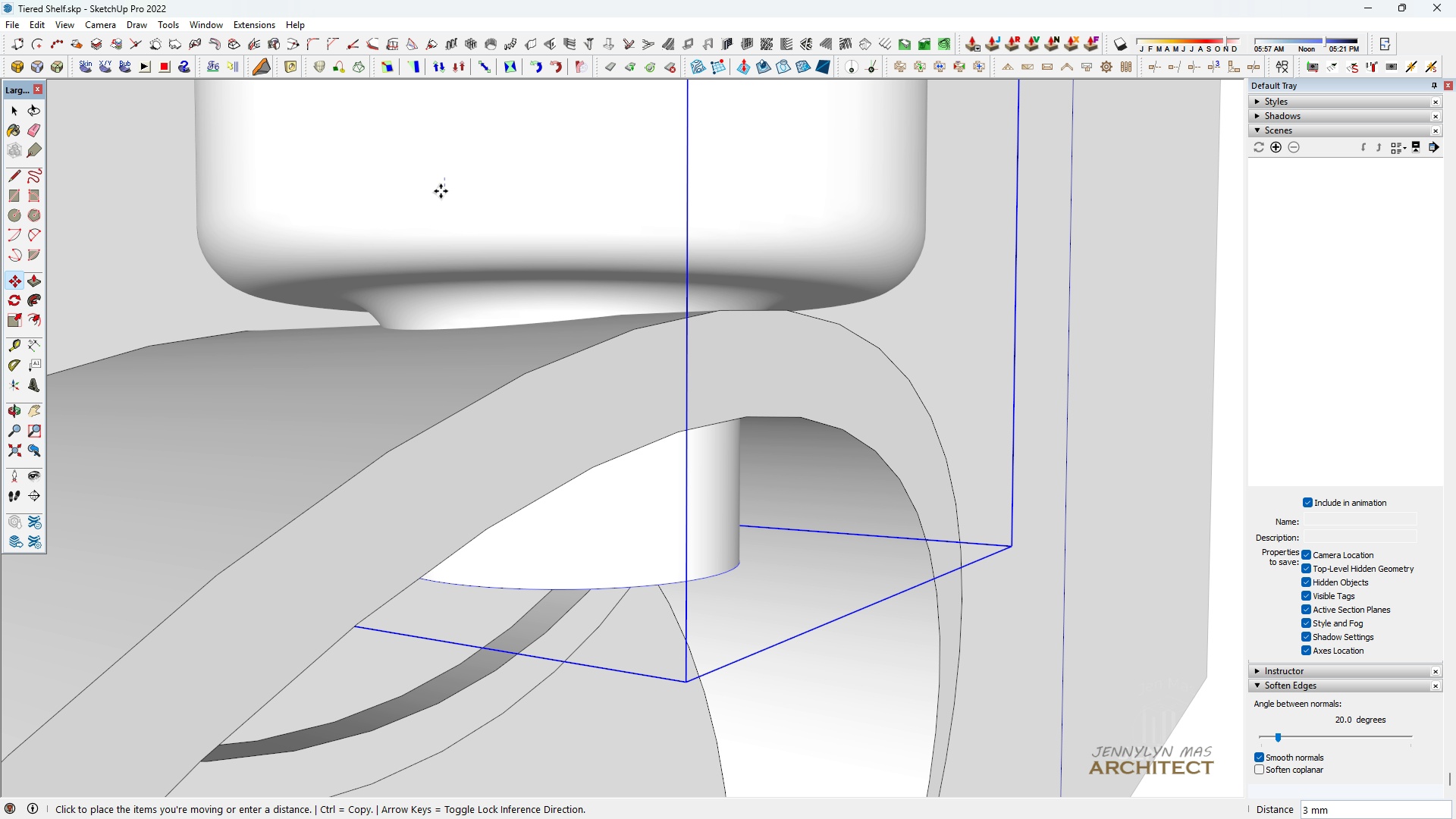 
key(Space)
 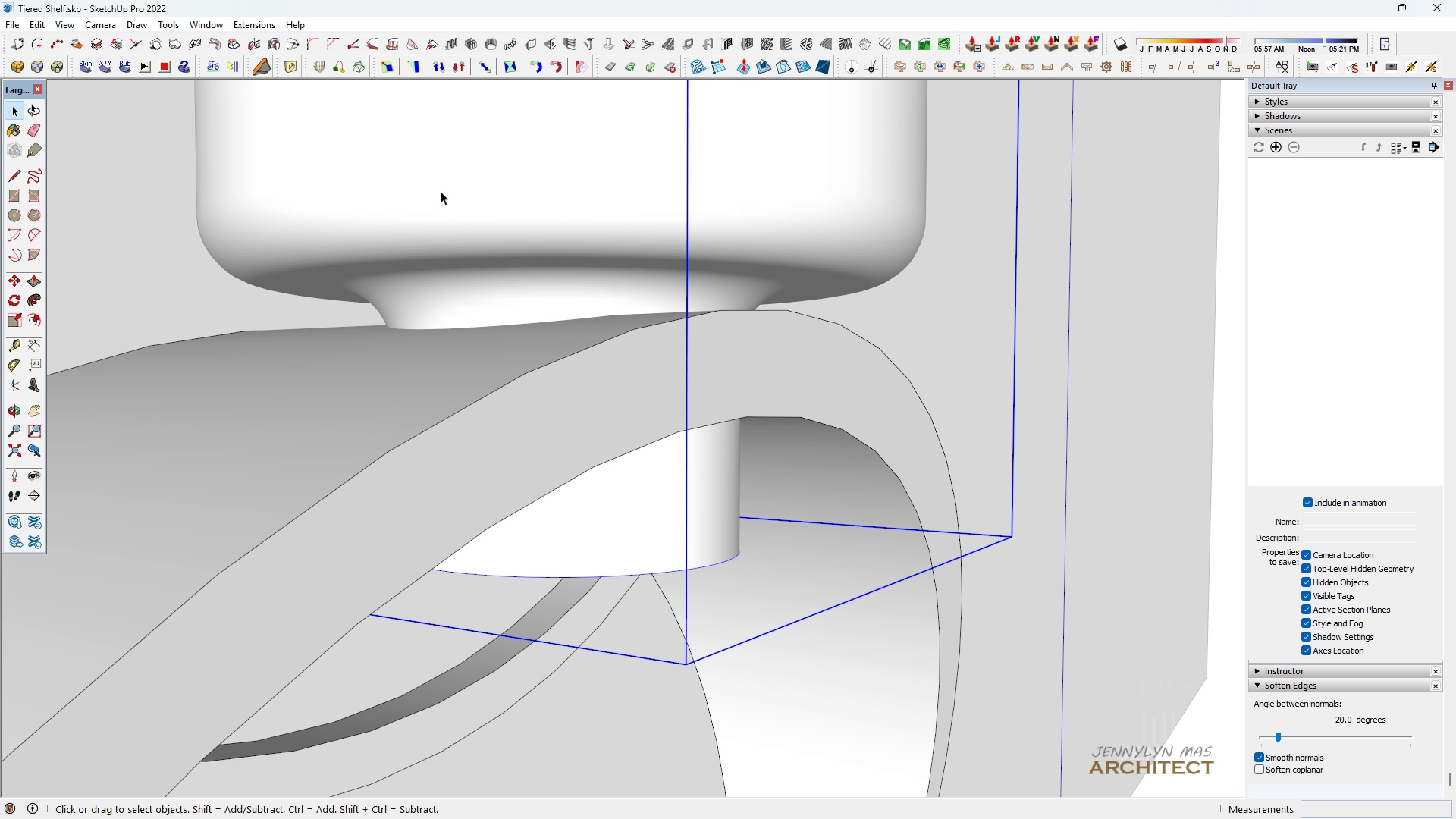 
scroll: coordinate [450, 196], scroll_direction: down, amount: 4.0
 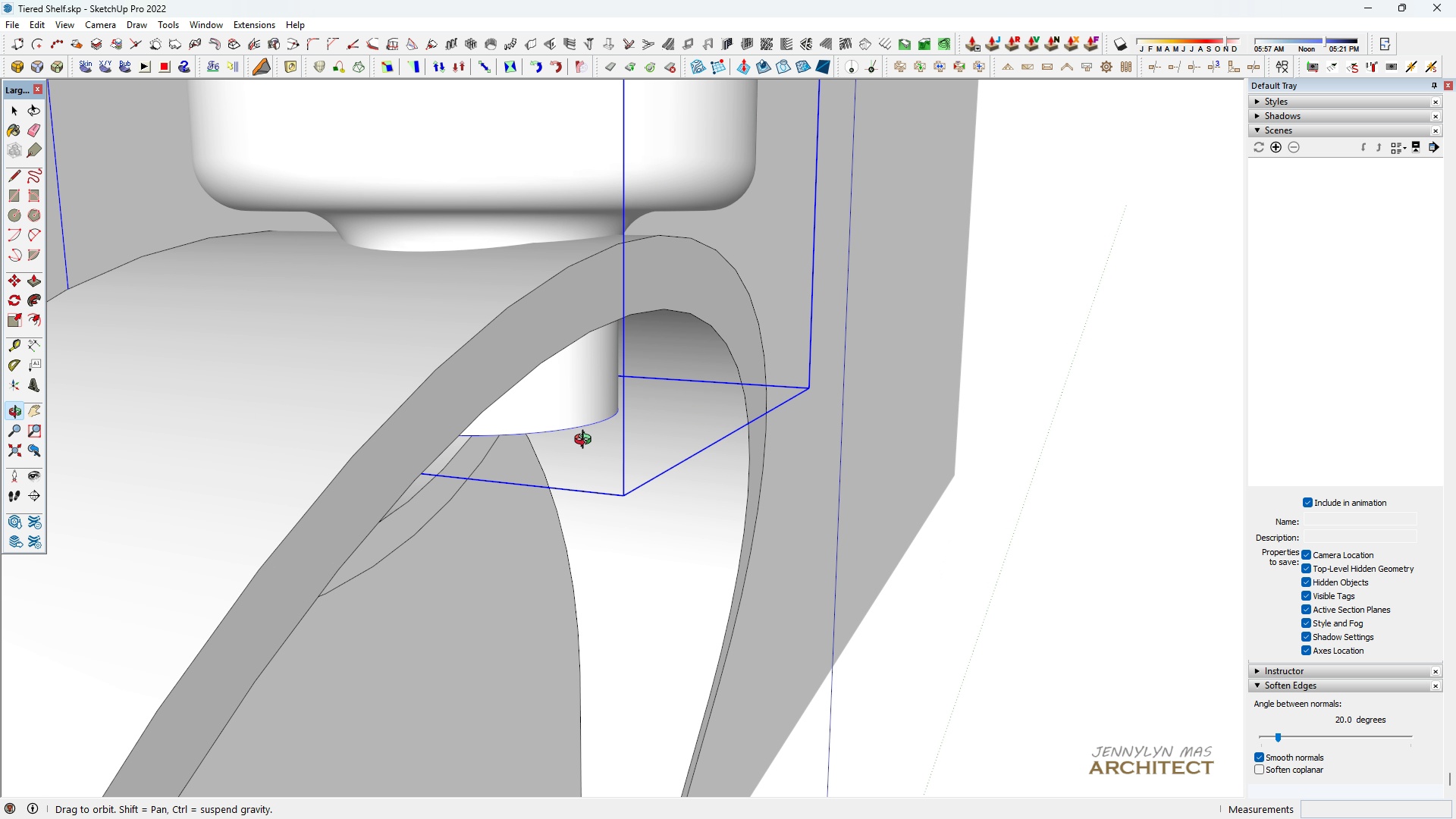 
key(M)
 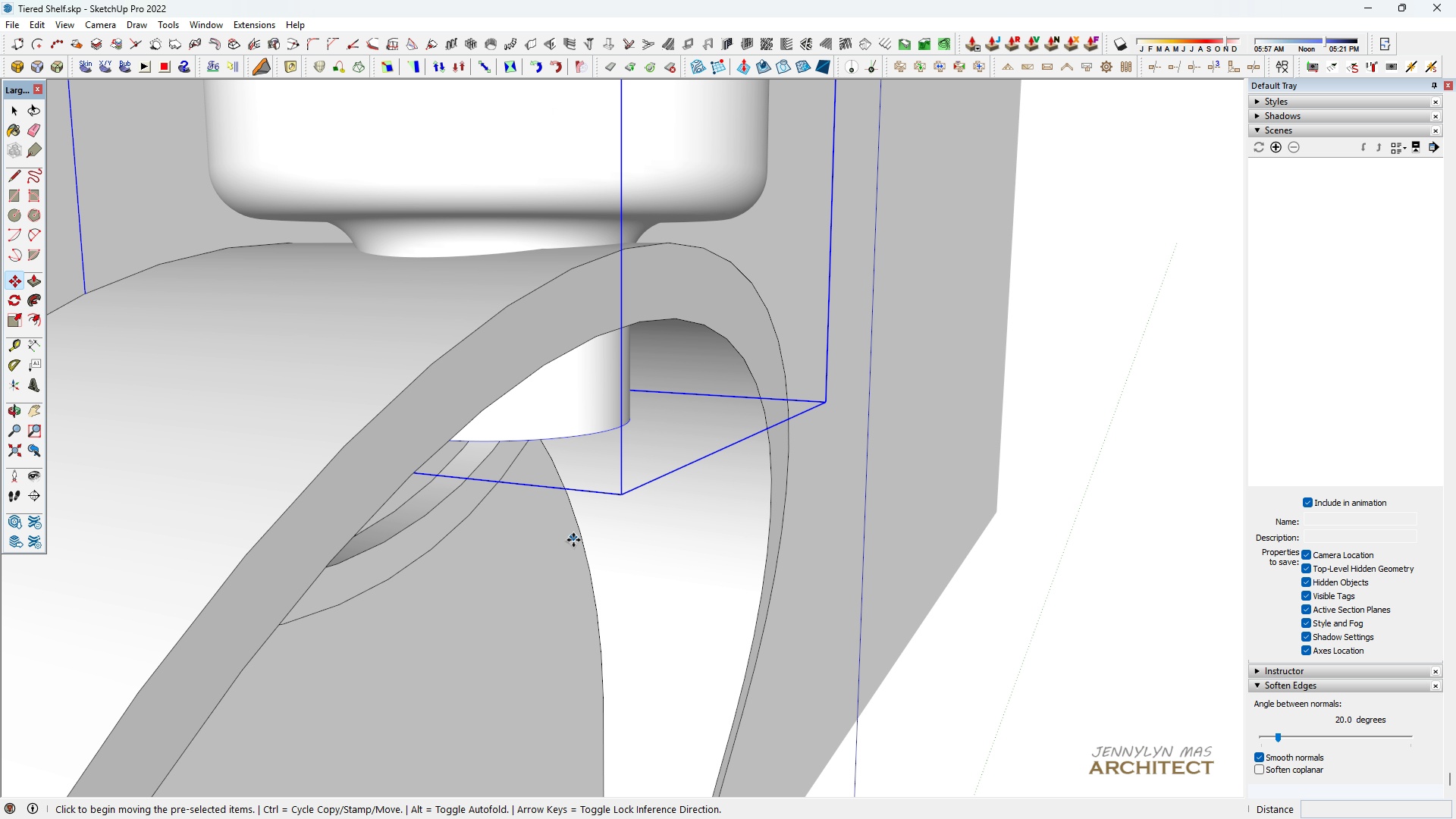 
scroll: coordinate [585, 542], scroll_direction: up, amount: 3.0
 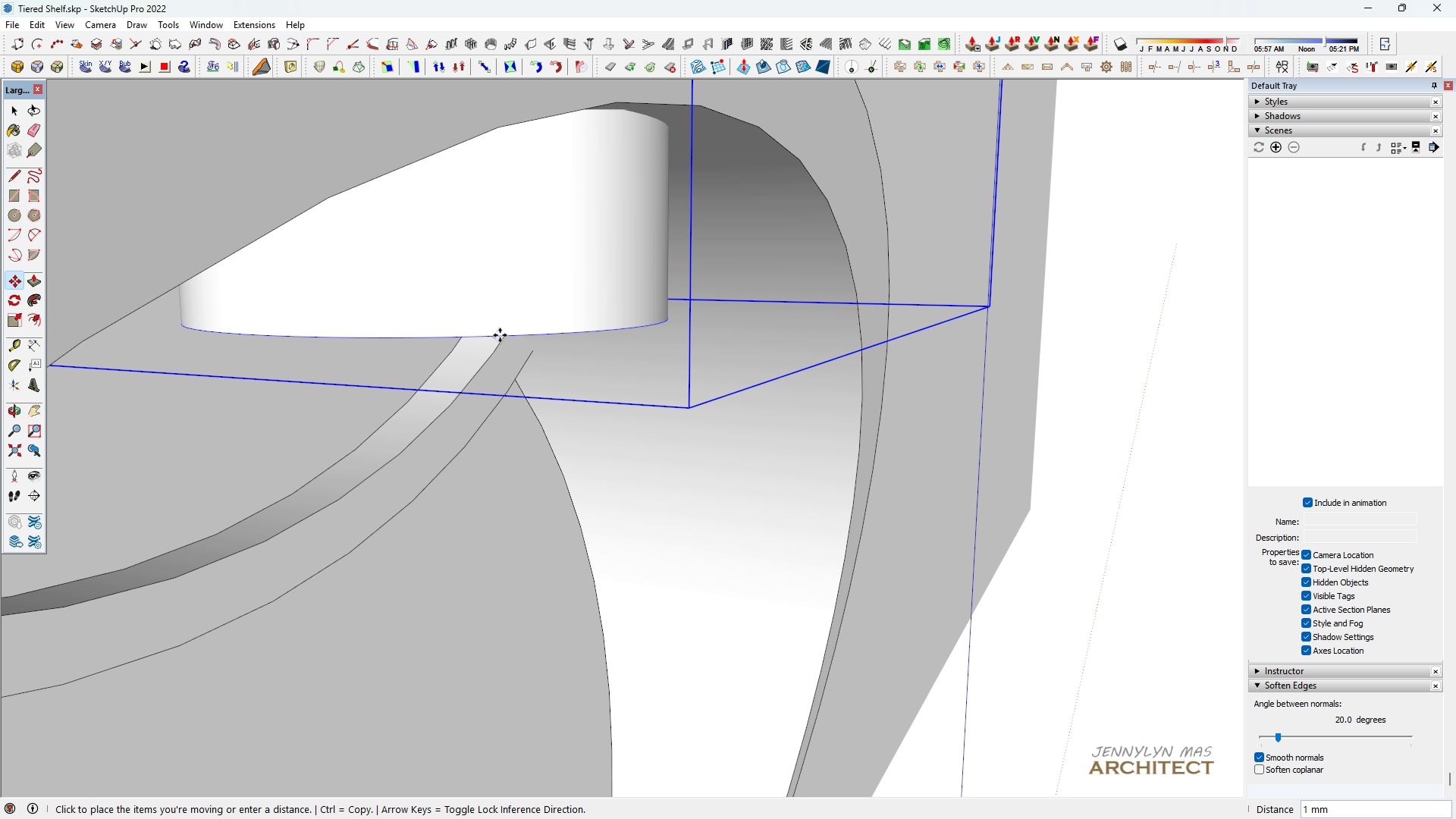 
hold_key(key=ShiftLeft, duration=1.48)
scroll: coordinate [498, 308], scroll_direction: down, amount: 3.0
 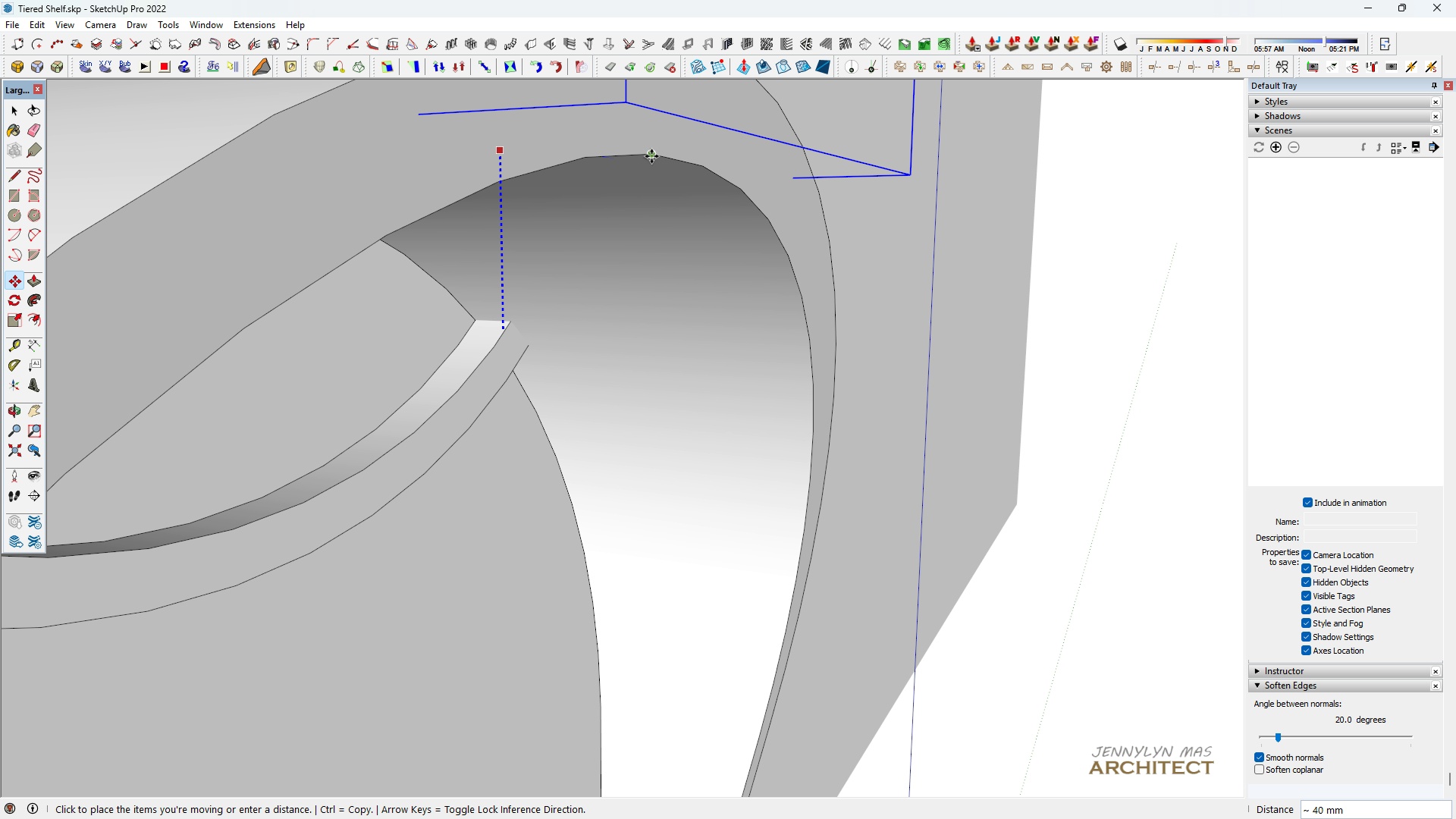 
left_click([654, 155])
 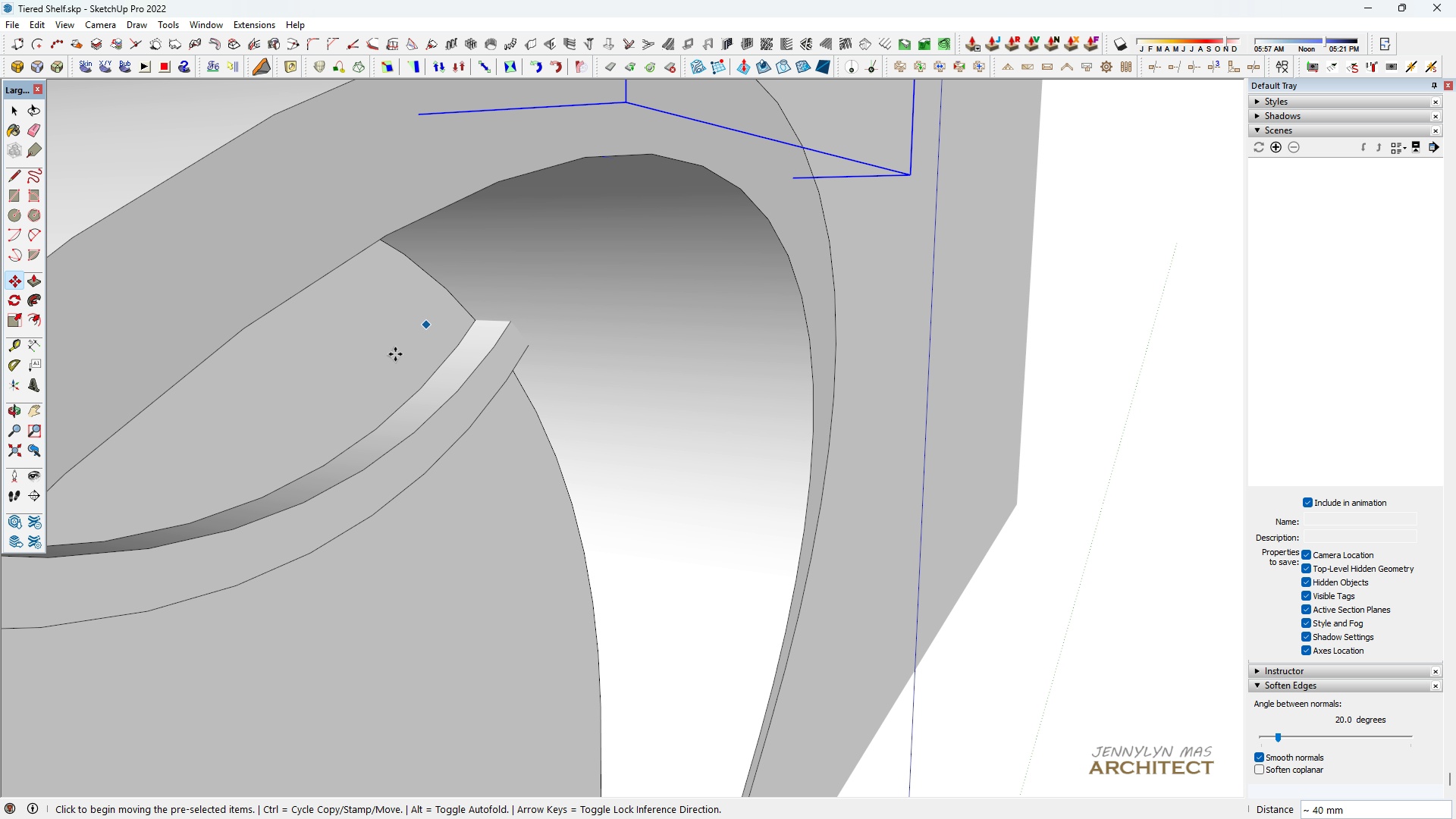 
scroll: coordinate [320, 429], scroll_direction: down, amount: 9.0
 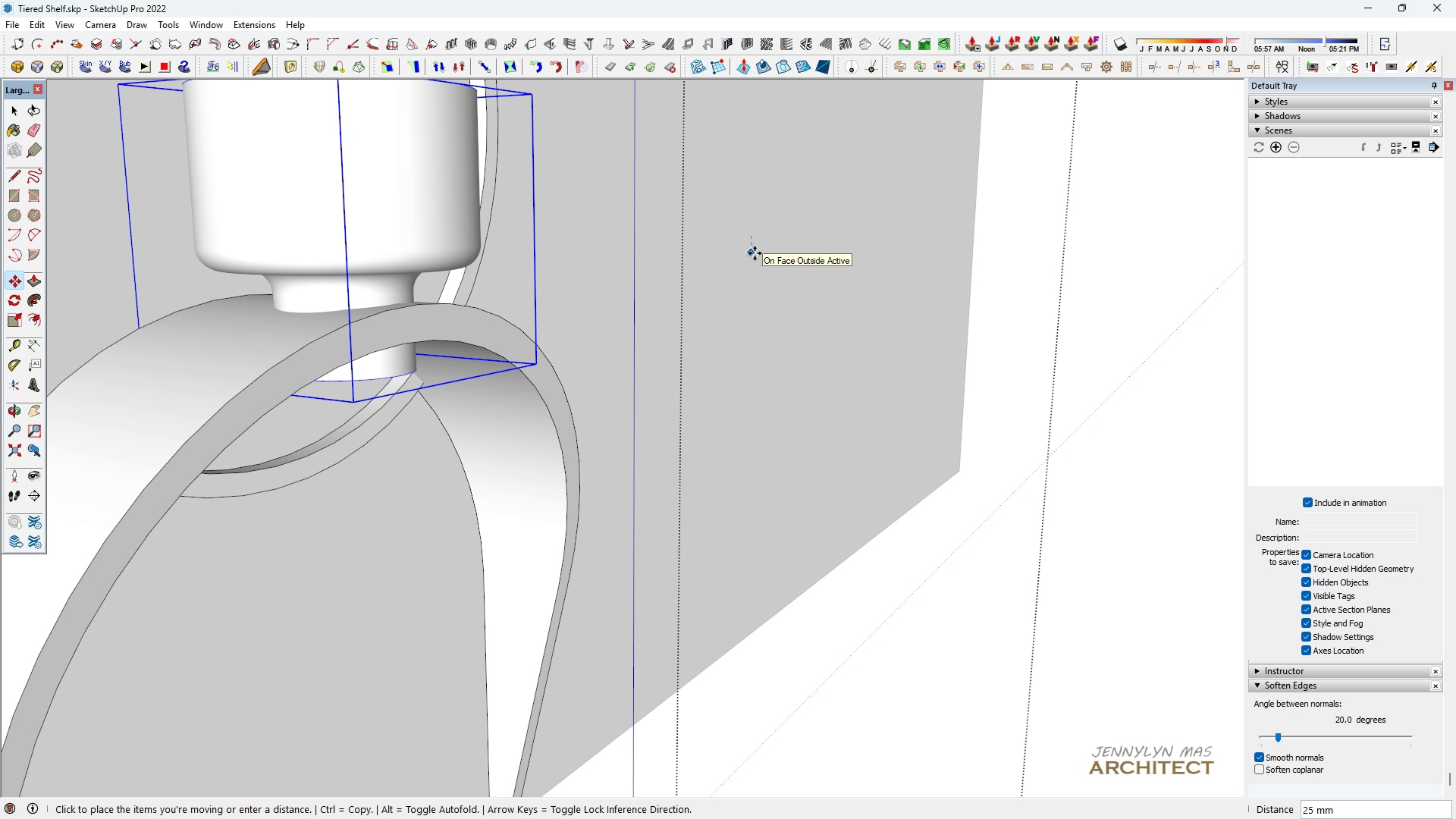 
type(50)
 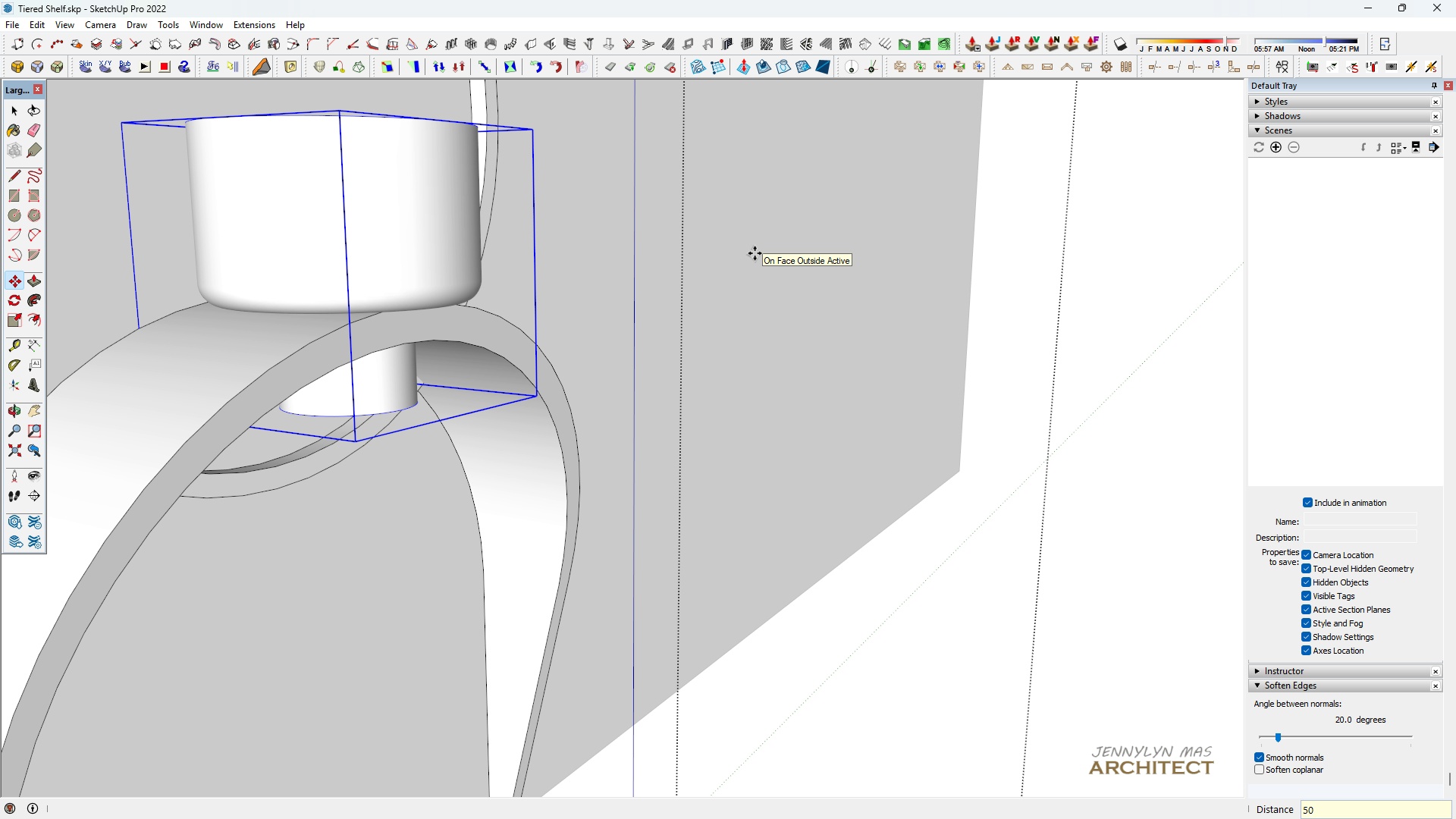 
key(Enter)
 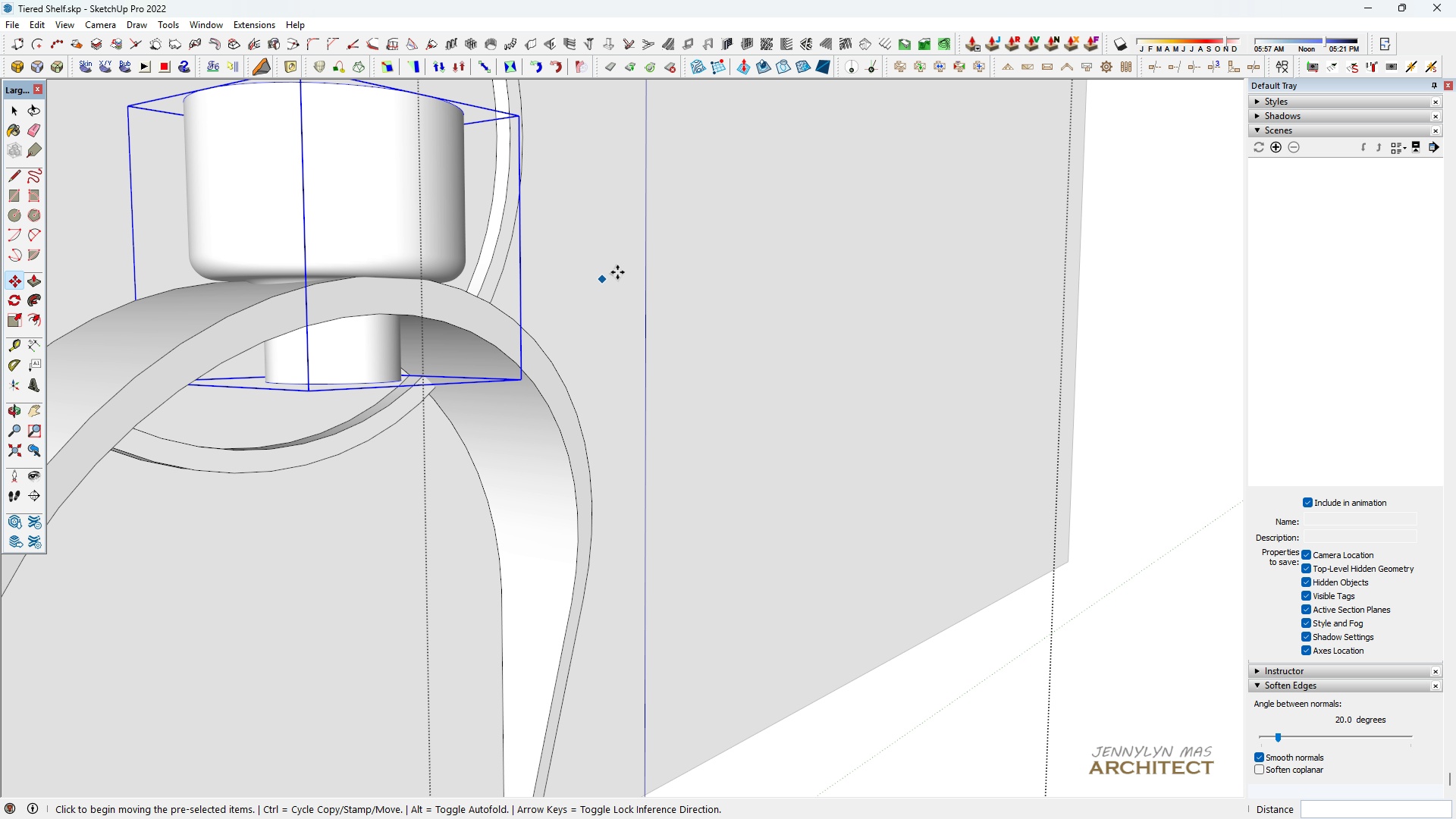 
left_click([634, 263])
 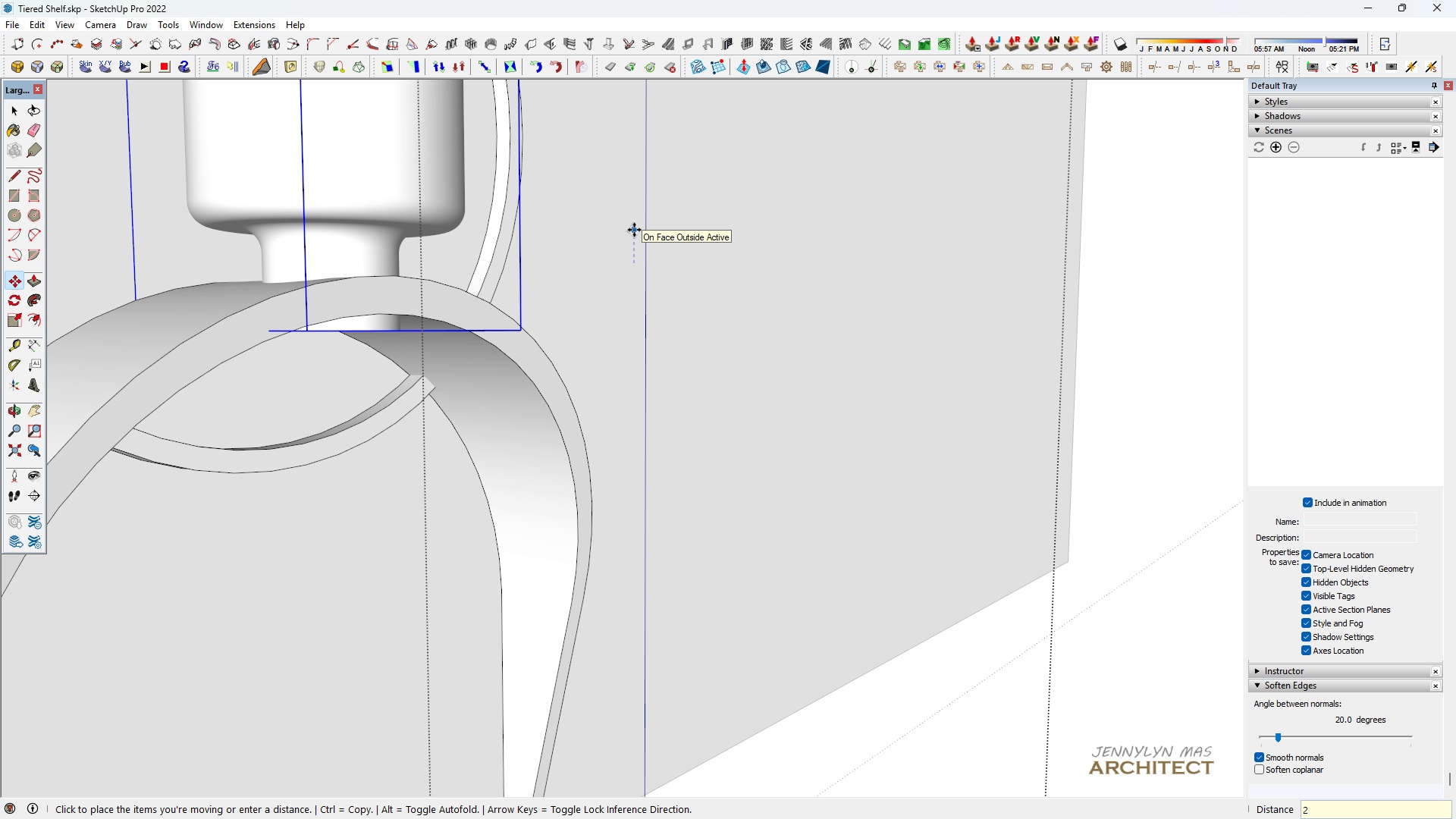 
type(25)
 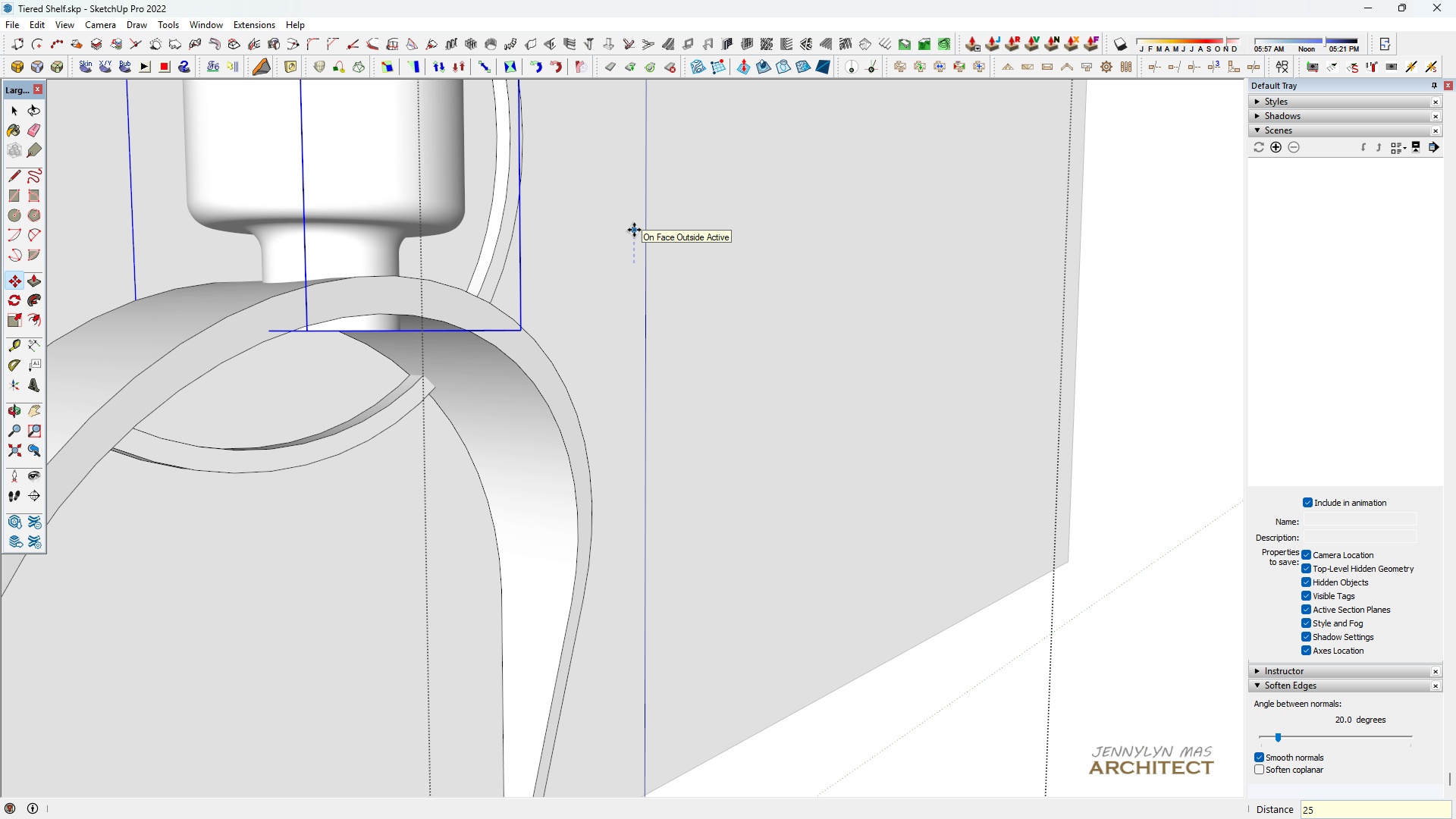 
key(Enter)
 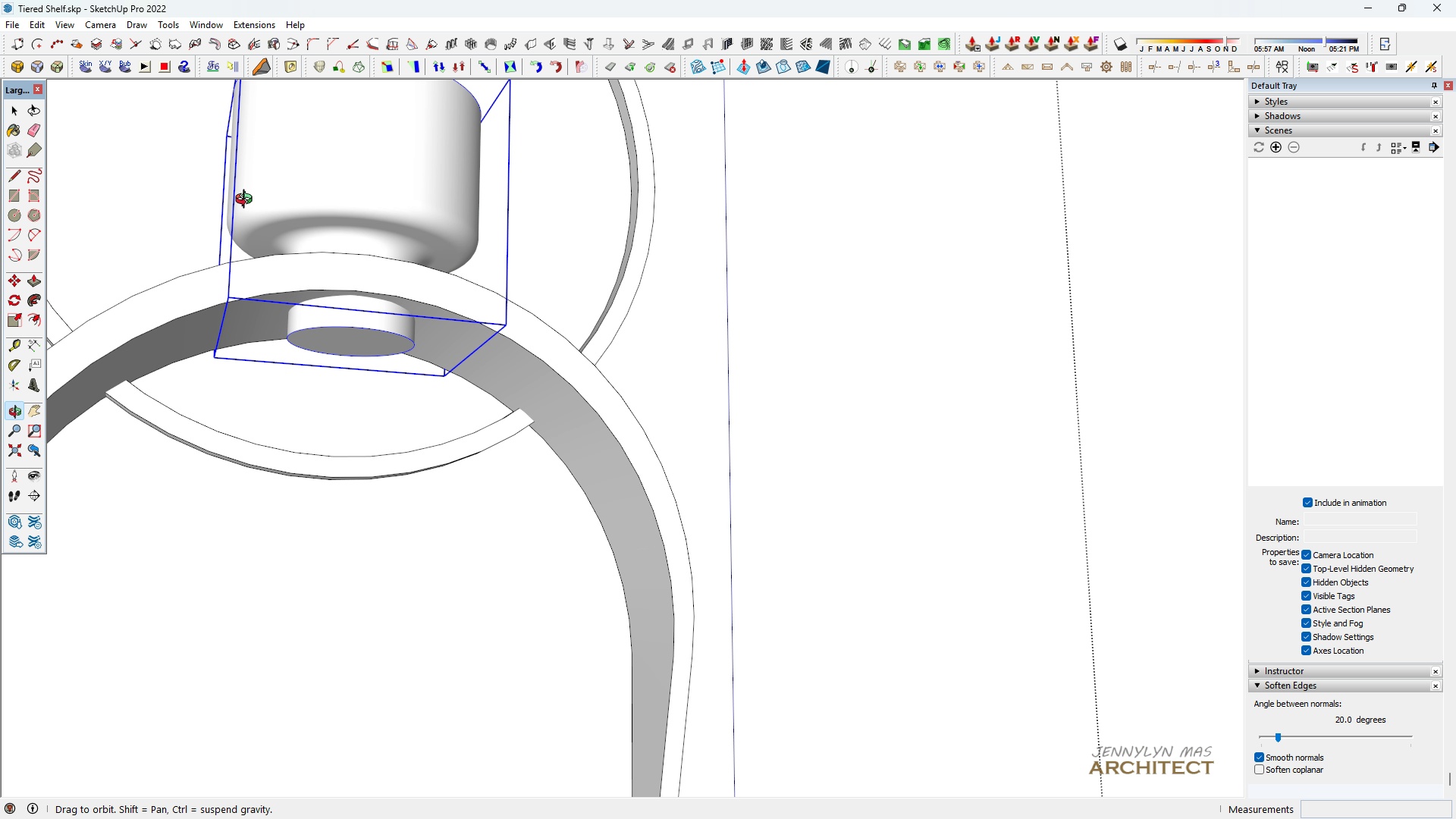 
scroll: coordinate [370, 350], scroll_direction: down, amount: 6.0
 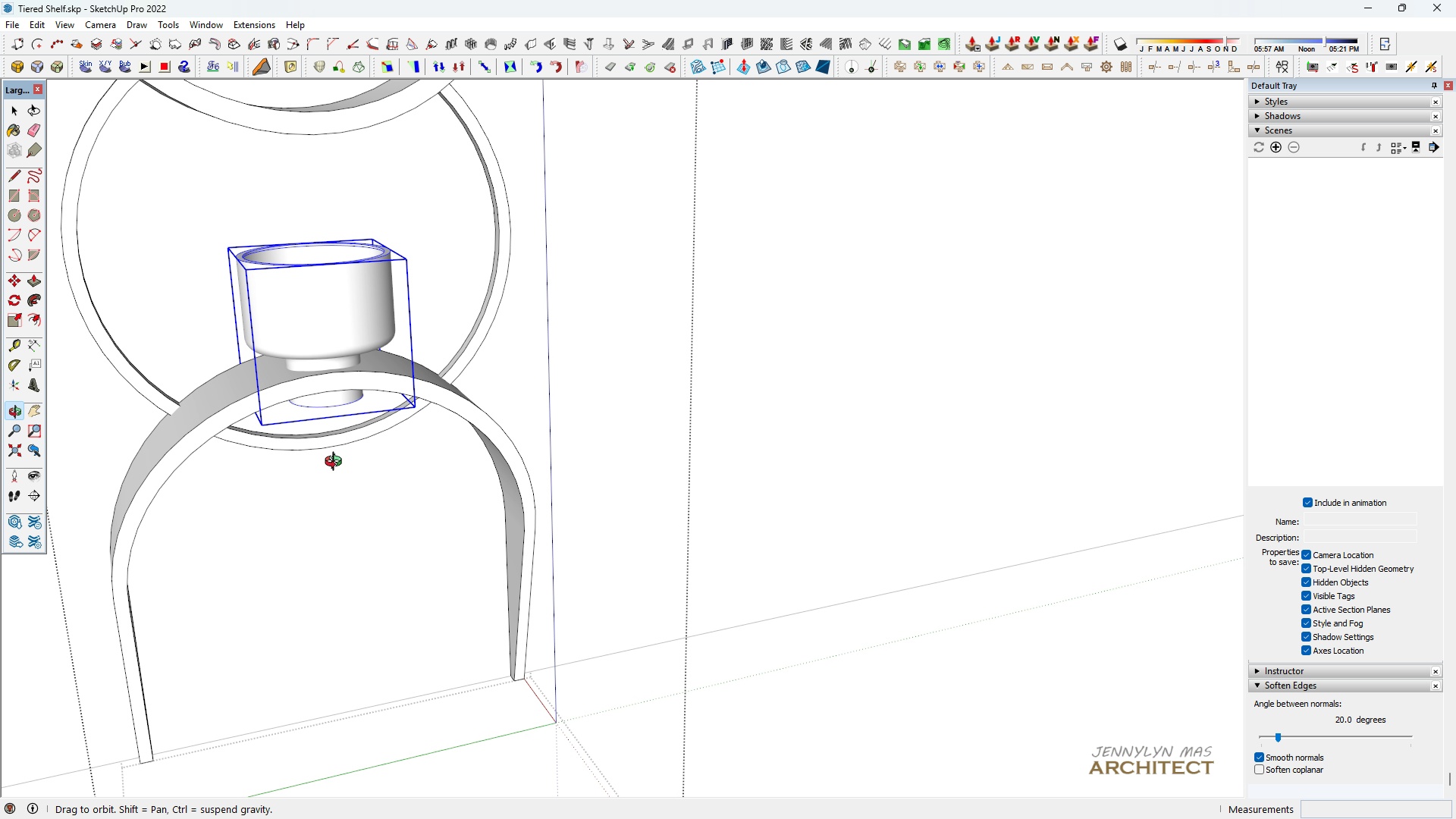 
key(Space)
 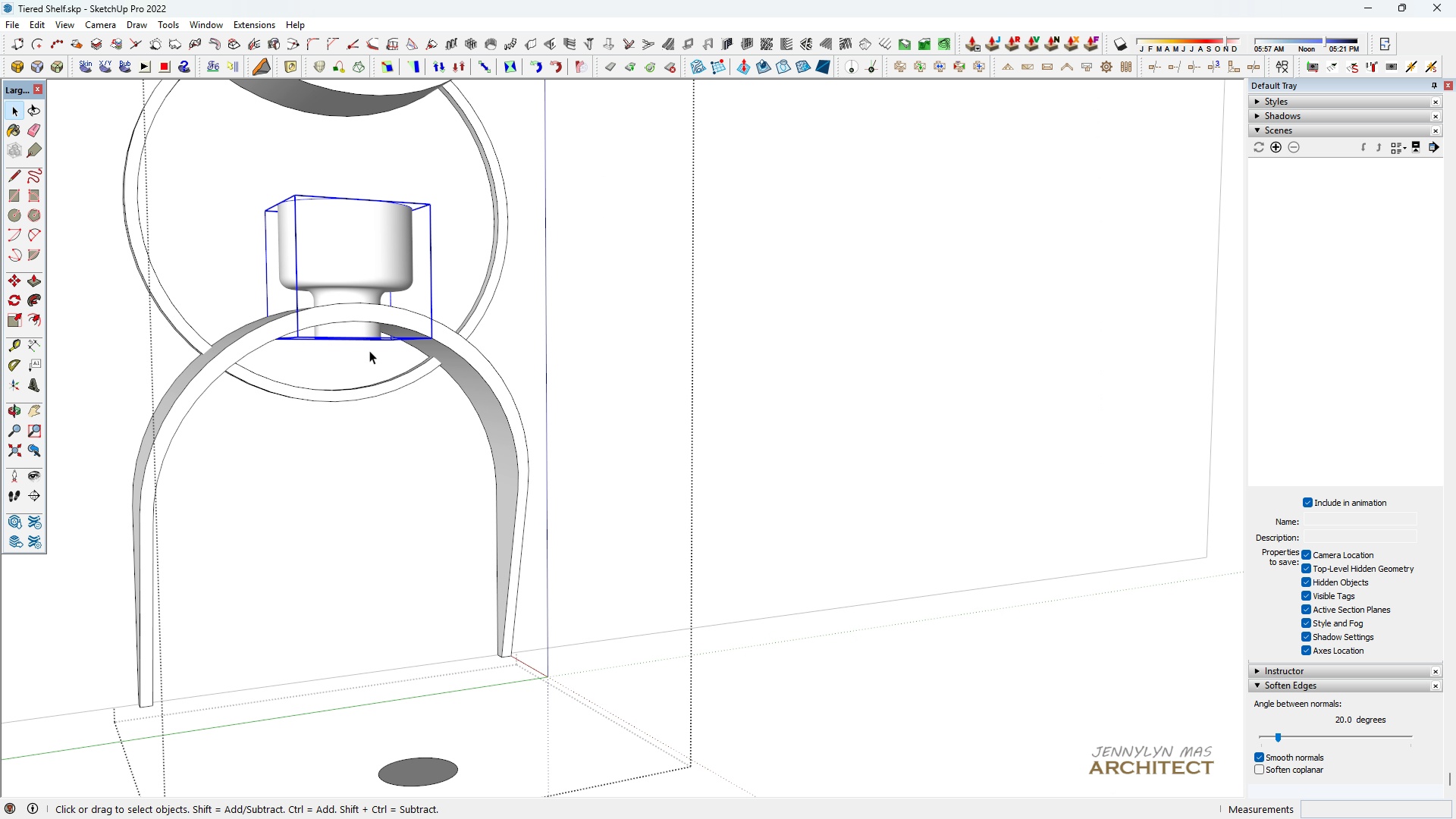 
key(H)
 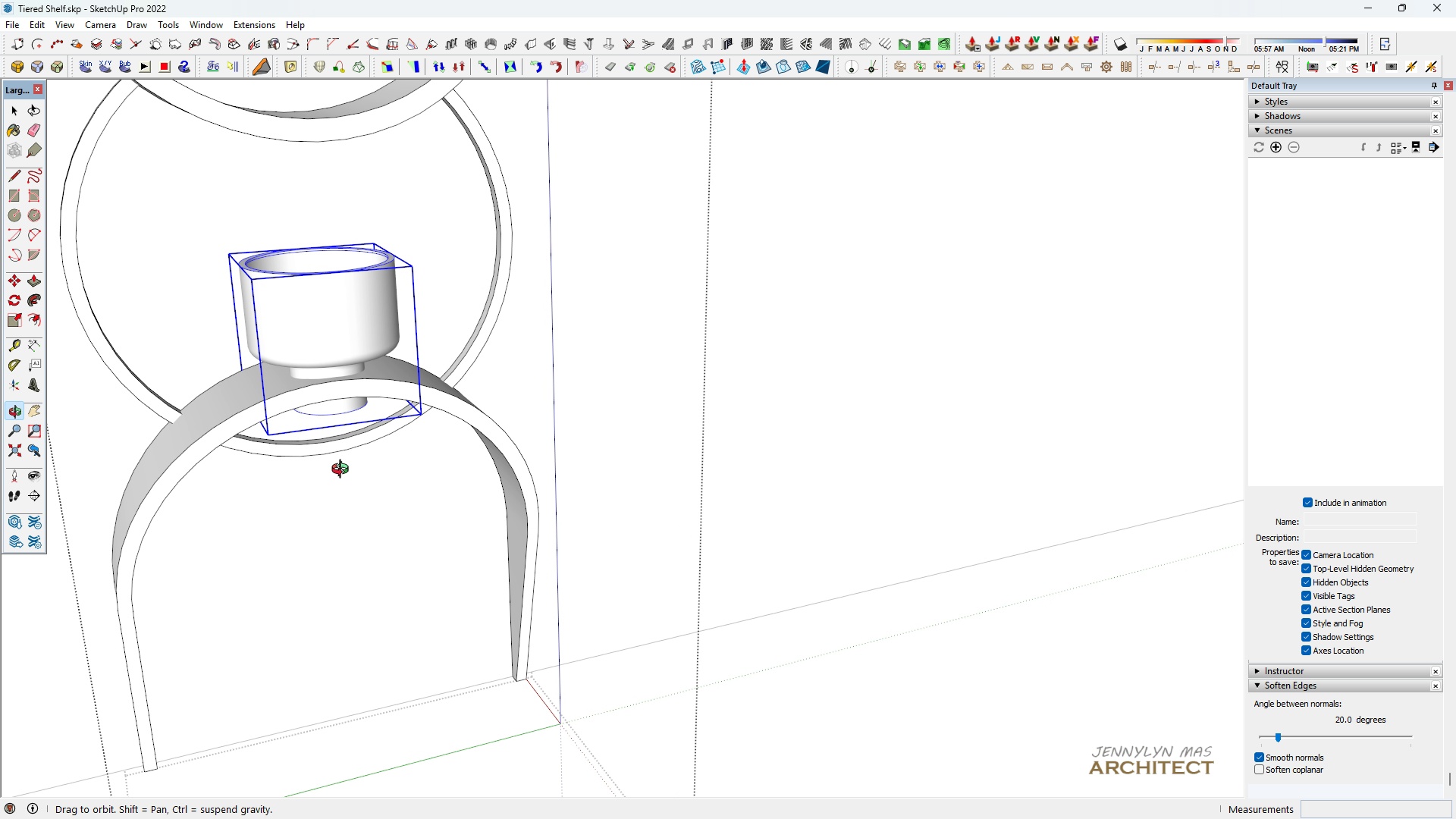 
scroll: coordinate [352, 479], scroll_direction: up, amount: 1.0
 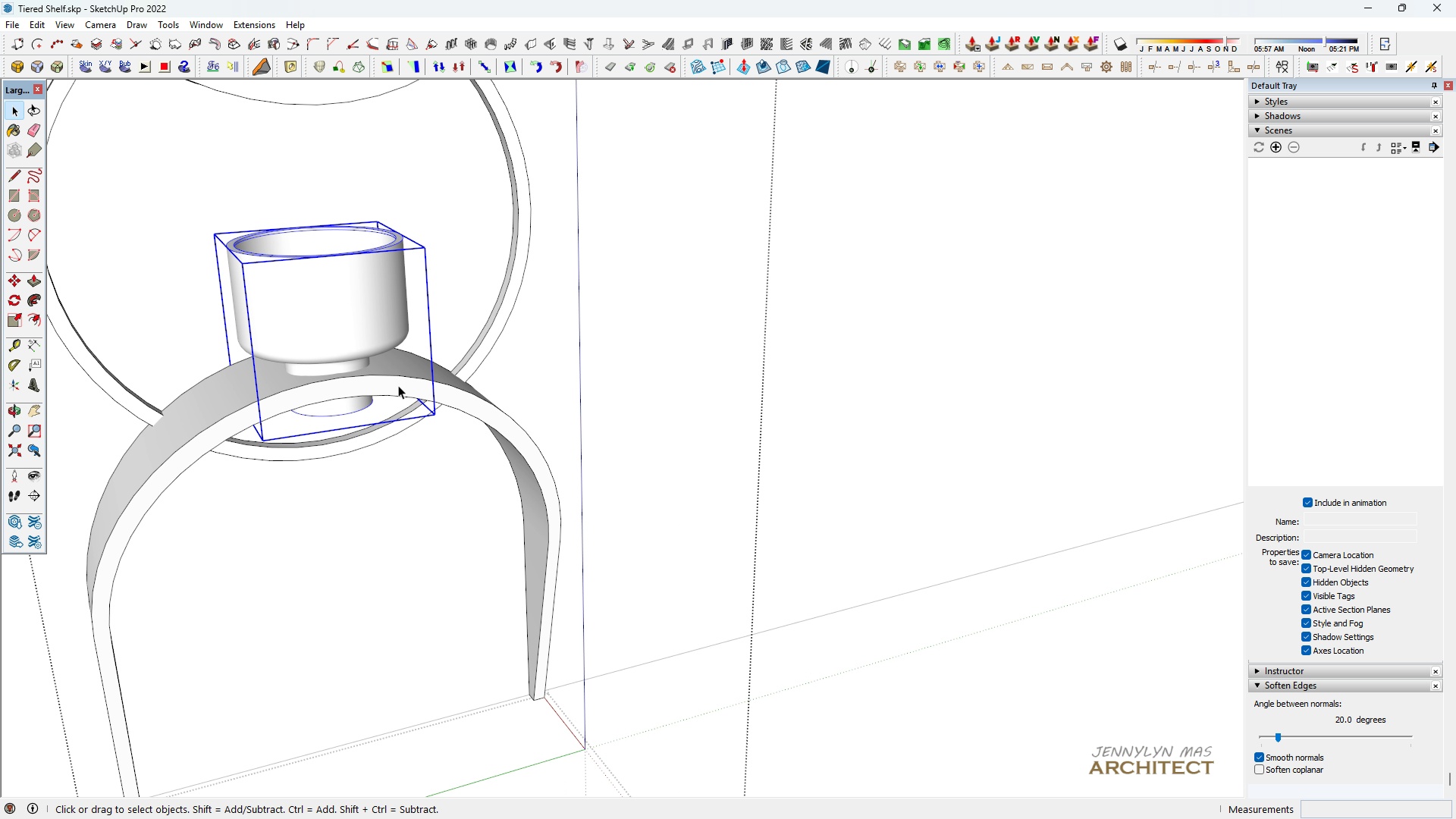 
key(Space)
 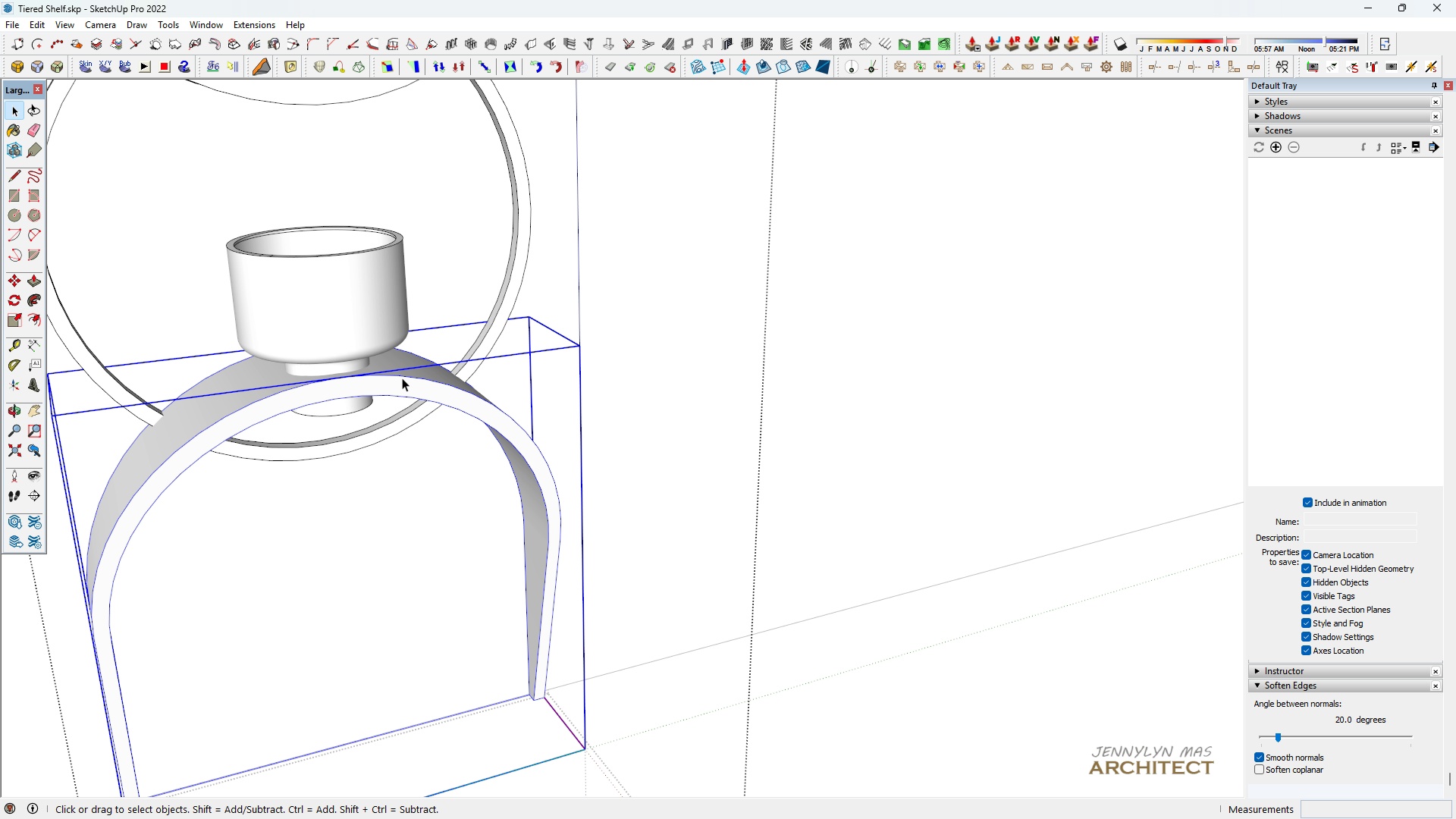 
double_click([402, 378])
 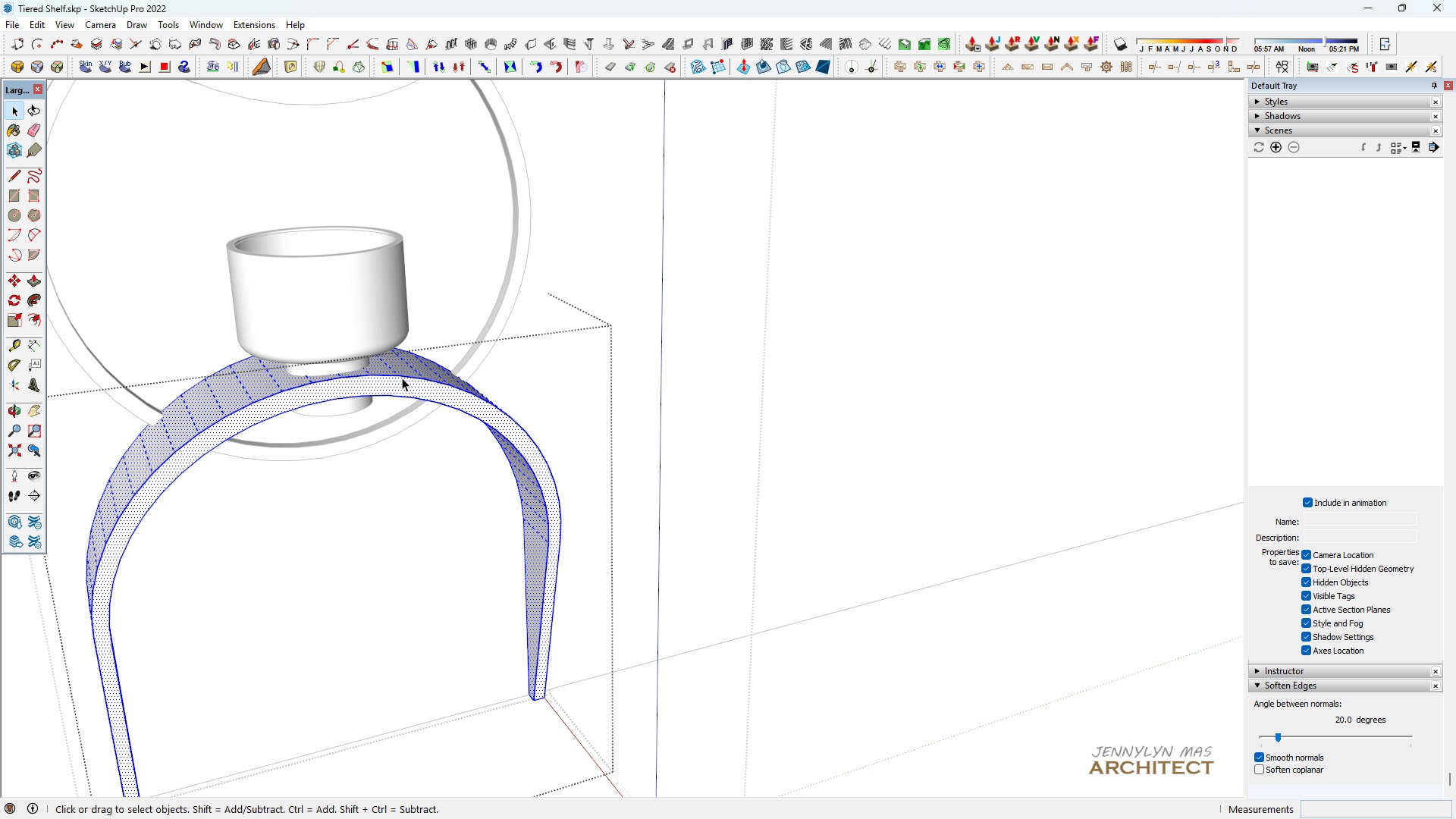 
triple_click([402, 378])
 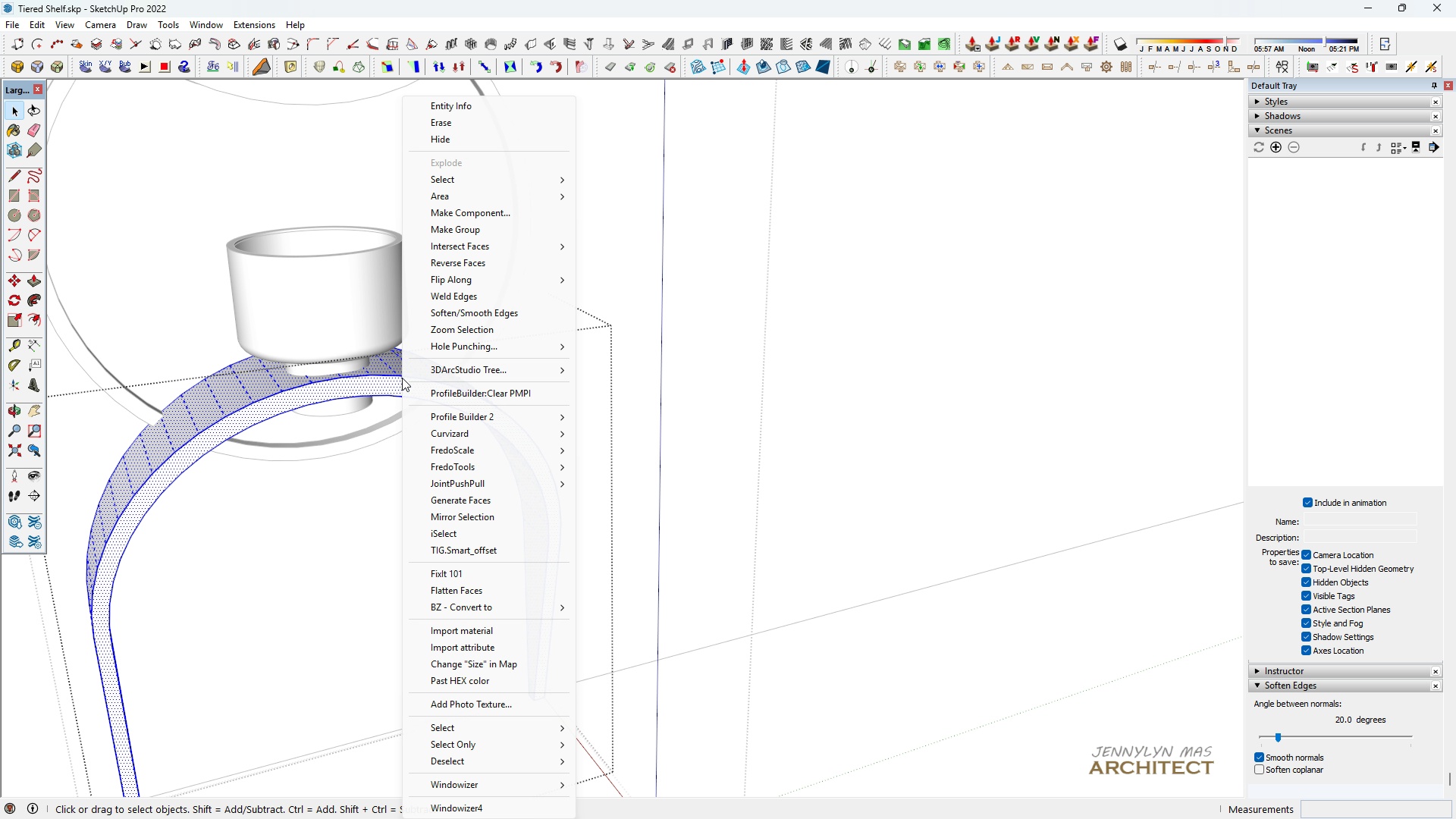 
right_click([402, 378])
 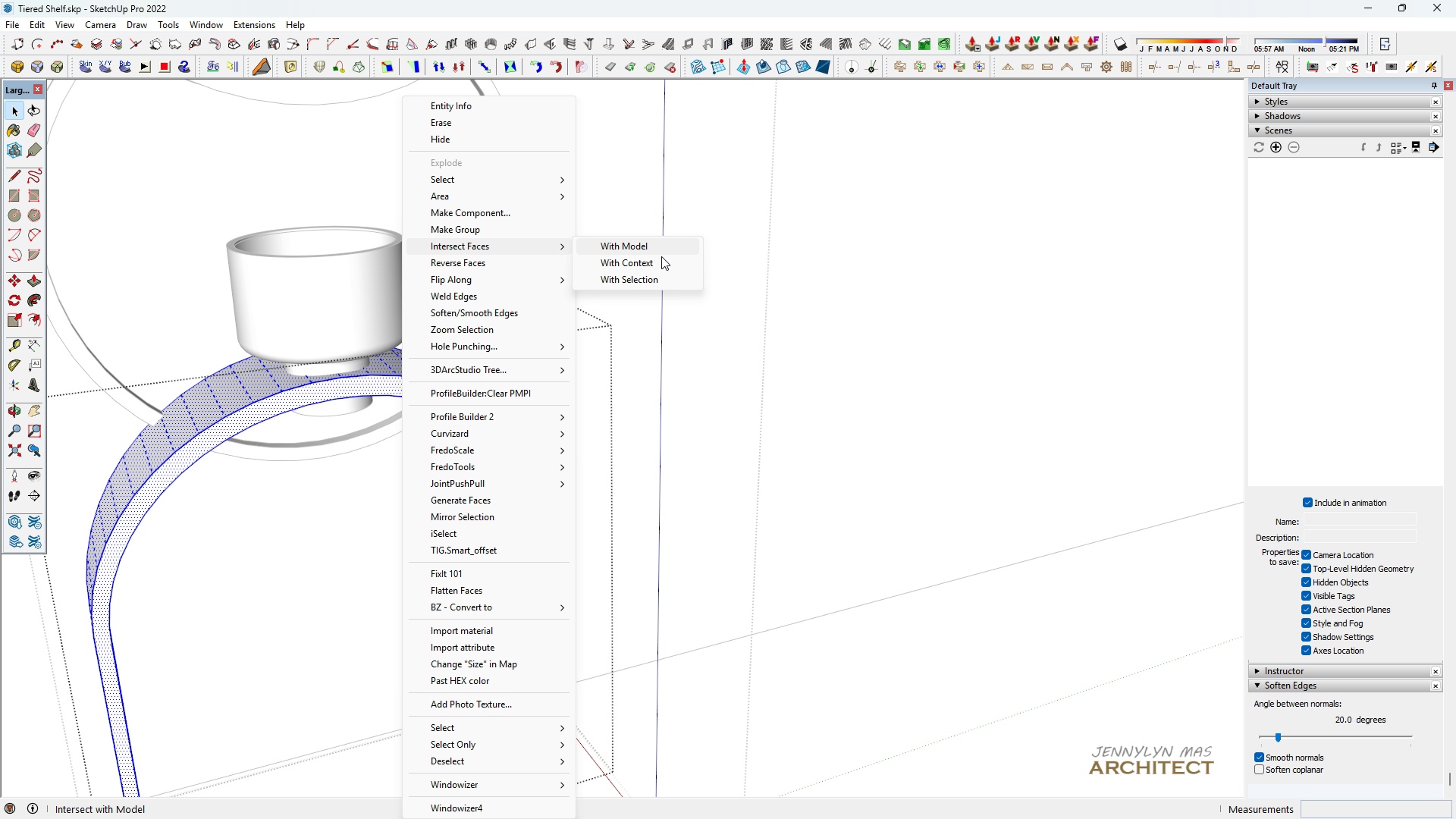 
left_click([903, 334])
 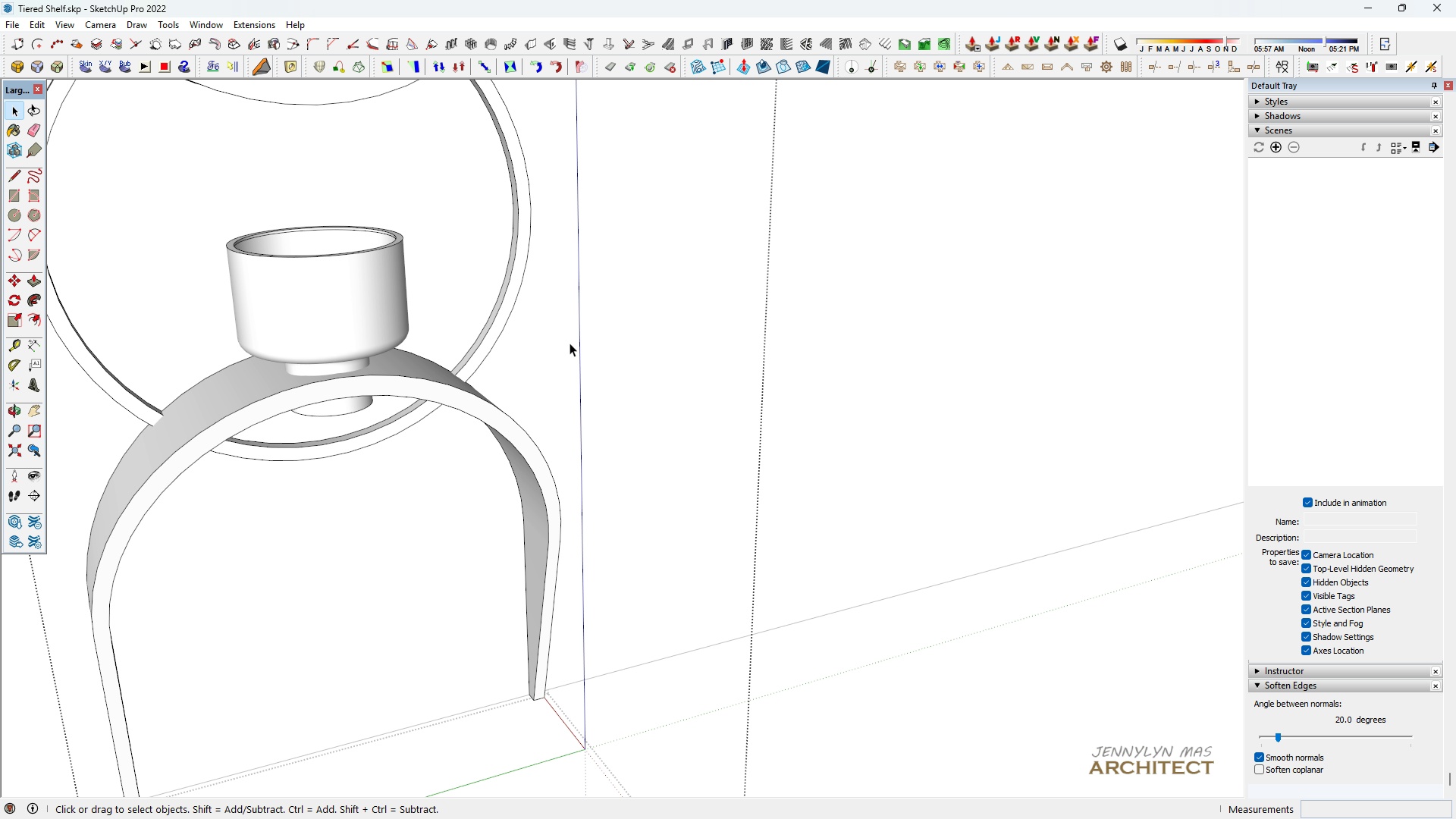 
scroll: coordinate [507, 720], scroll_direction: down, amount: 5.0
 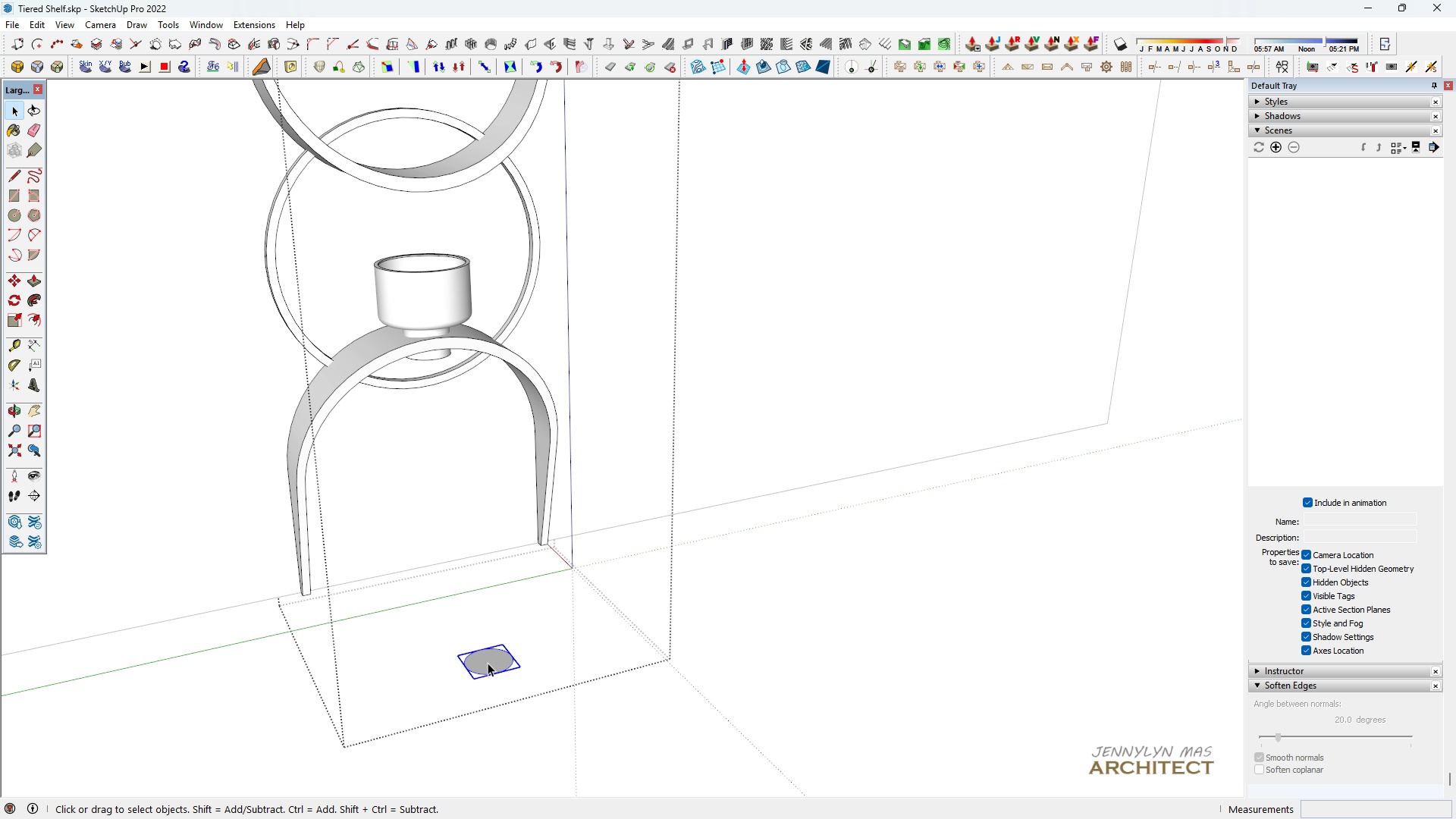 
scroll: coordinate [384, 394], scroll_direction: up, amount: 4.0
 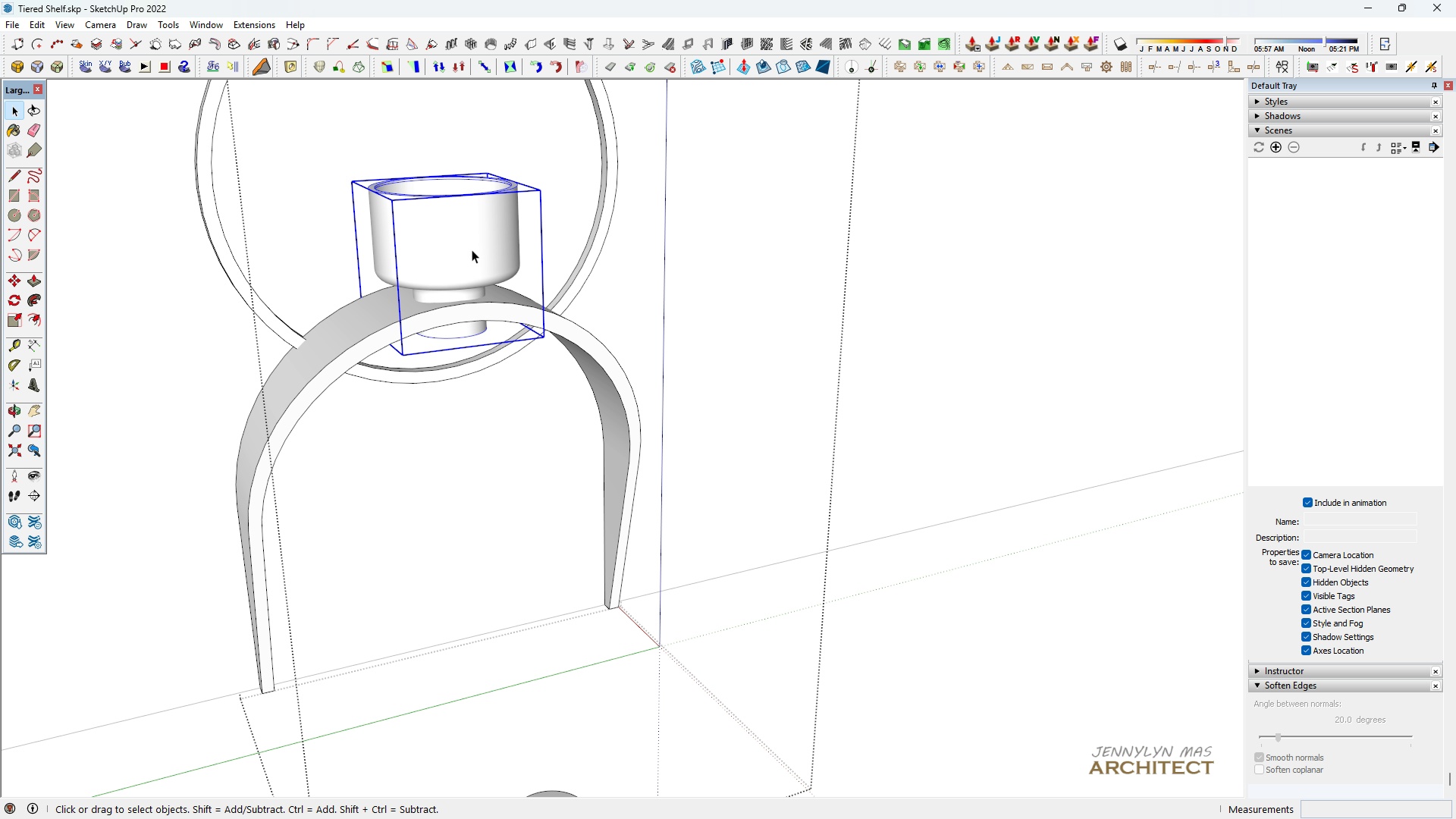 
scroll: coordinate [388, 491], scroll_direction: down, amount: 8.0
 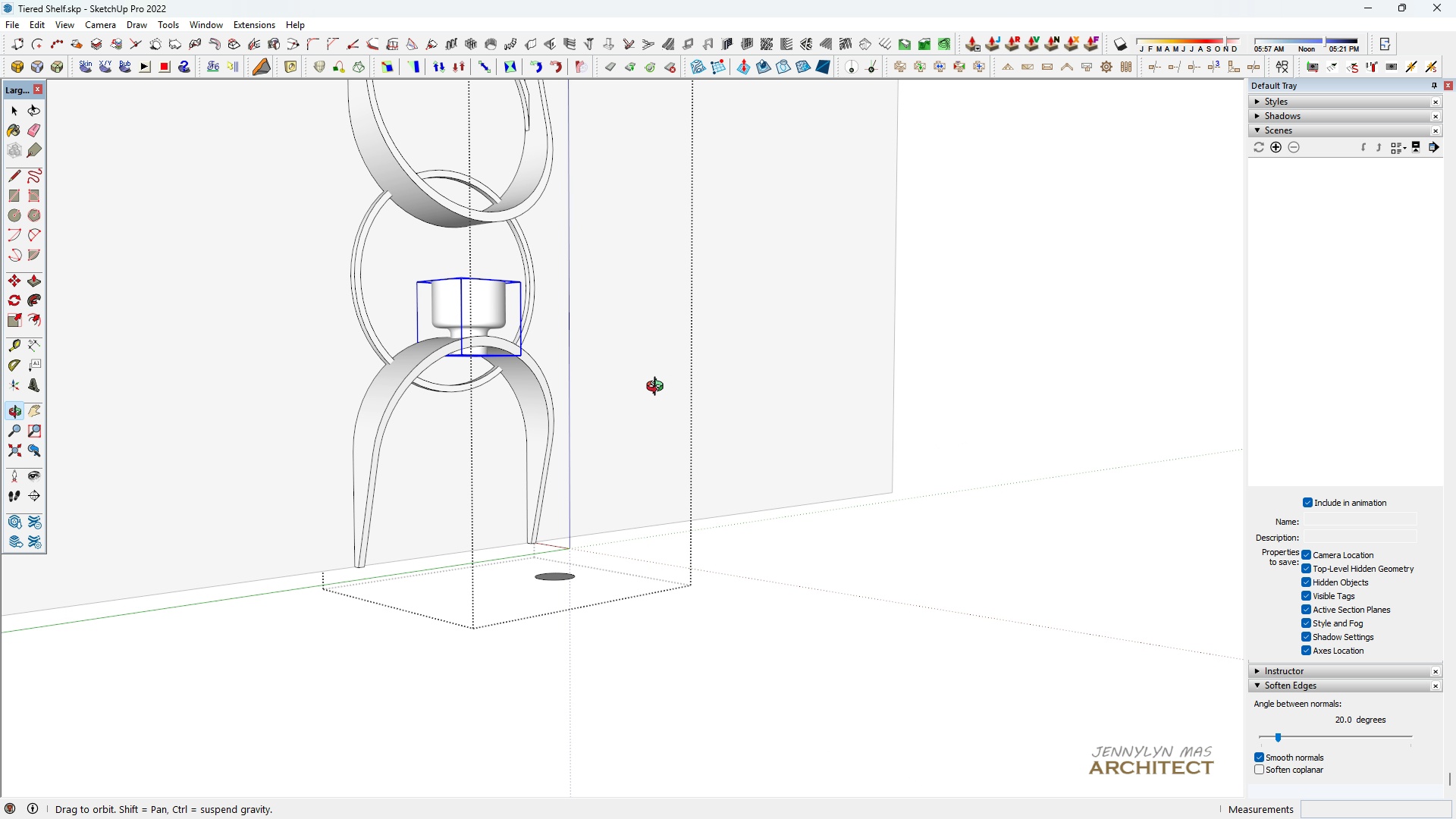 
key(Space)
 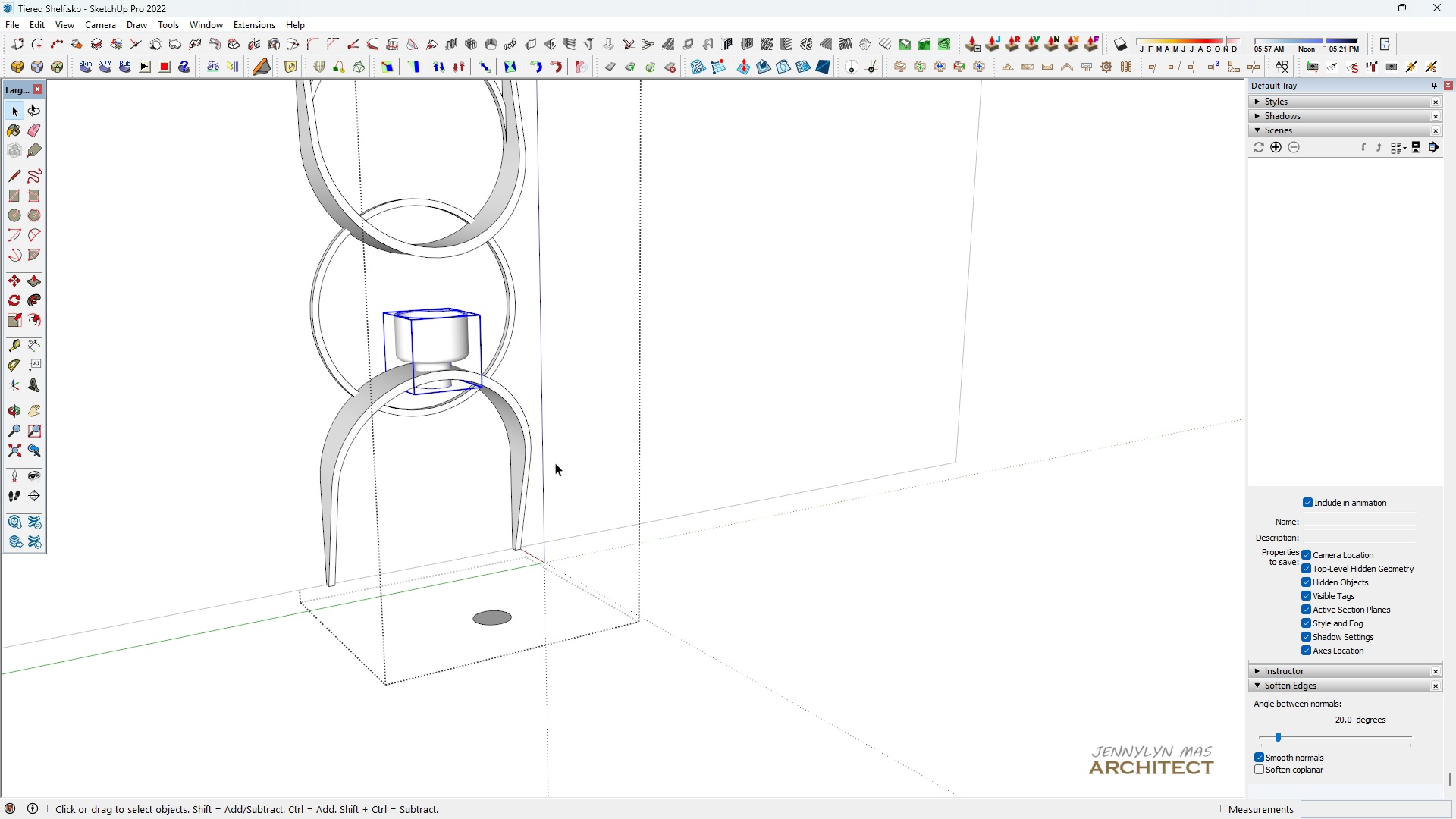 
key(M)
 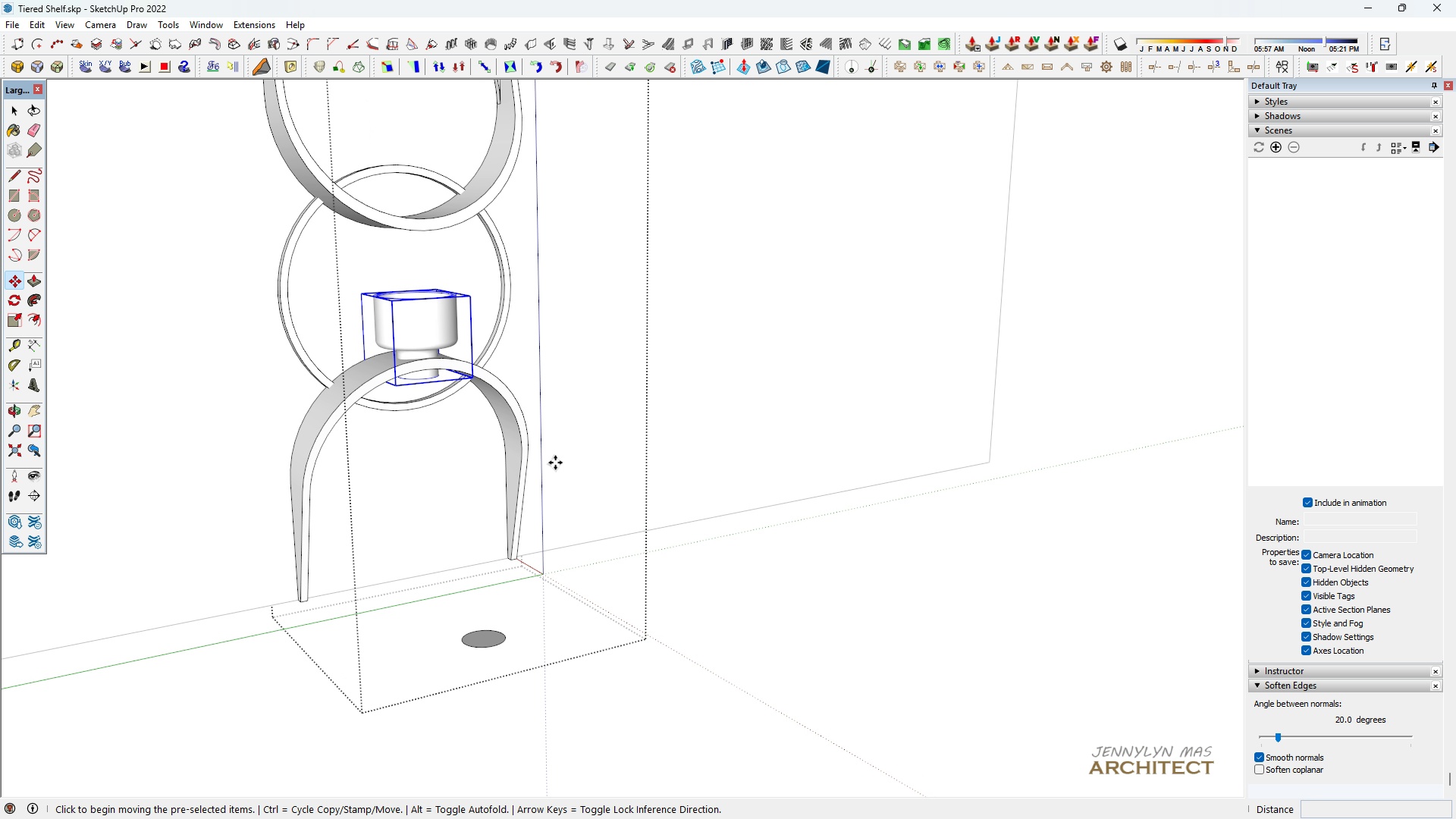 
scroll: coordinate [322, 513], scroll_direction: up, amount: 14.0
 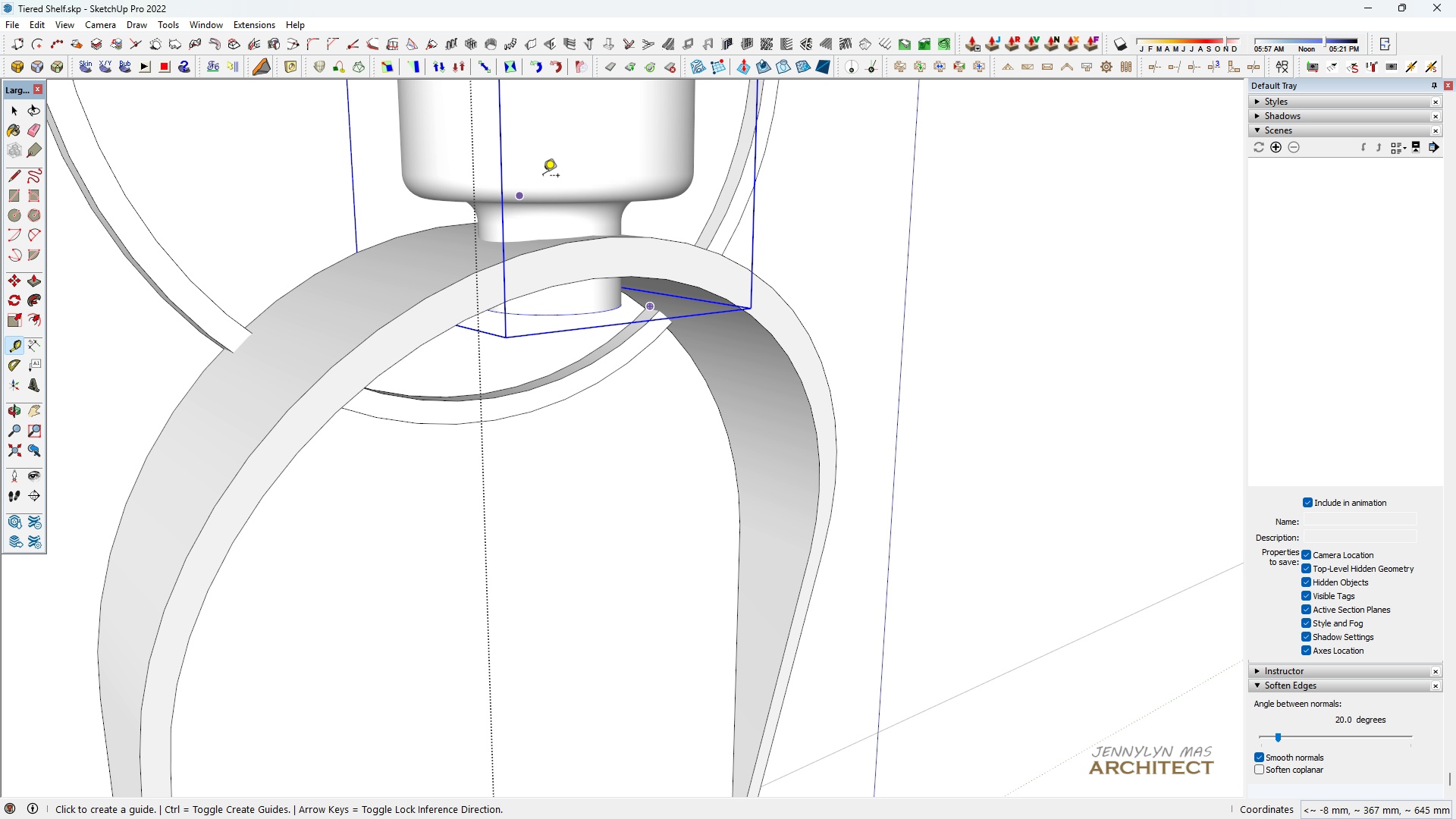 
key(Space)
 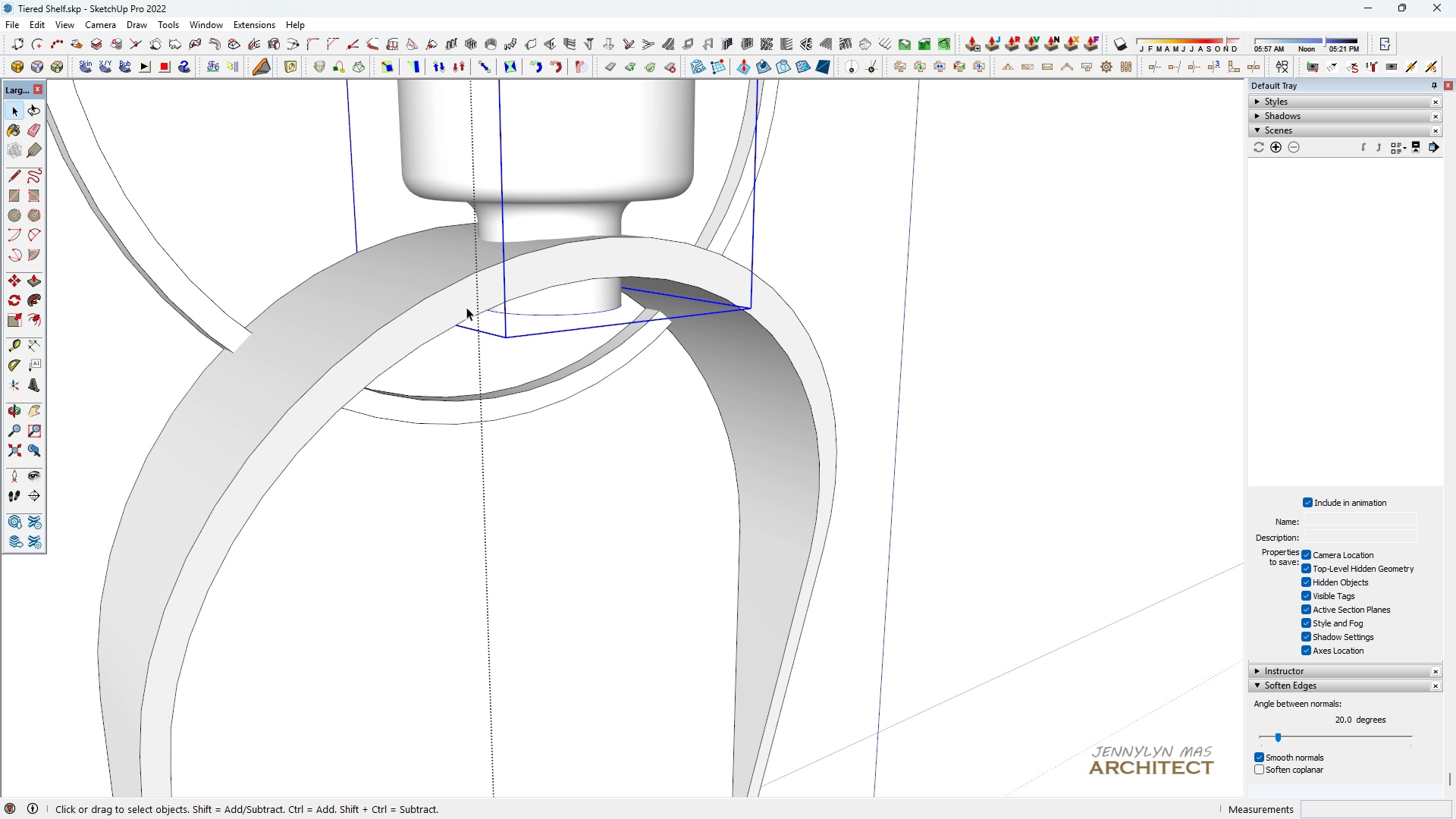 
key(T)
 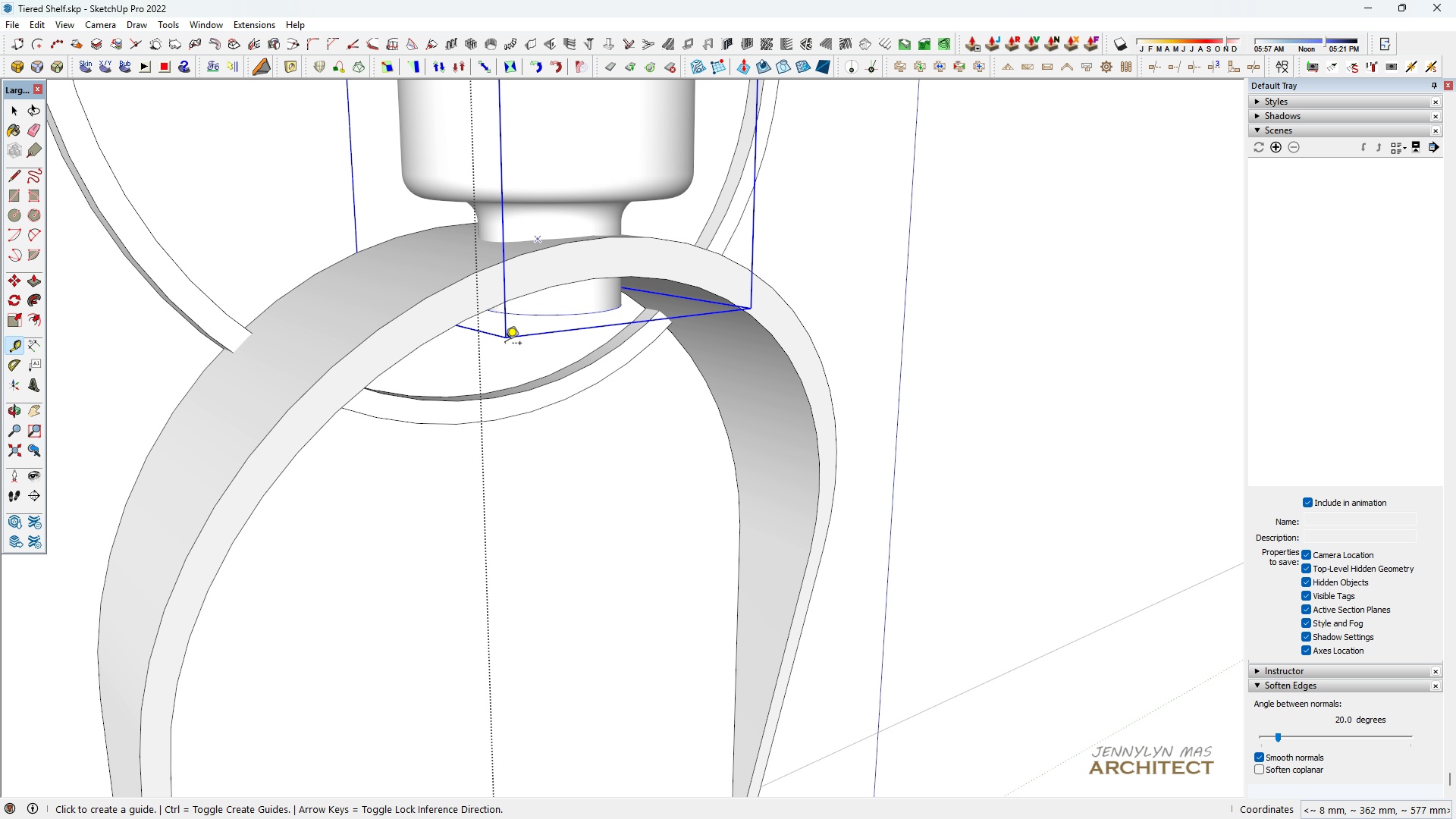 
scroll: coordinate [440, 654], scroll_direction: down, amount: 5.0
 